 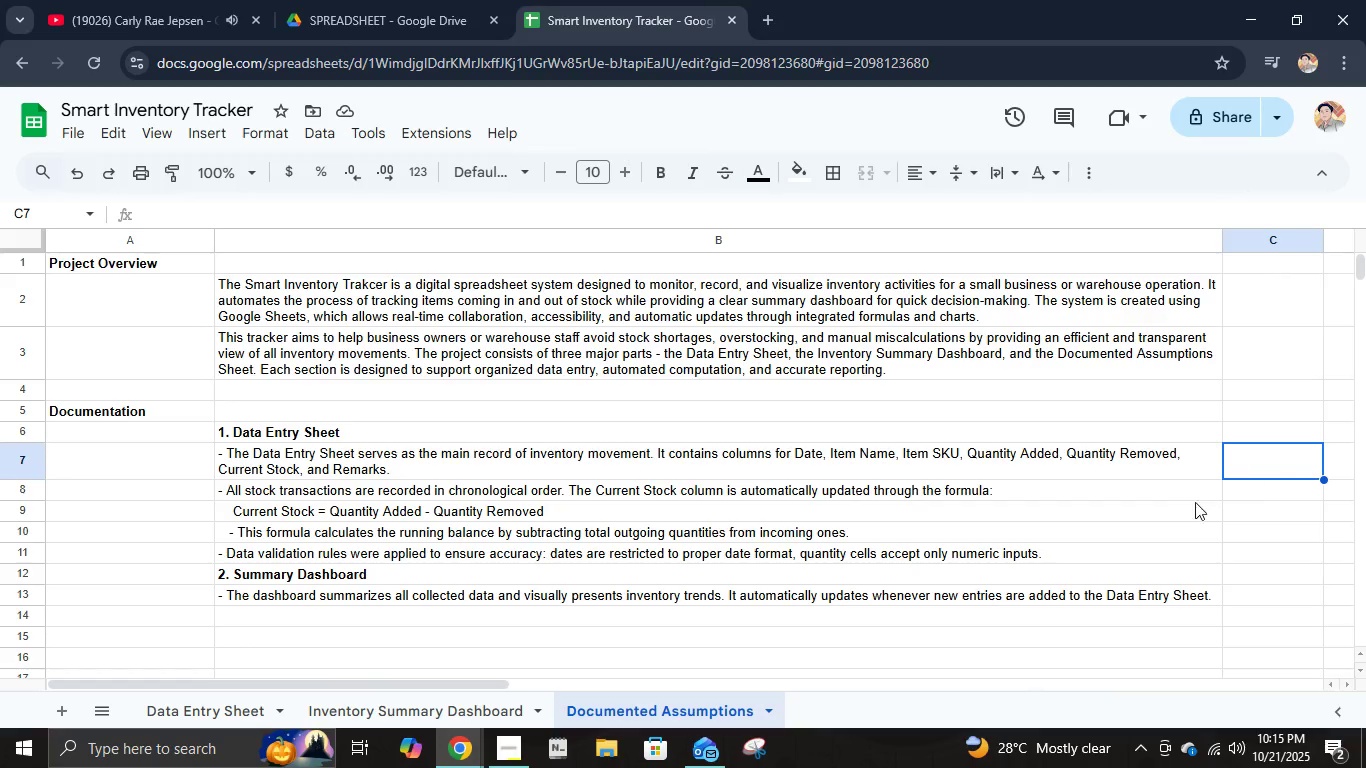 
left_click([406, 620])
 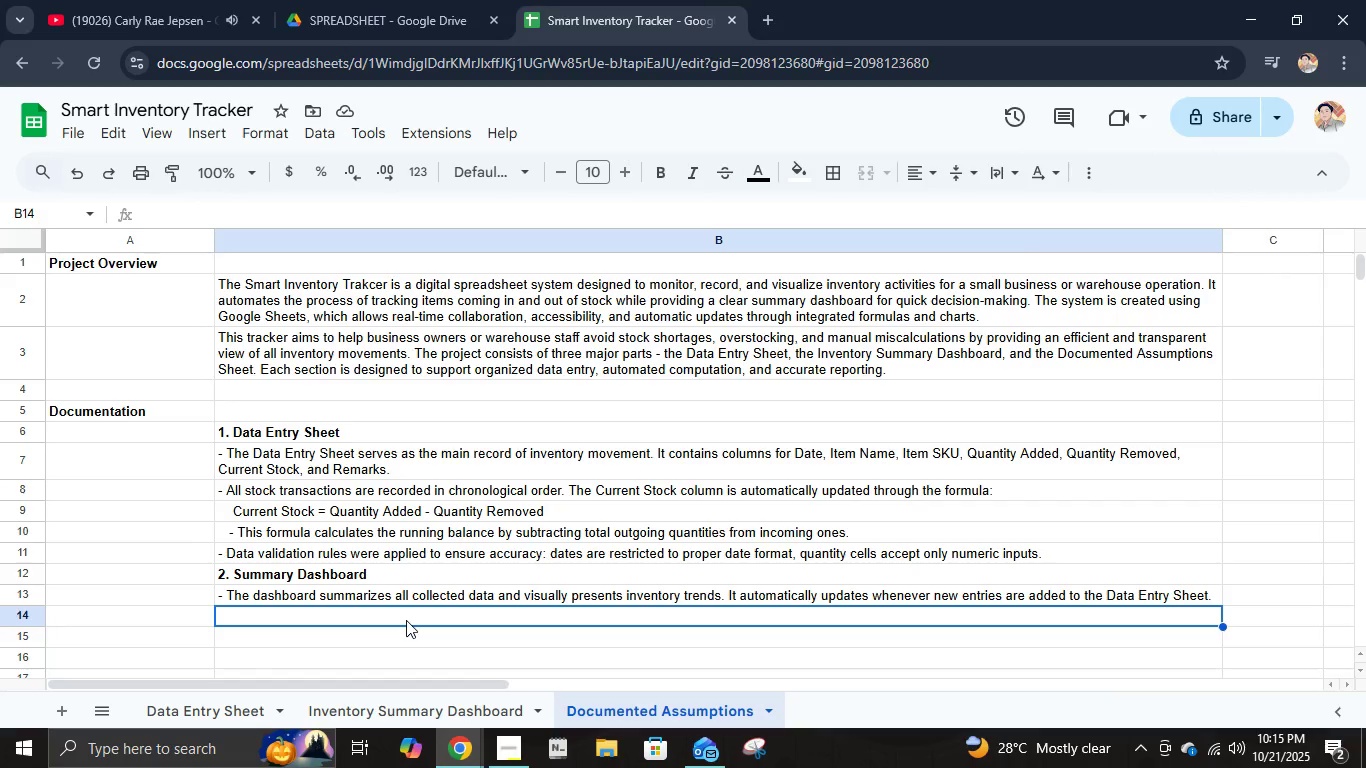 
type(- Key formulas used include:)
 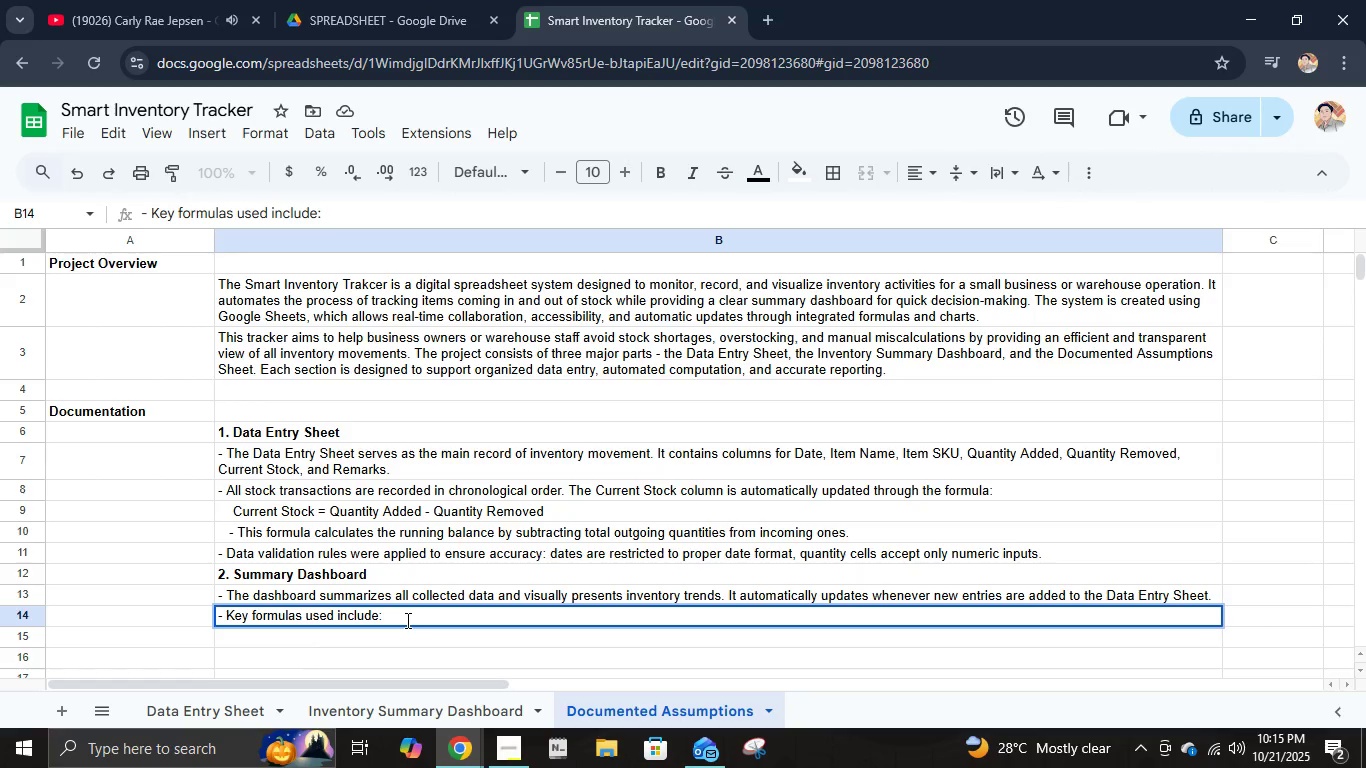 
key(Enter)
 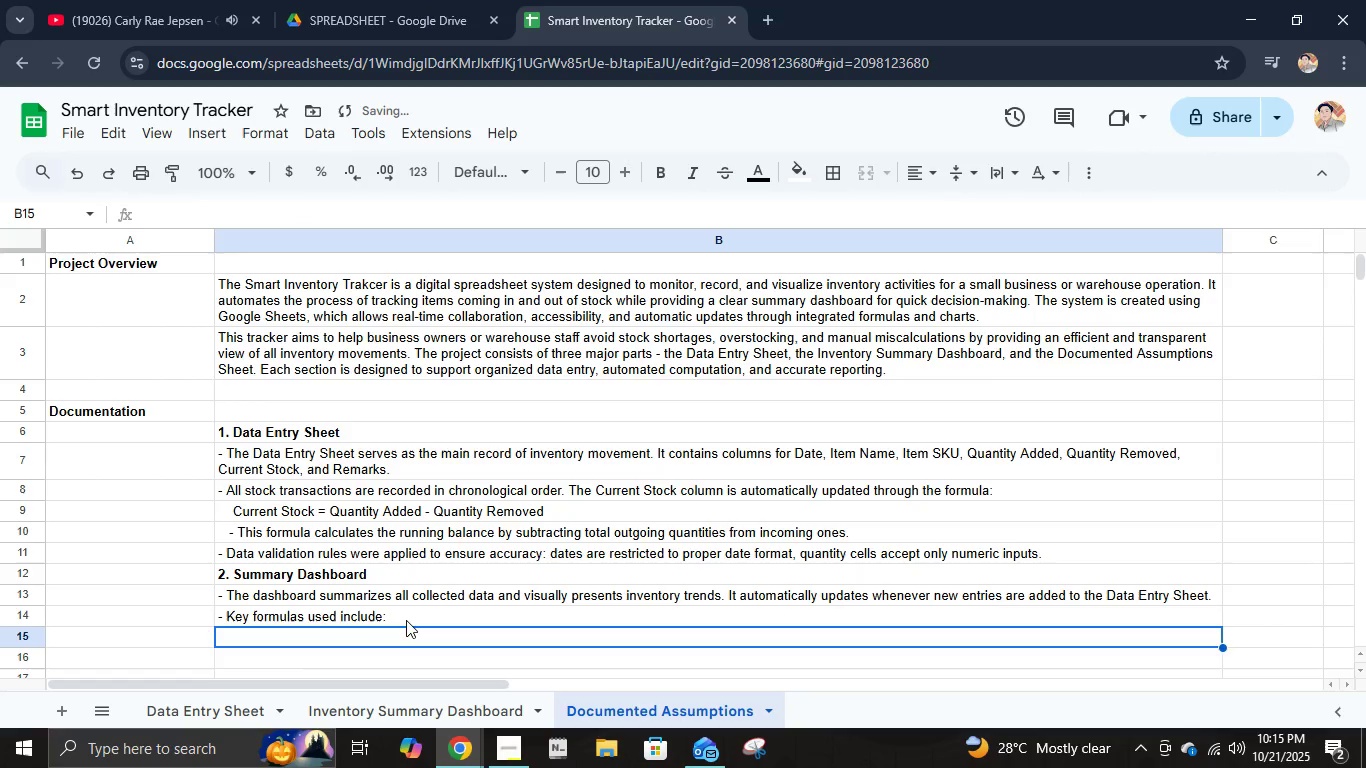 
type(   - )
key(Backspace)
key(Backspace)
key(Backspace)
type(> =sum)
key(Backspace)
key(Backspace)
key(Backspace)
type(SUMIF )
key(Backspace)
type(()
 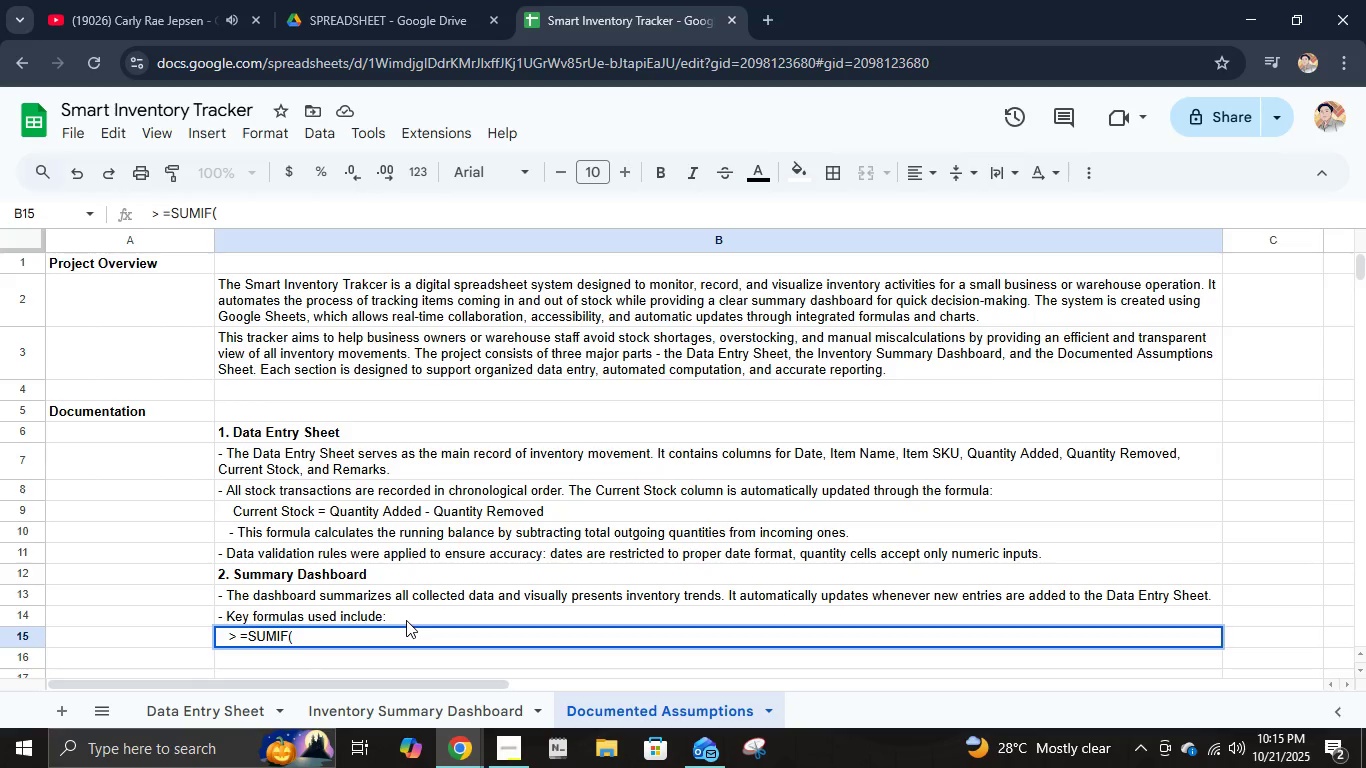 
wait(5.16)
 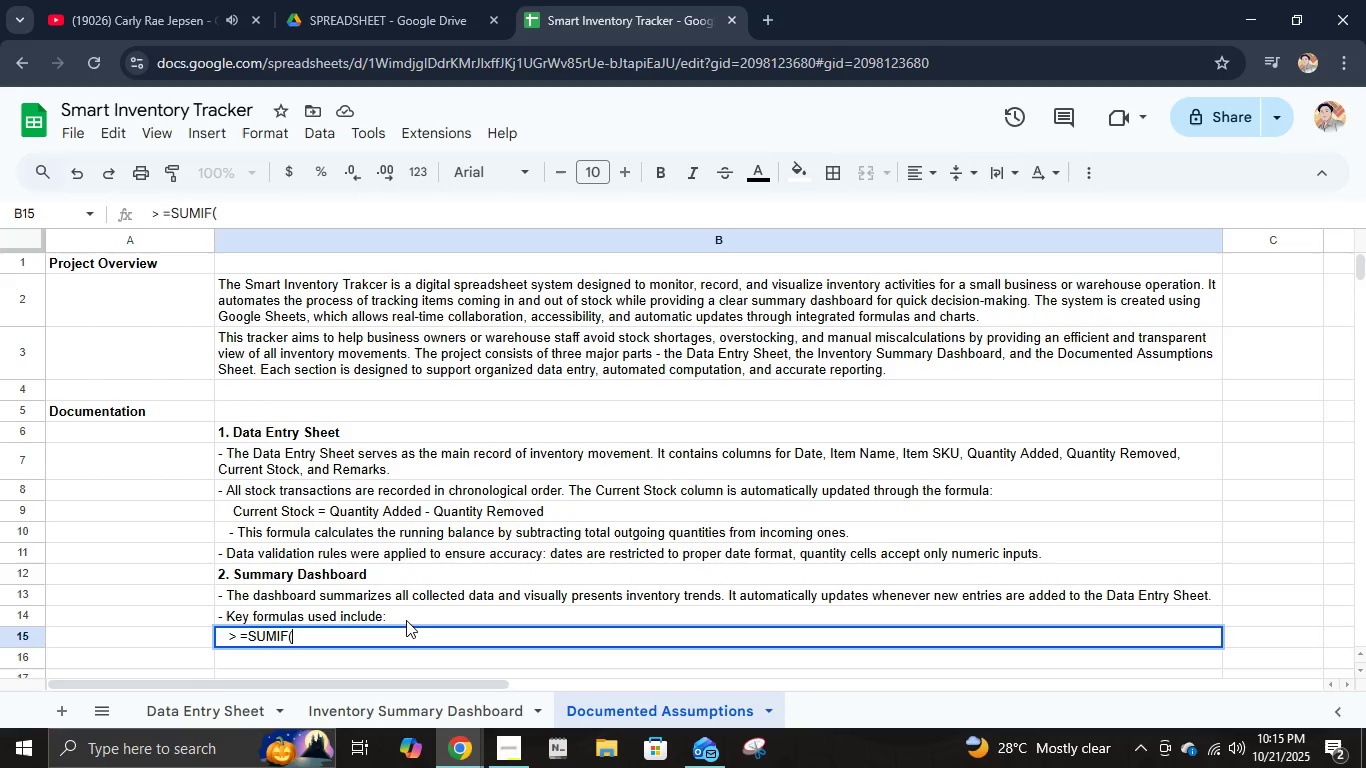 
type('DA)
key(Backspace)
type(ata Entry Sheet)
 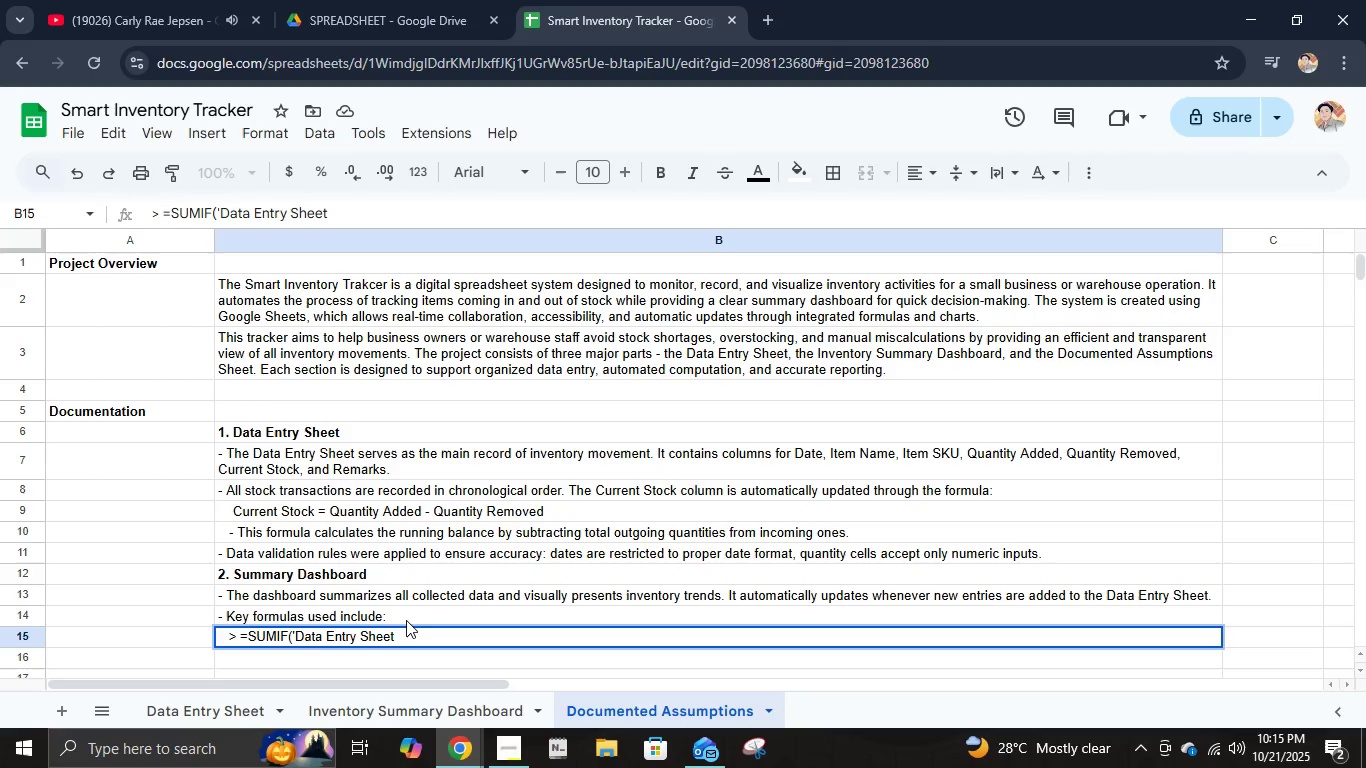 
key(Quote)
 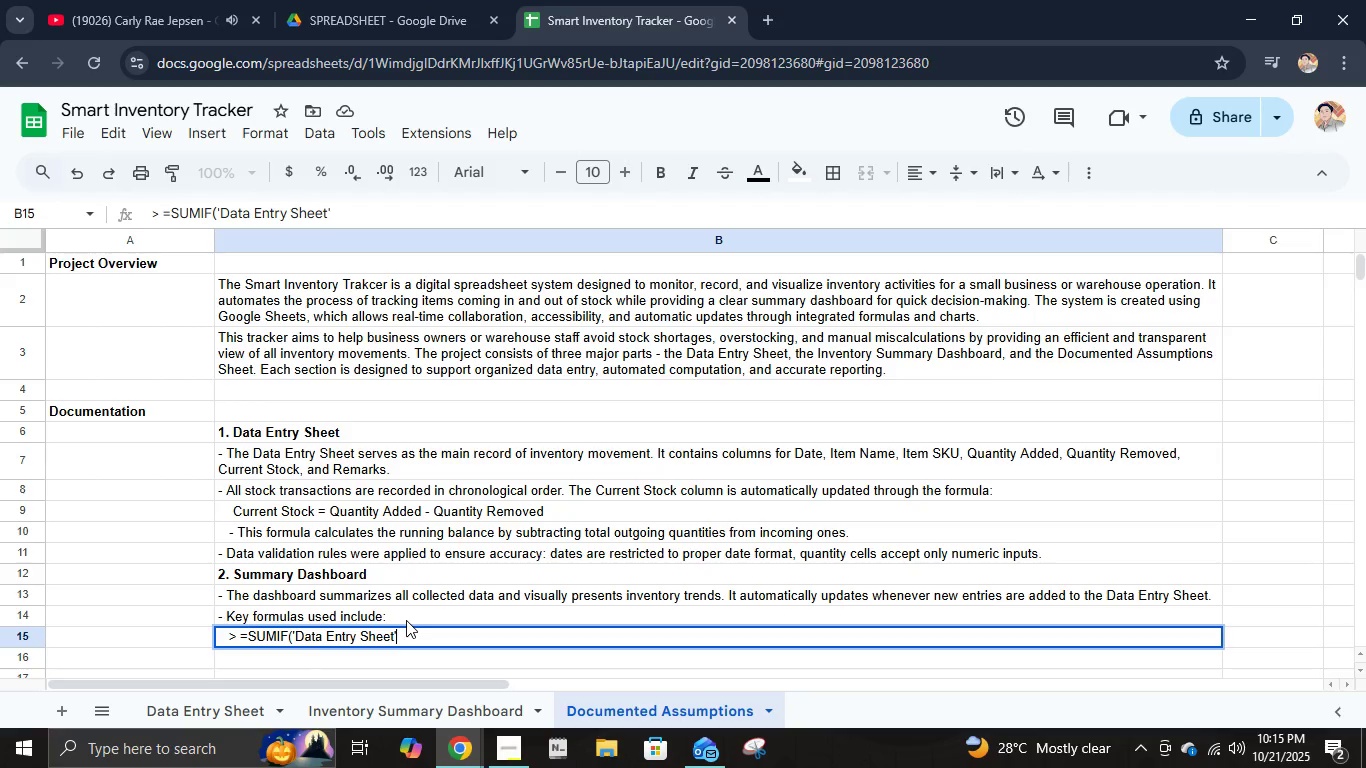 
key(Shift+1)
 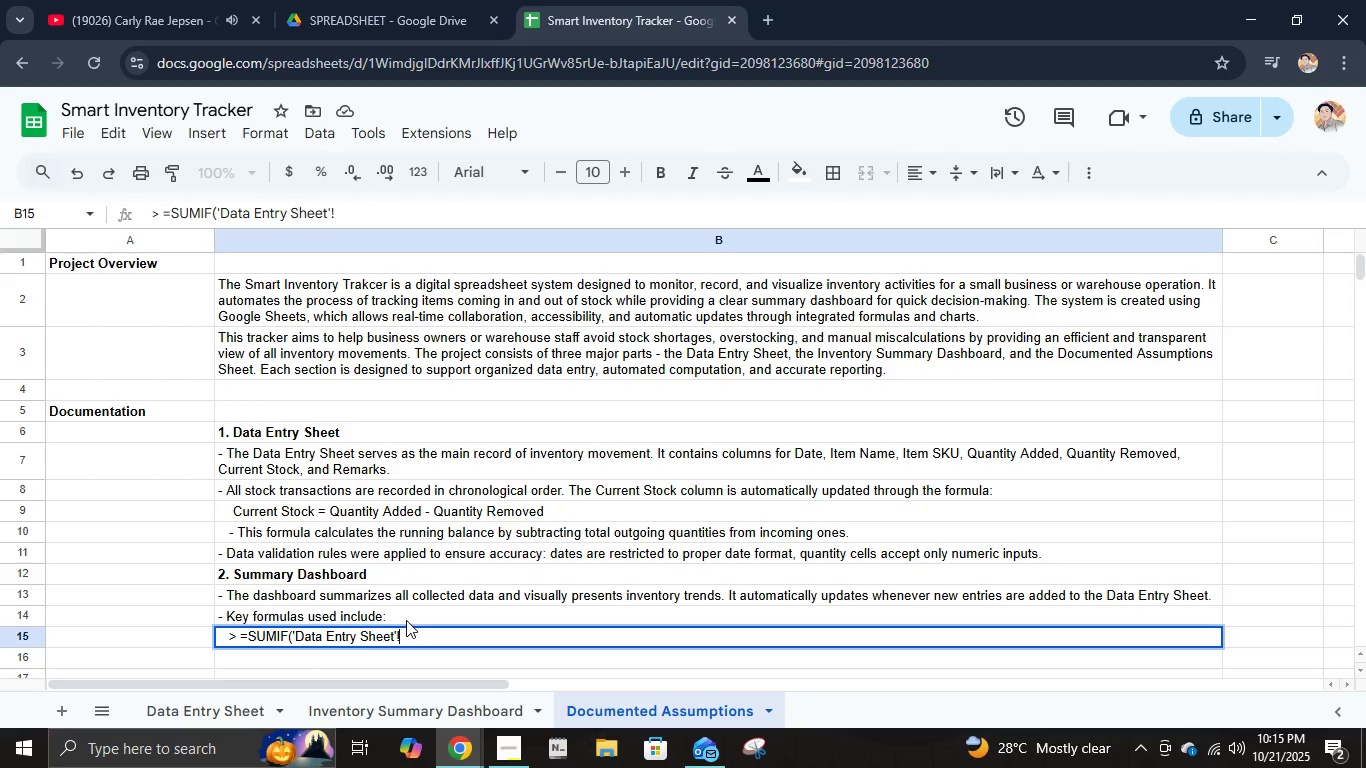 
wait(8.74)
 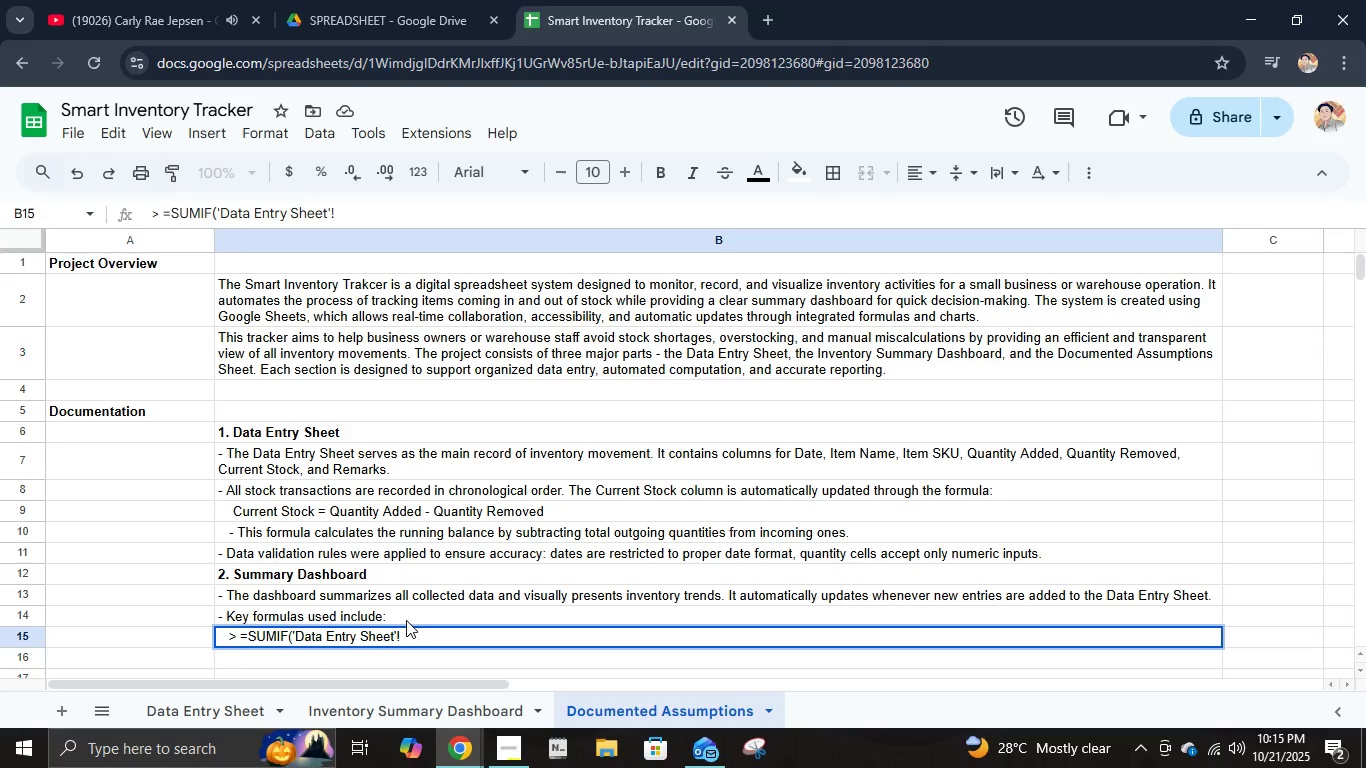 
key(Shift+B)
 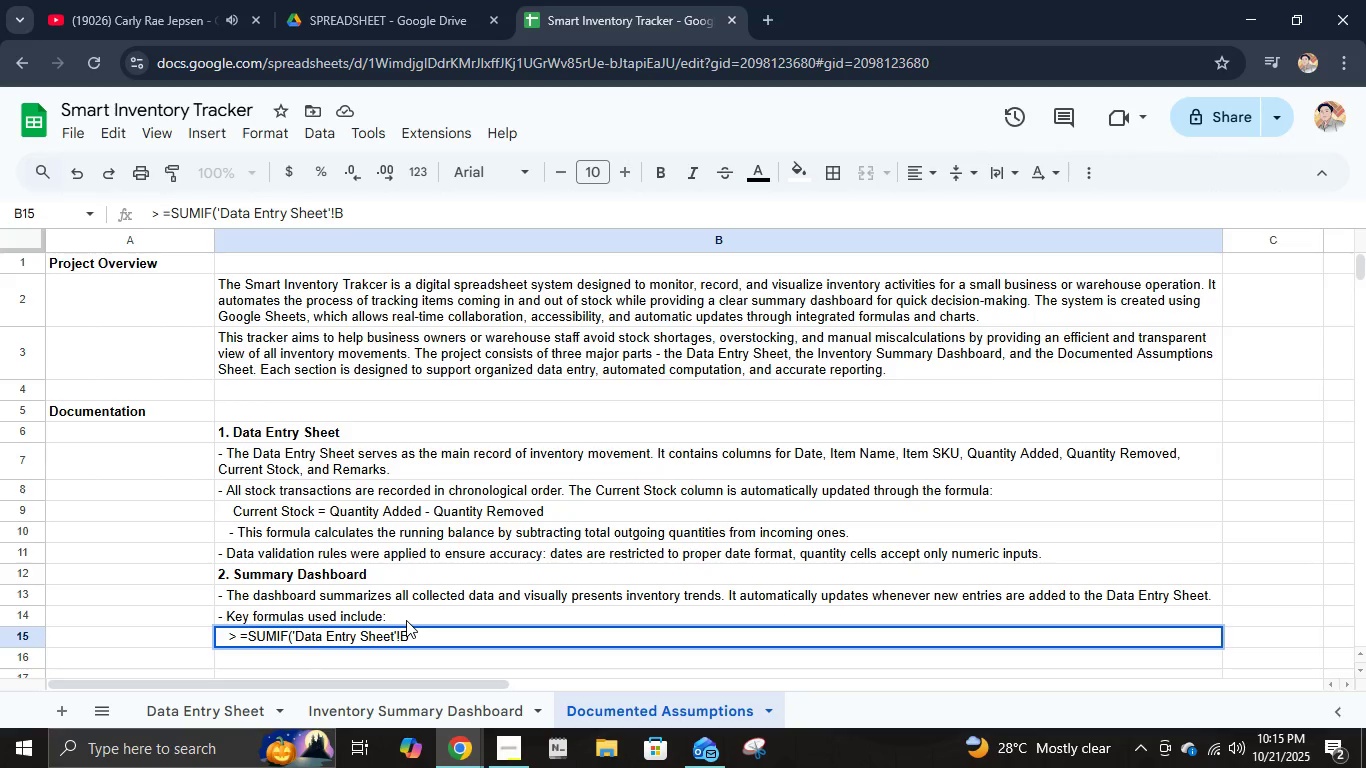 
wait(5.02)
 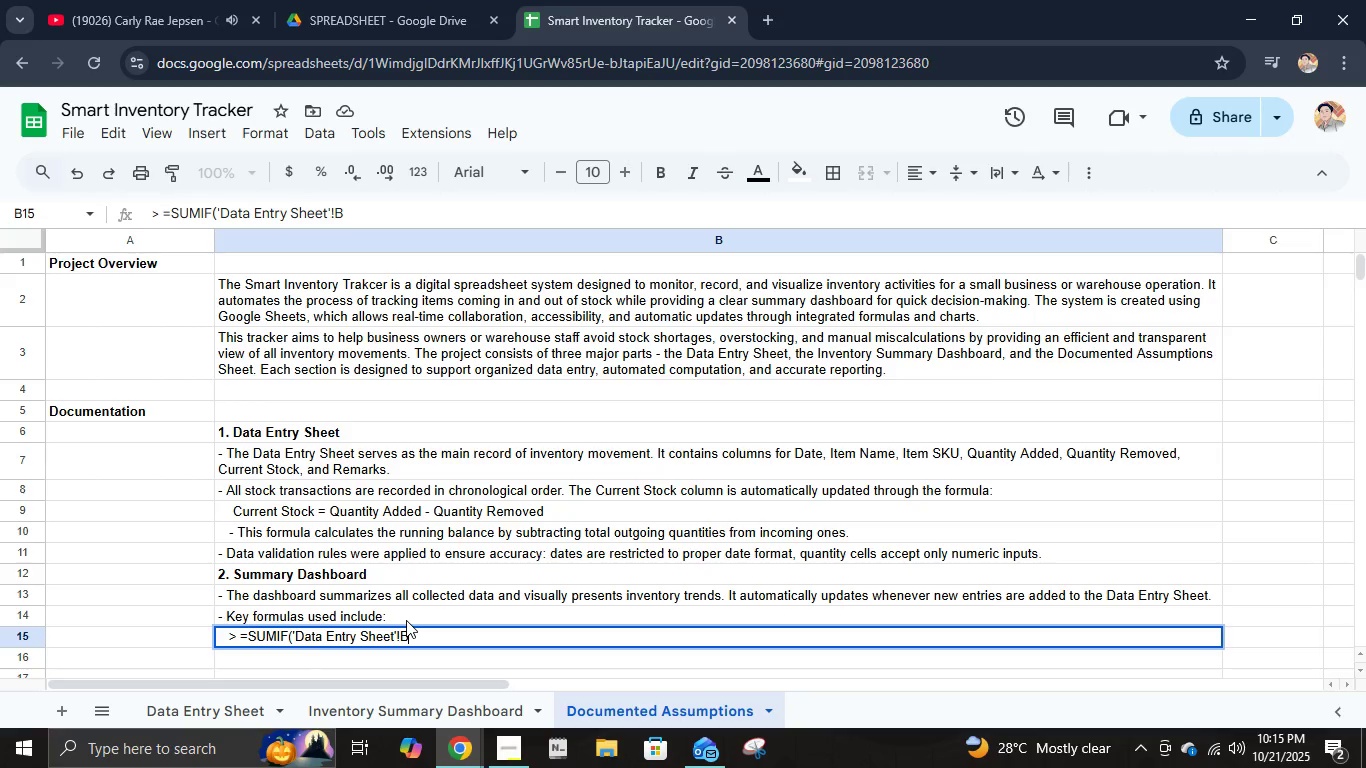 
type(2:B, a)
key(Backspace)
type(A2, 'Data Entry Sheet'! )
key(Backspace)
type(F2:F) - )
key(Backspace)
key(Backspace)
type(  - calcut)
key(Backspace)
type(lates total stock per item.)
 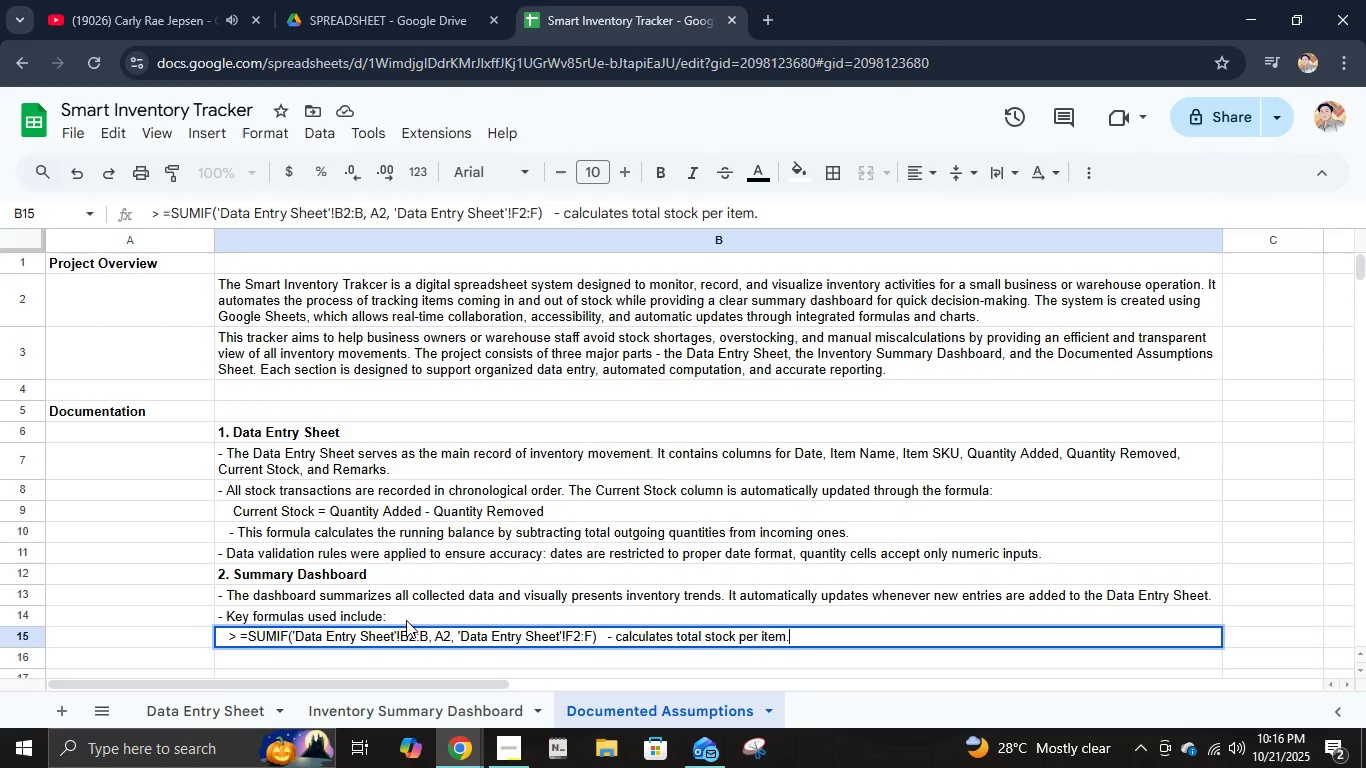 
 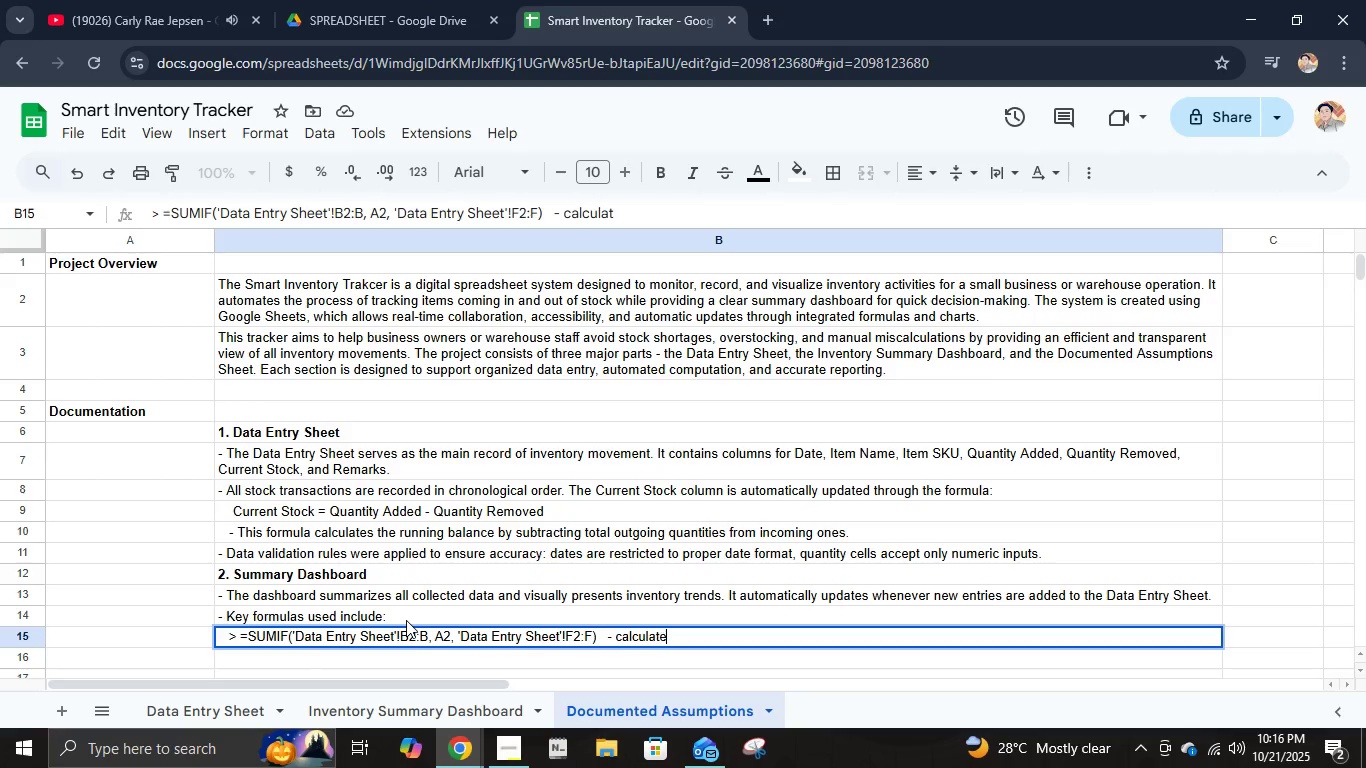 
key(Enter)
 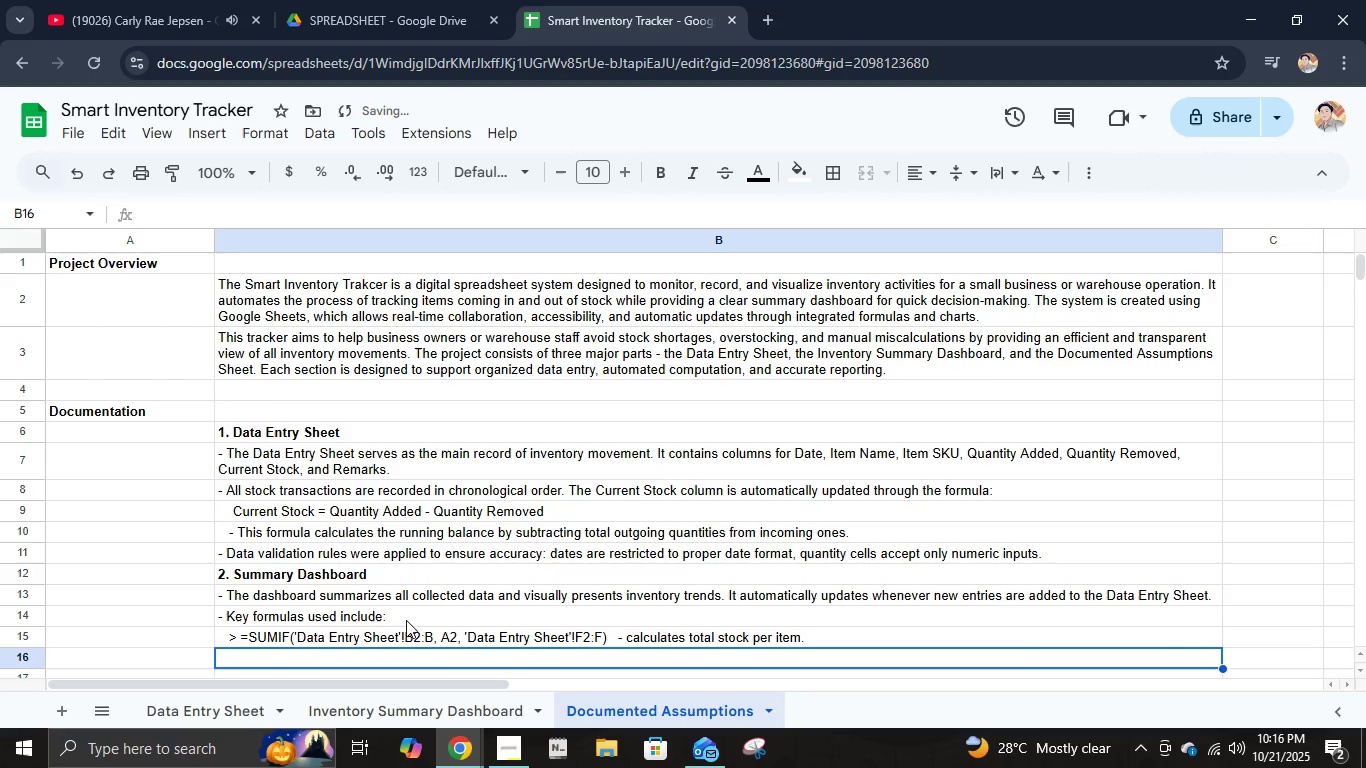 
type(   > =sum)
key(Backspace)
key(Backspace)
key(Backspace)
key(Backspace)
type(Su)
key(Backspace)
type(U)
key(Backspace)
key(Backspace)
type(UM('Data Entry Sheet'!D2:D)   -)
 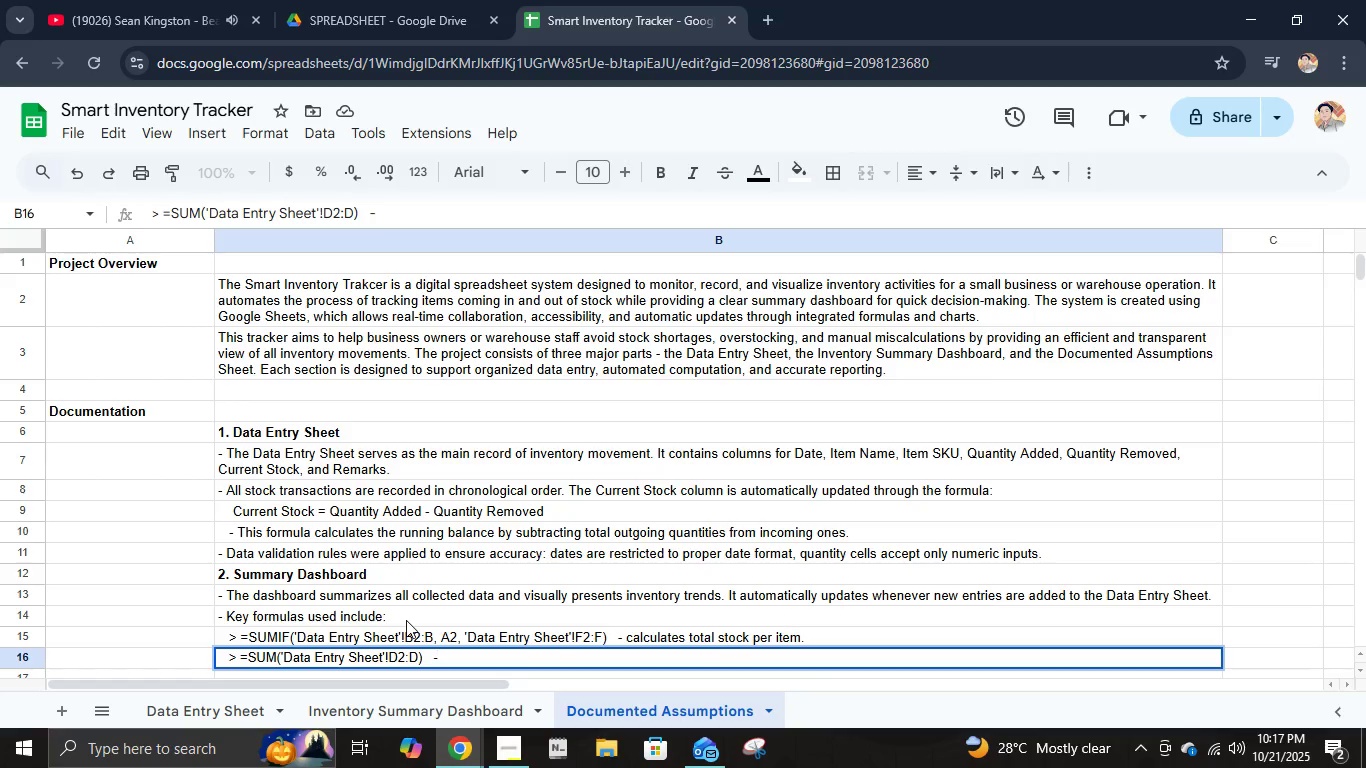 
left_click([98, 0])
 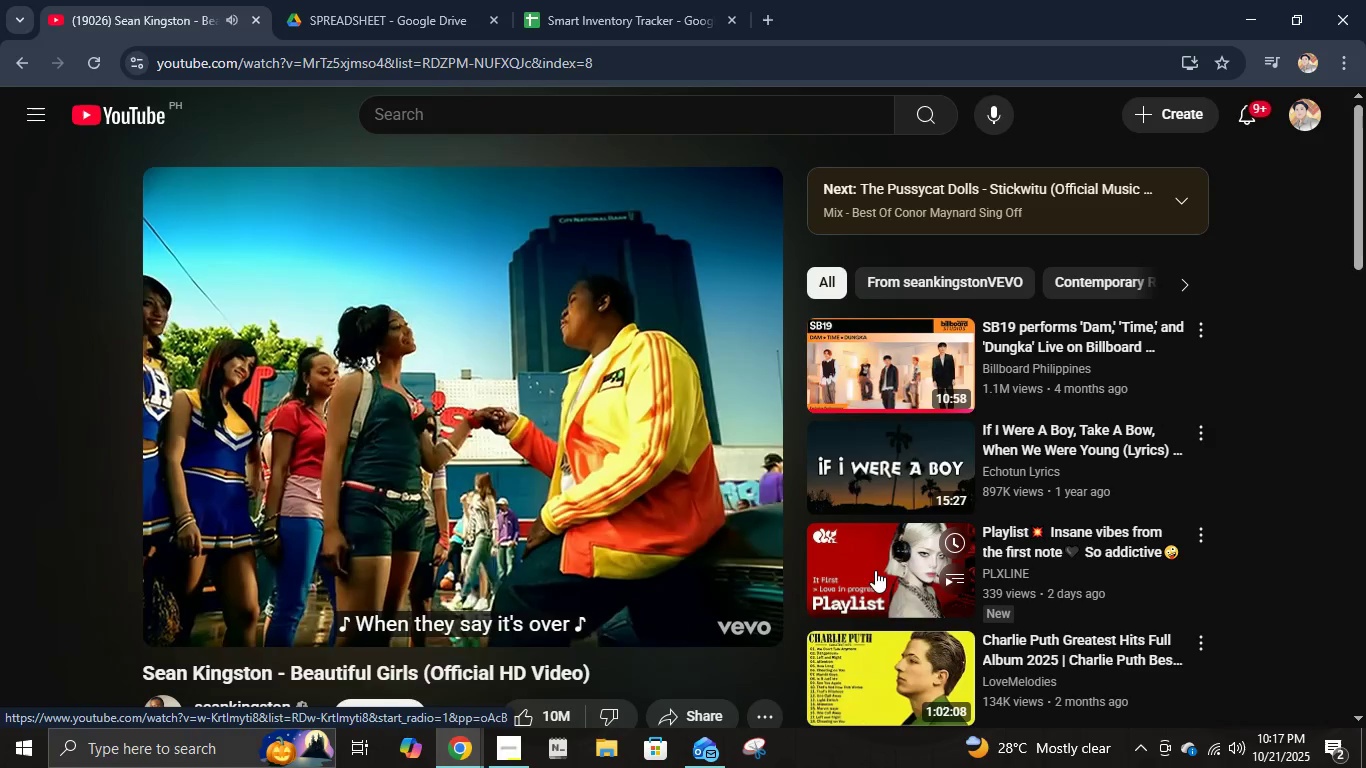 
left_click([870, 388])
 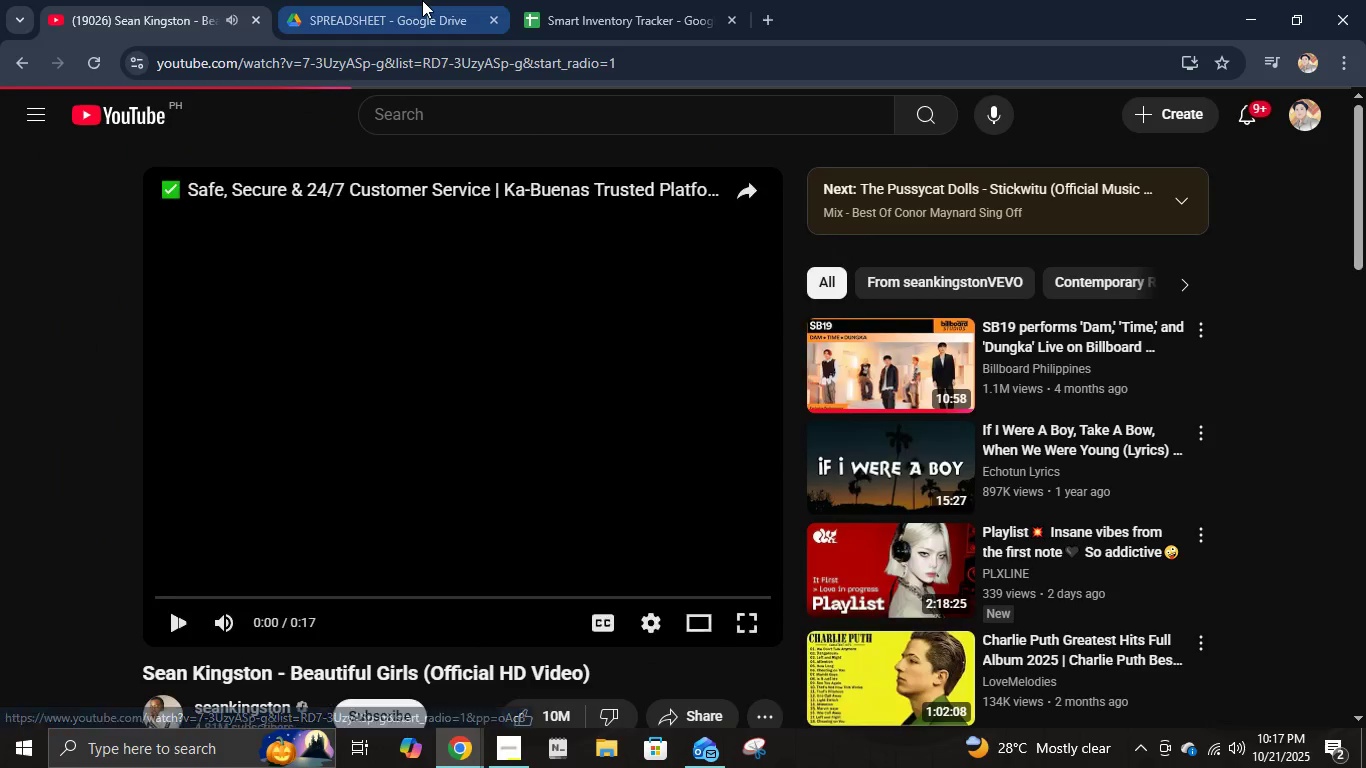 
left_click([422, 0])
 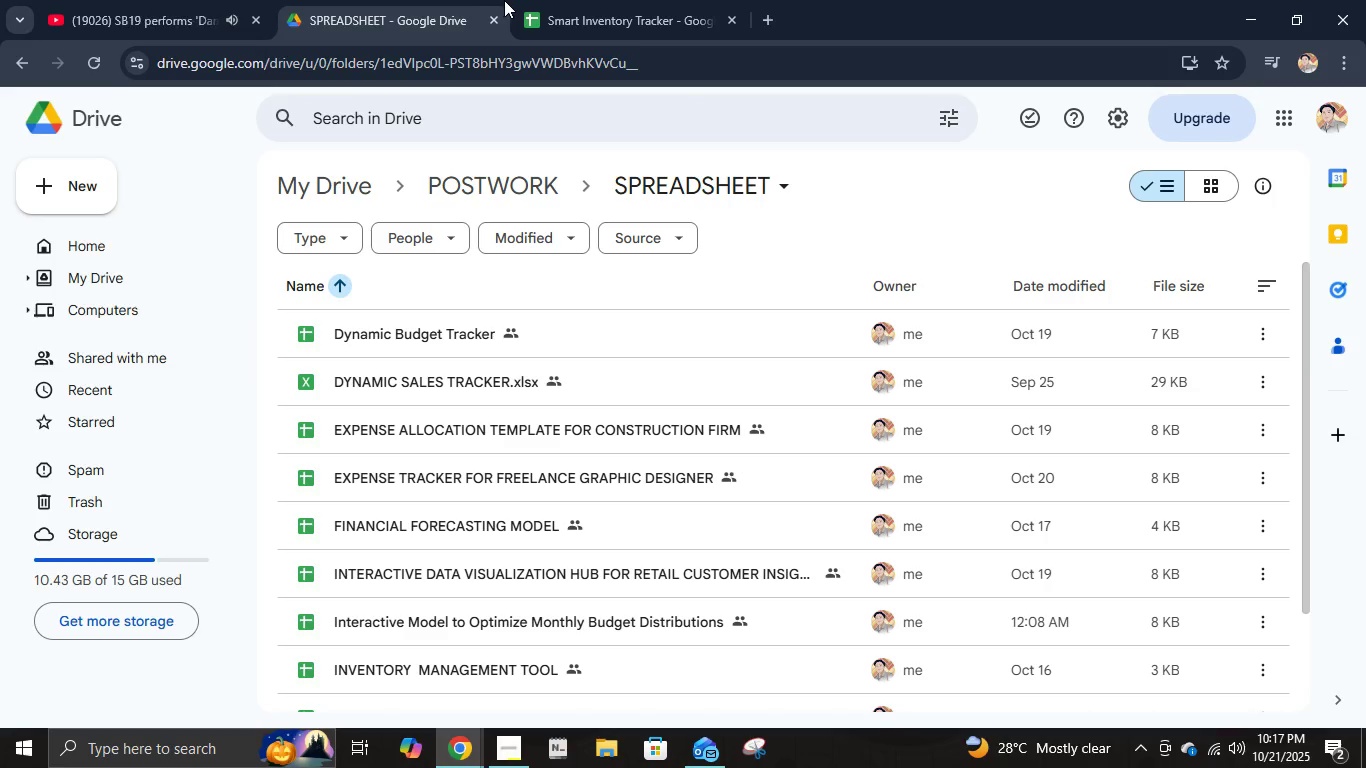 
double_click([537, 0])
 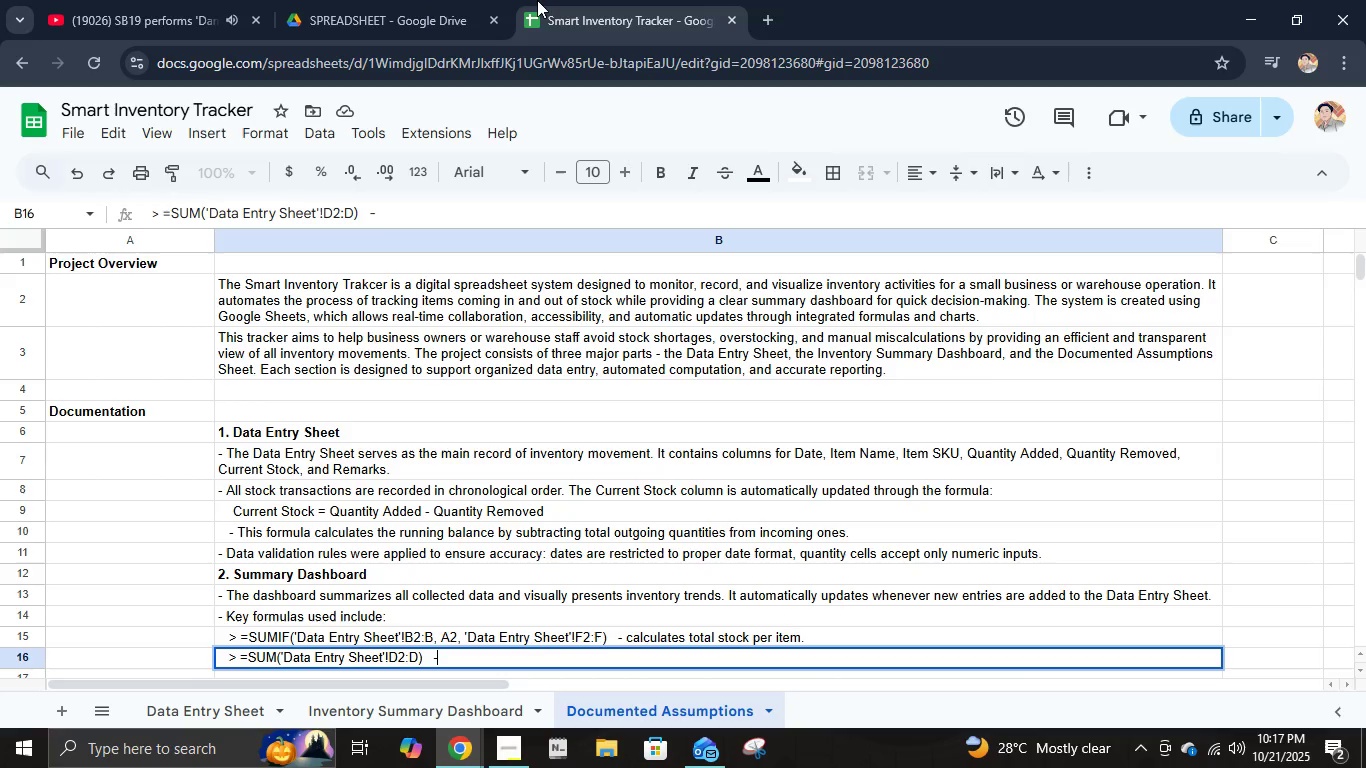 
type(computes the total)
 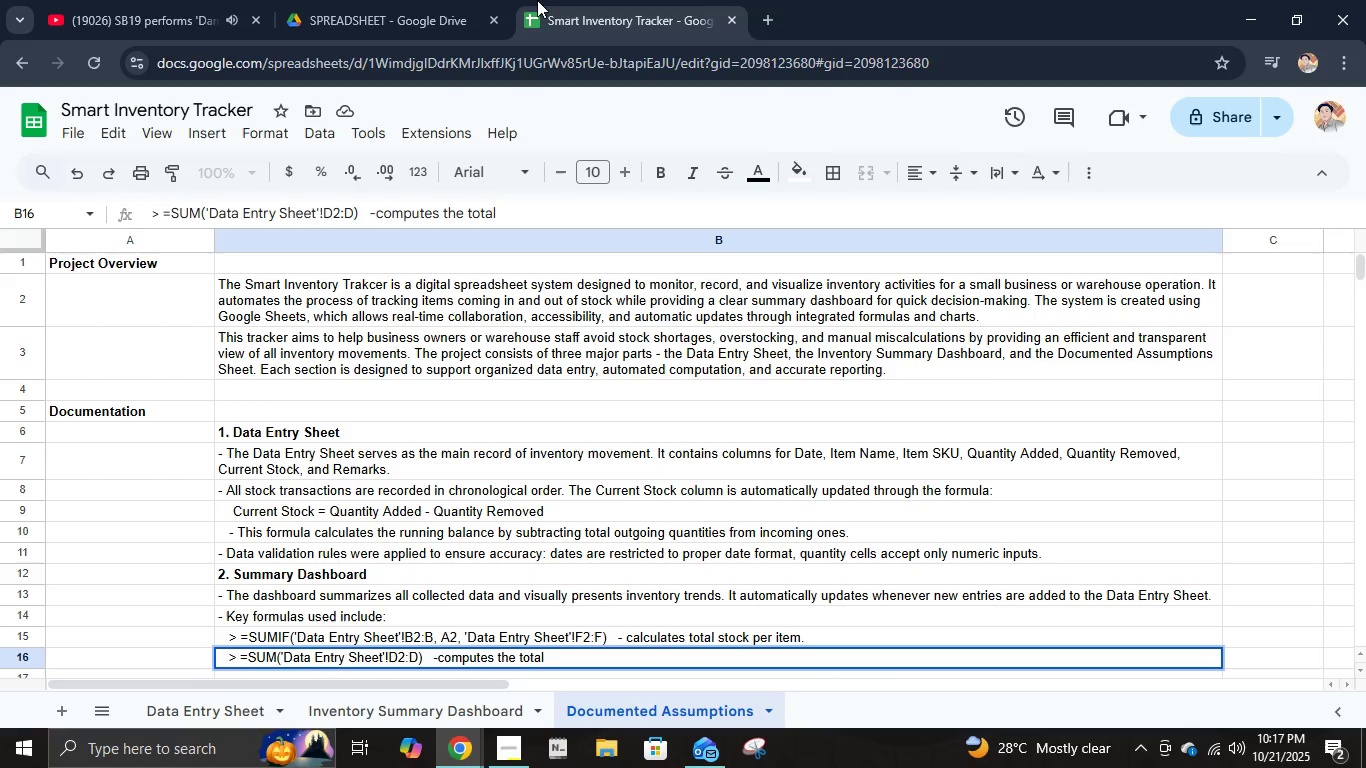 
wait(6.46)
 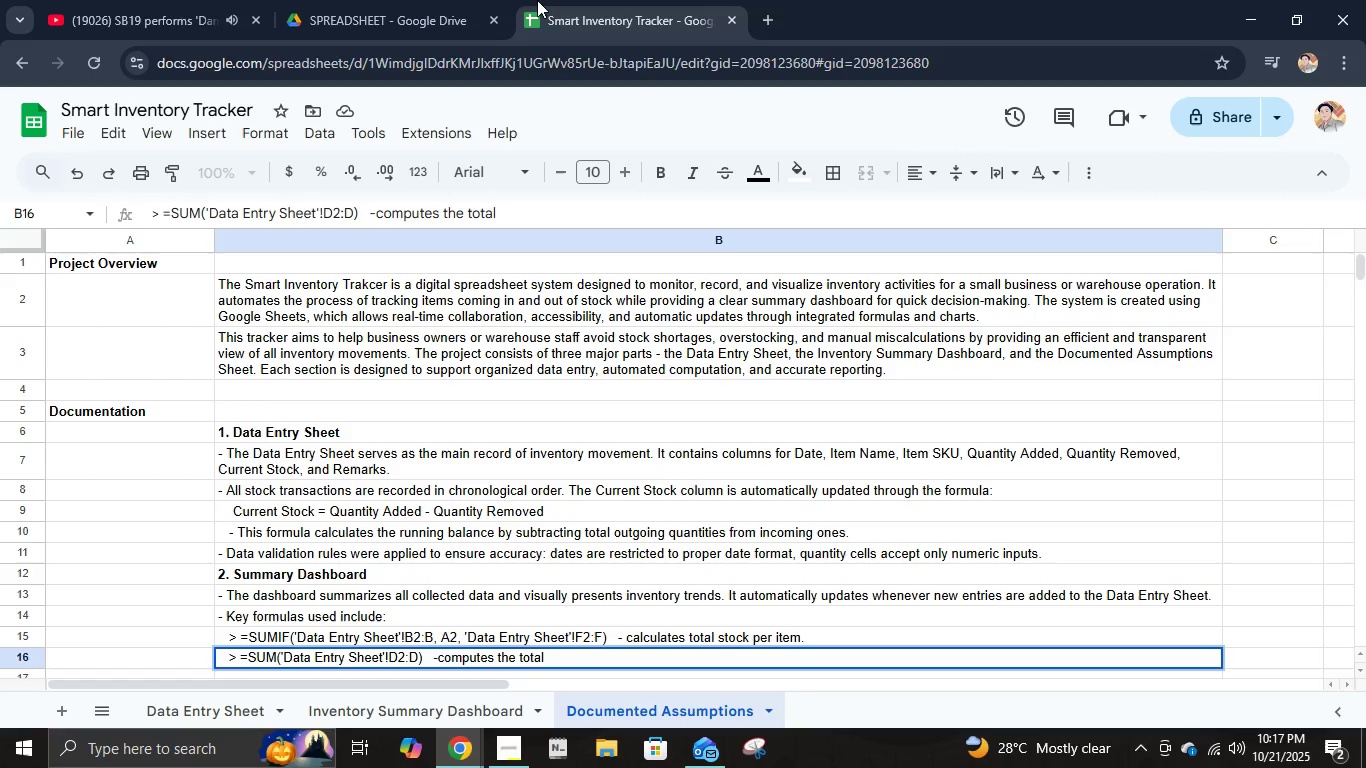 
type(quant)
key(Backspace)
key(Backspace)
key(Backspace)
key(Backspace)
key(Backspace)
type( quantity)
 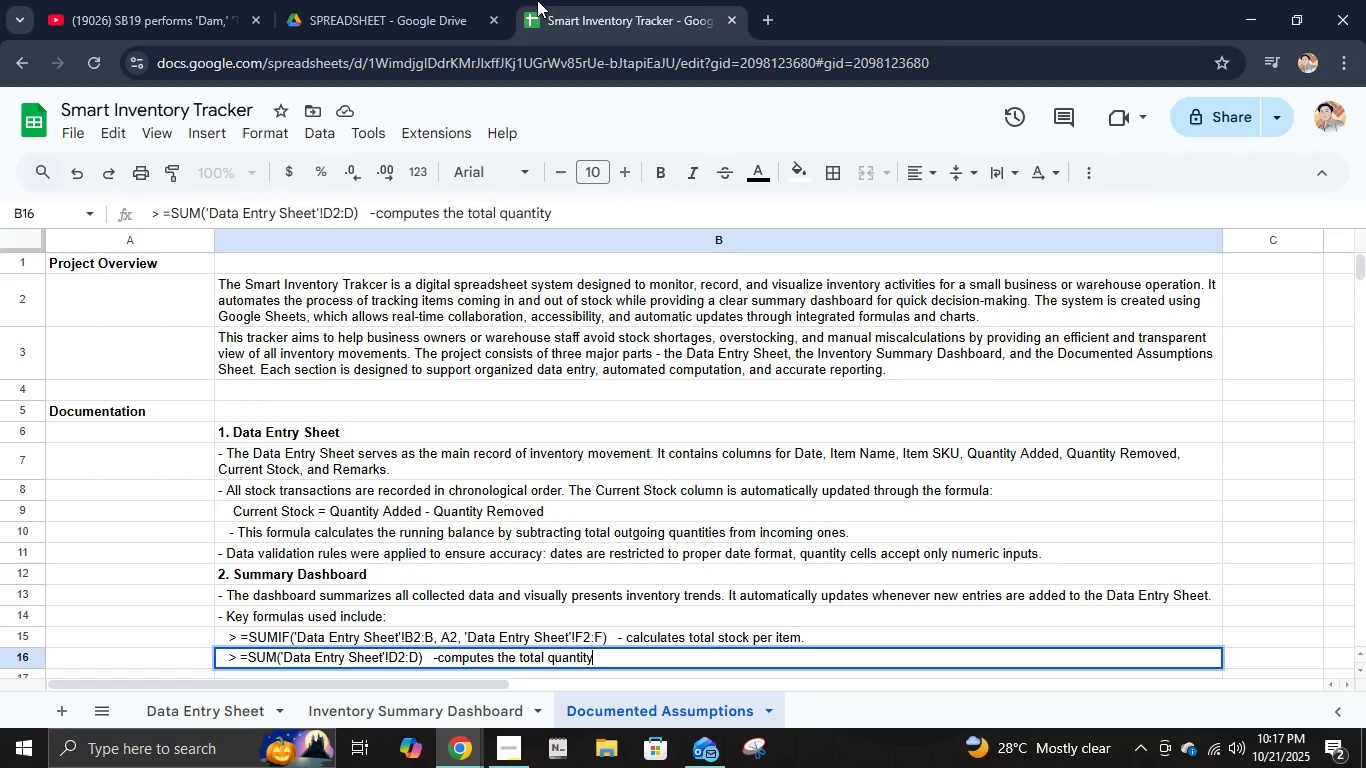 
type( added.)
 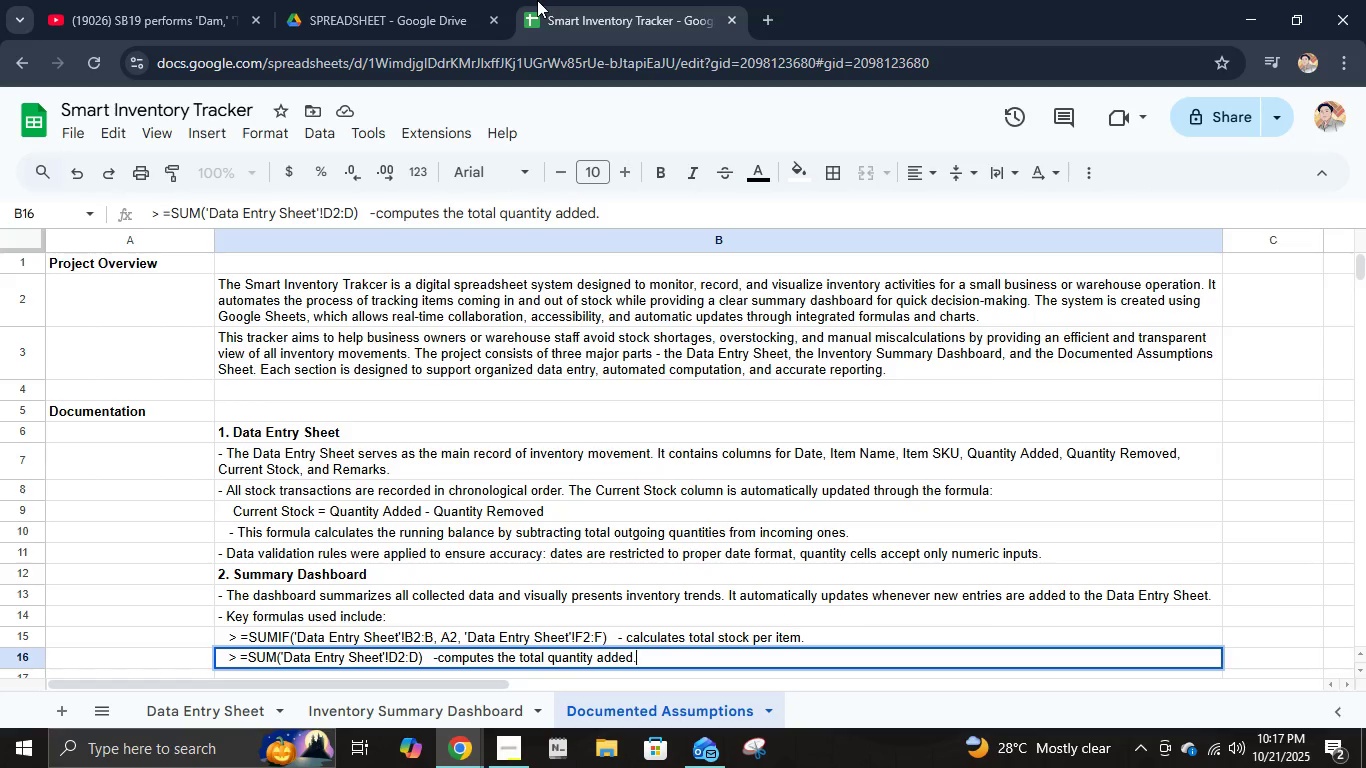 
key(Enter)
 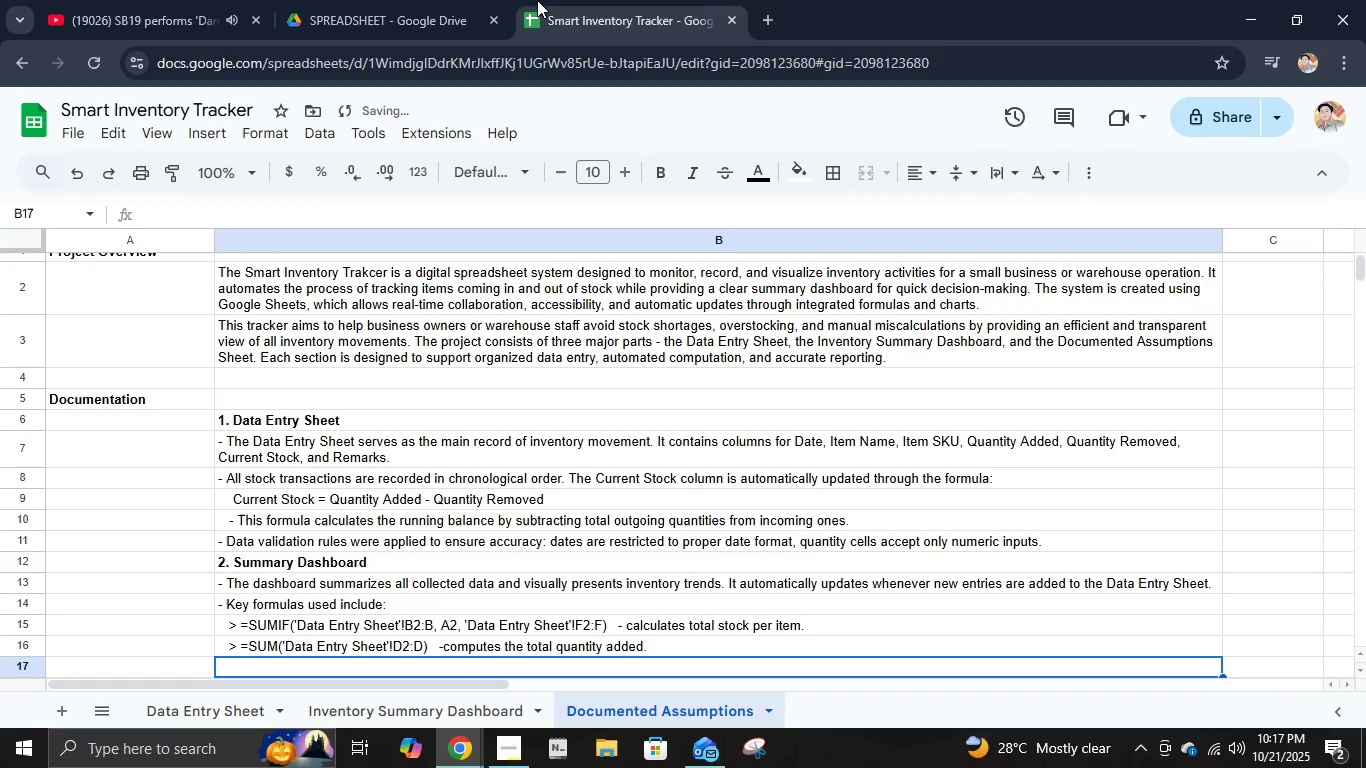 
type(   > =SUM('Data Entry Sheet'!W)
key(Backspace)
type(E2:E)   - cmputes toe)
key(Backspace)
type(tal u)
key(Backspace)
type(quantity removed.)
 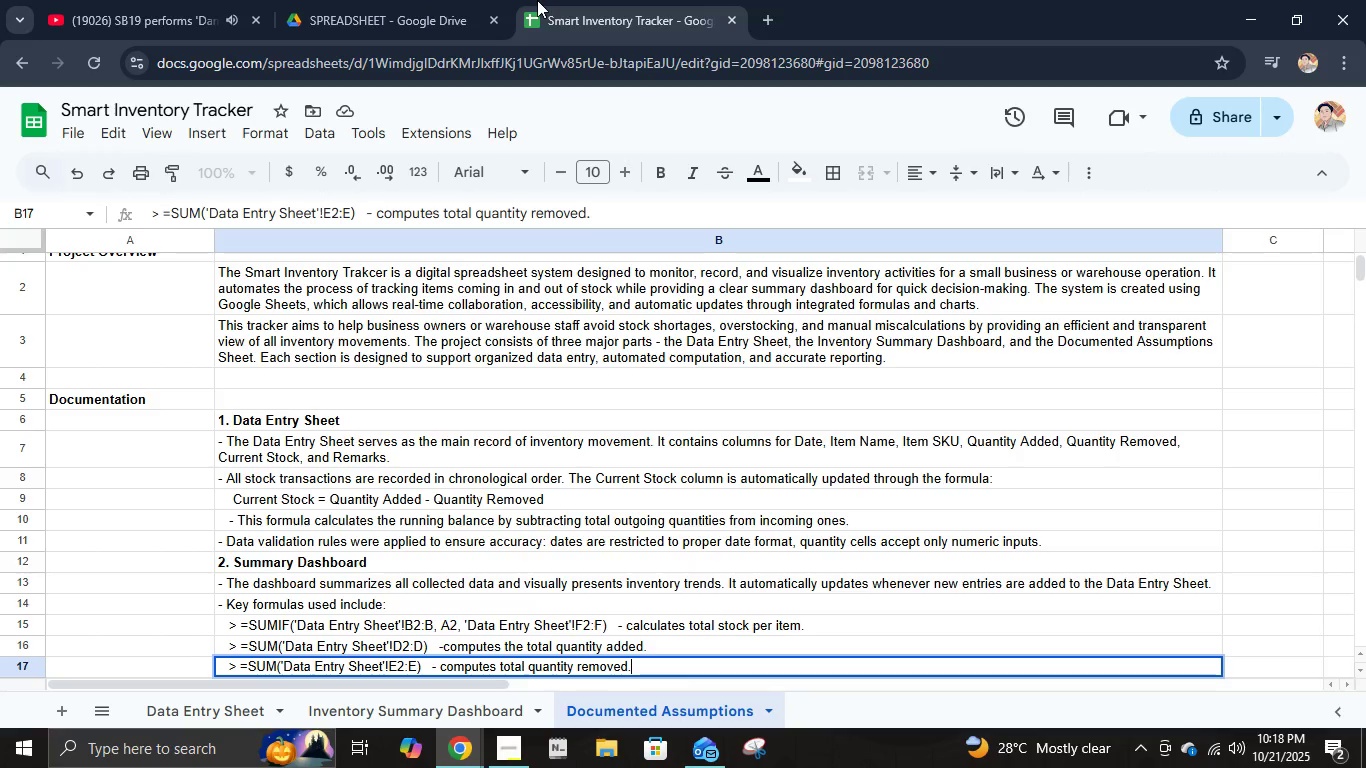 
 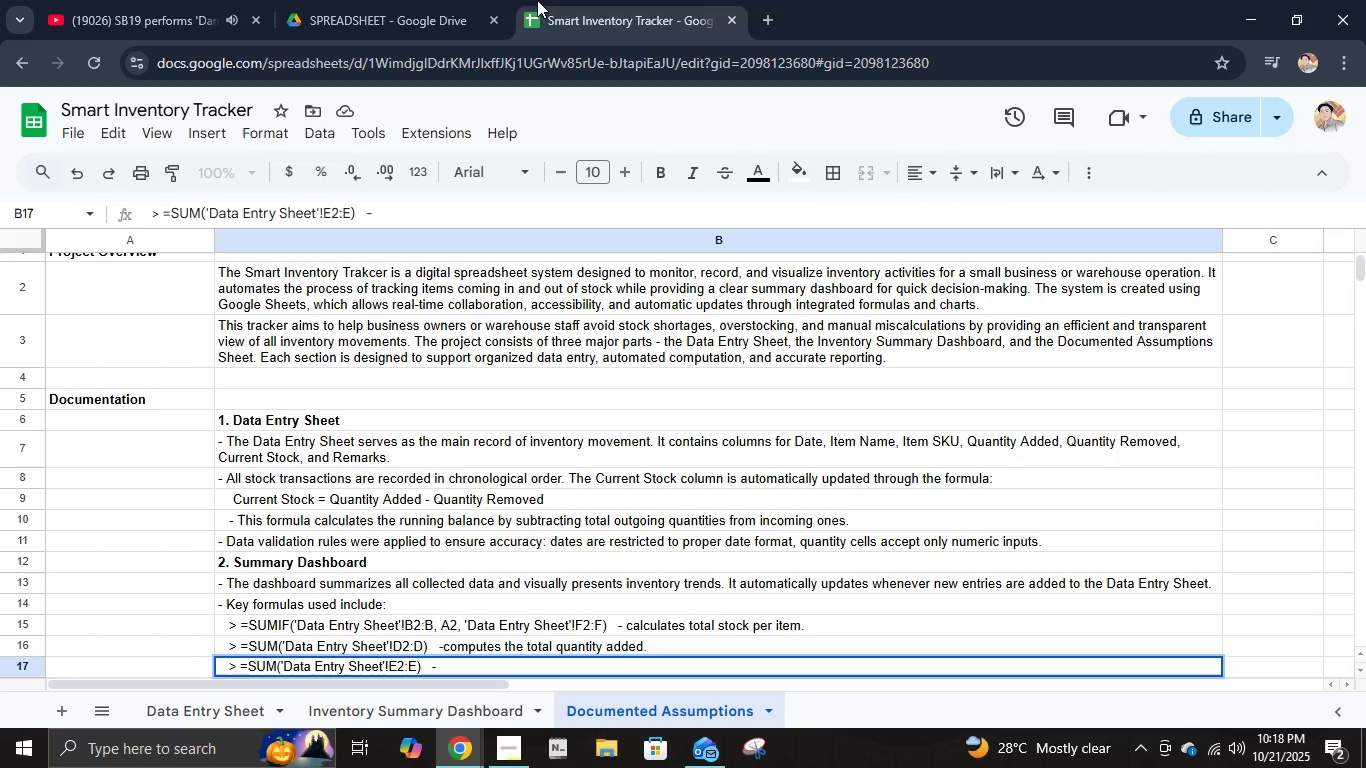 
key(Enter)
 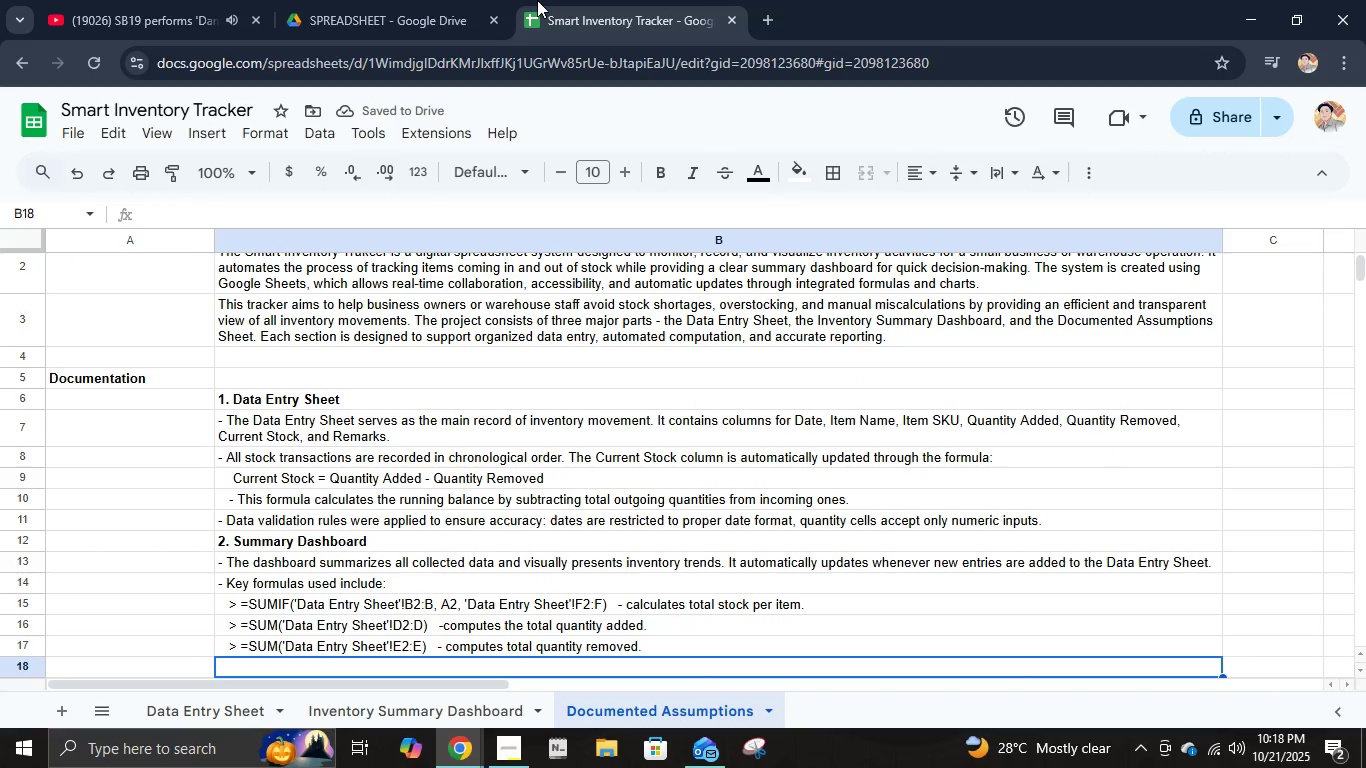 
wait(6.53)
 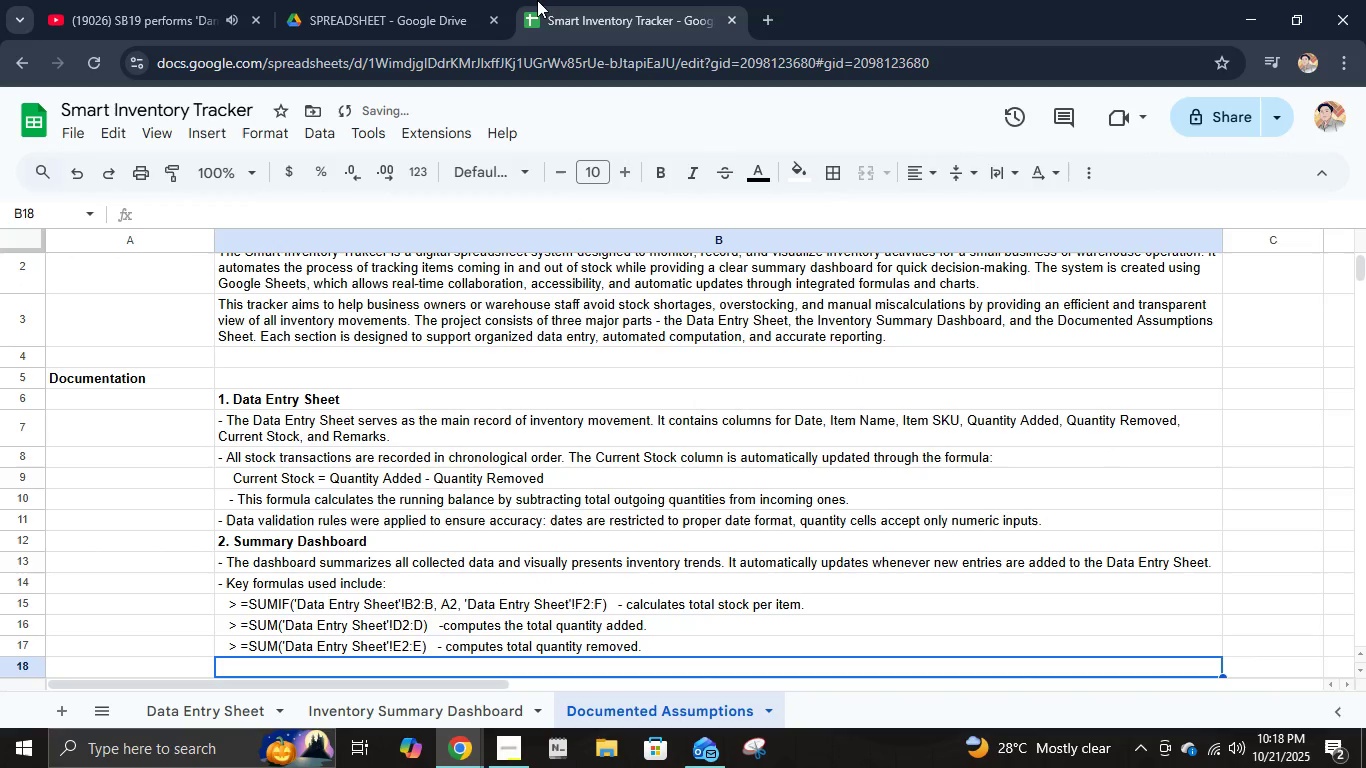 
type(   > =SUM('Data Entry Sheet'!F2:f)
key(Backspace)
type(F)   - )
 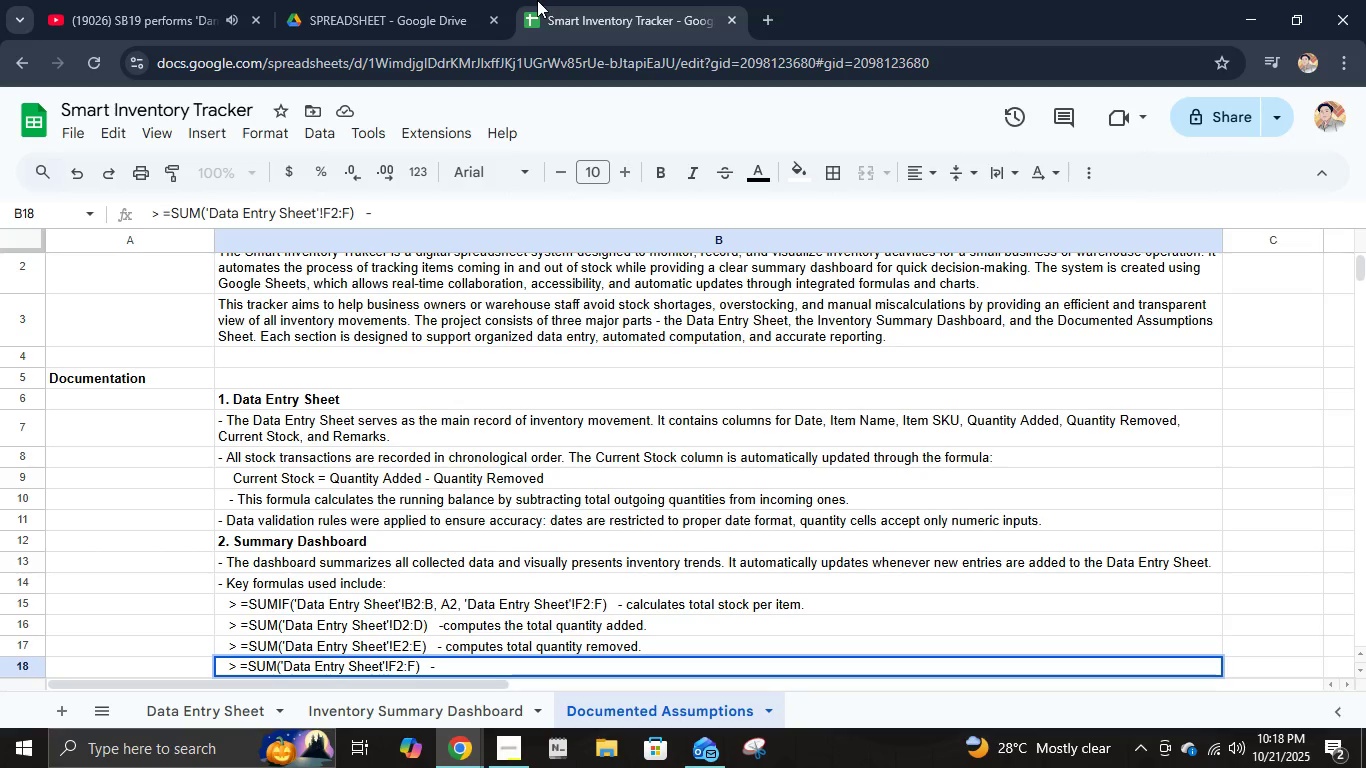 
type(gives the overall current stock count.)
 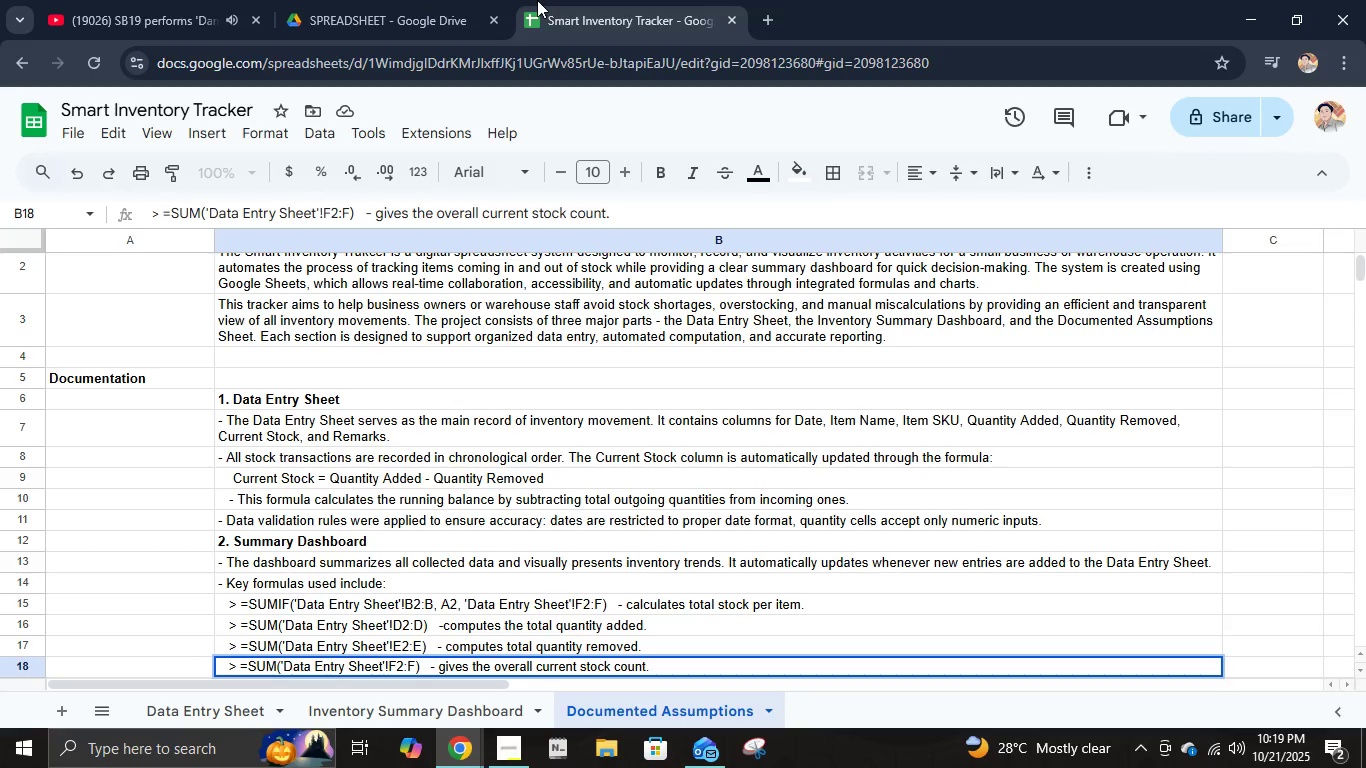 
key(Enter)
 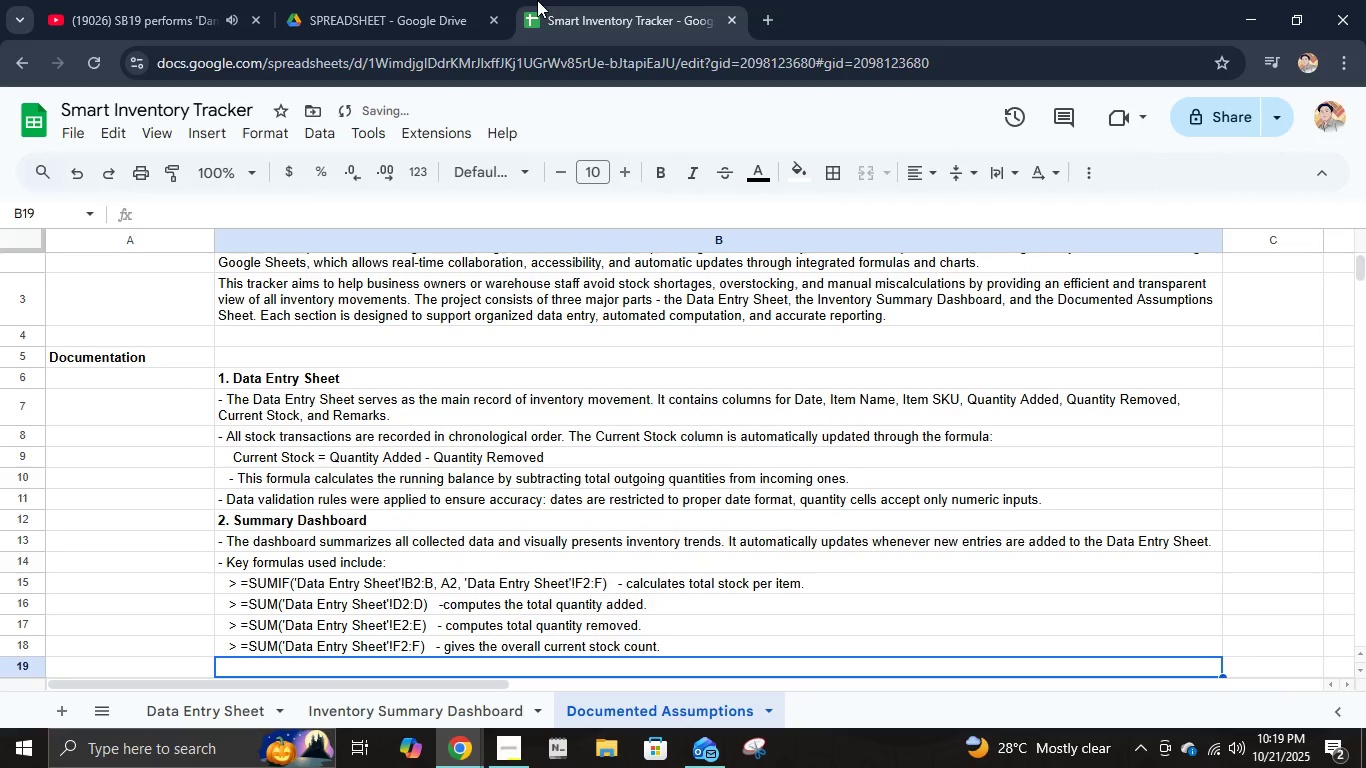 
type(- Charts were added to visualic)
key(Backspace)
type(ze the data:)
 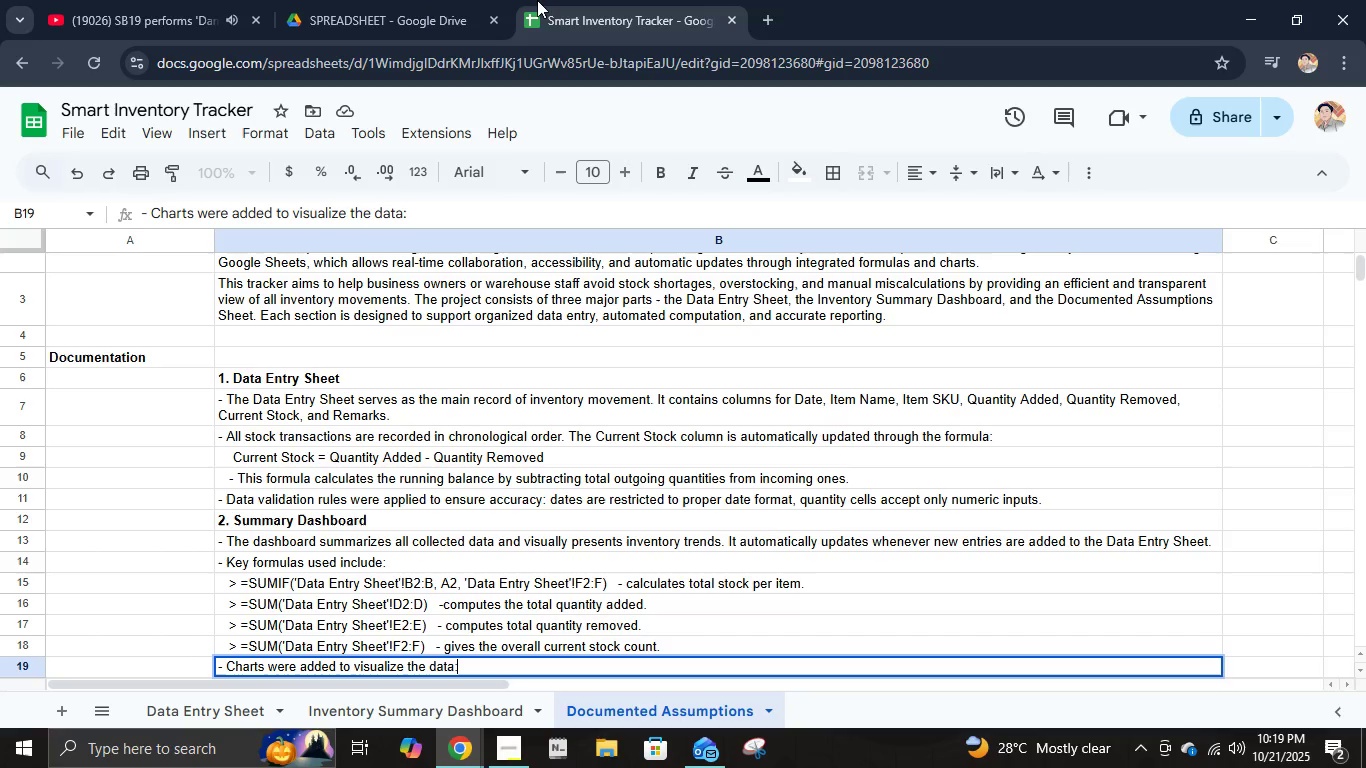 
key(Enter)
 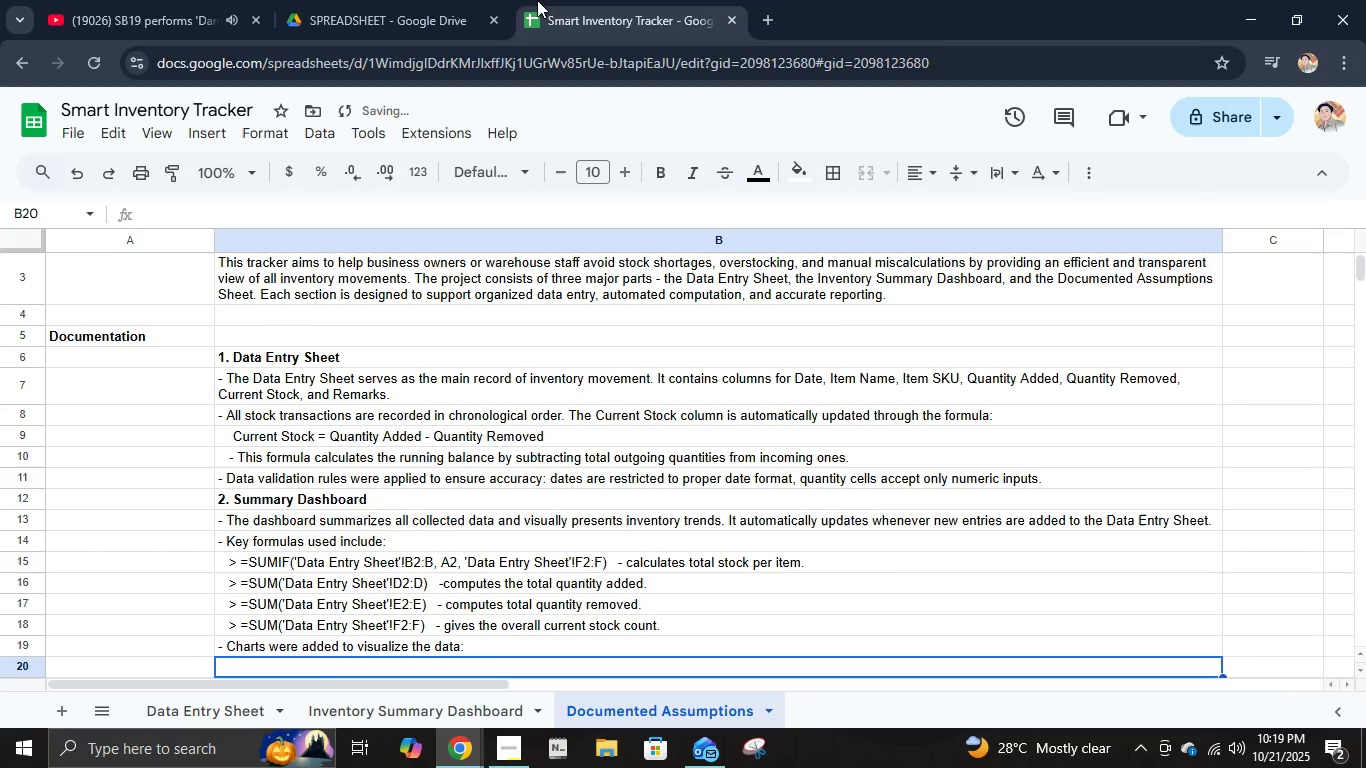 
type(   - A Bar Chart showing current stoc kper item.)
 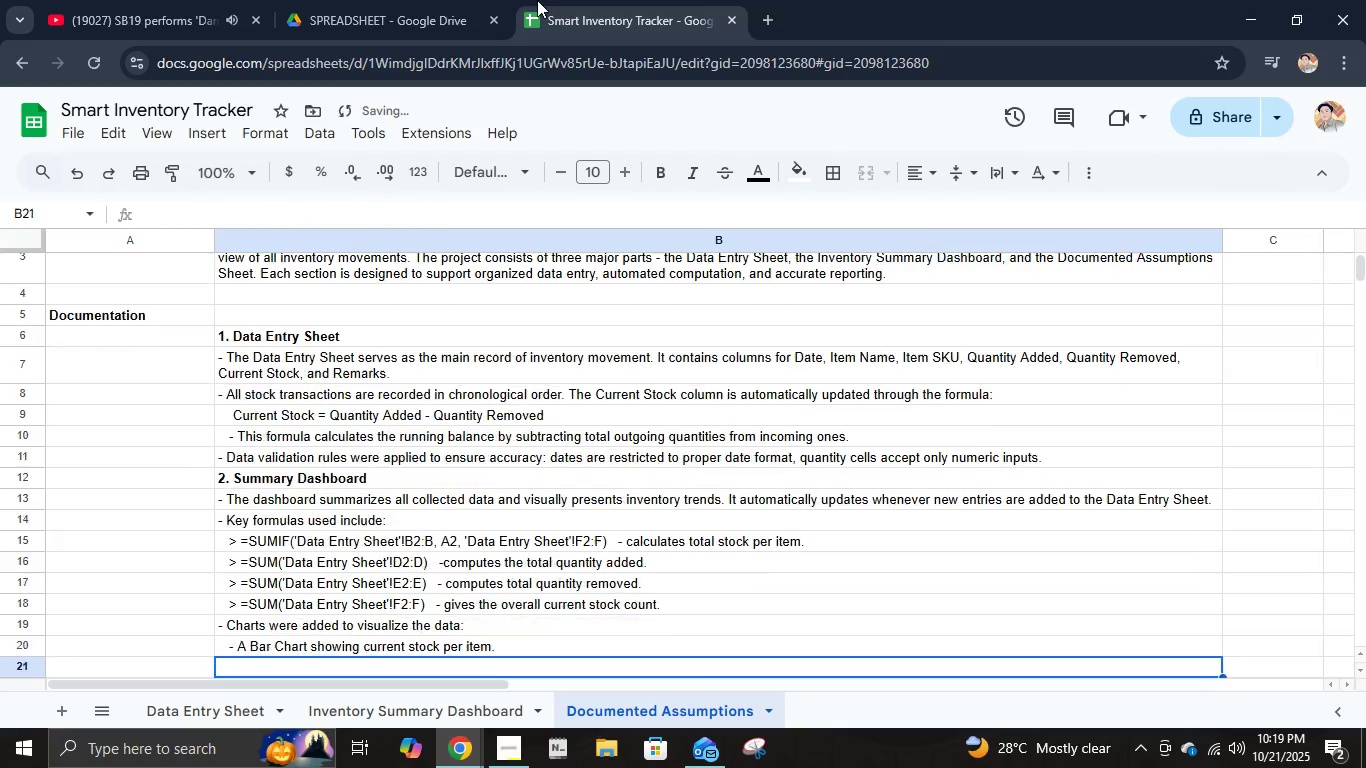 
 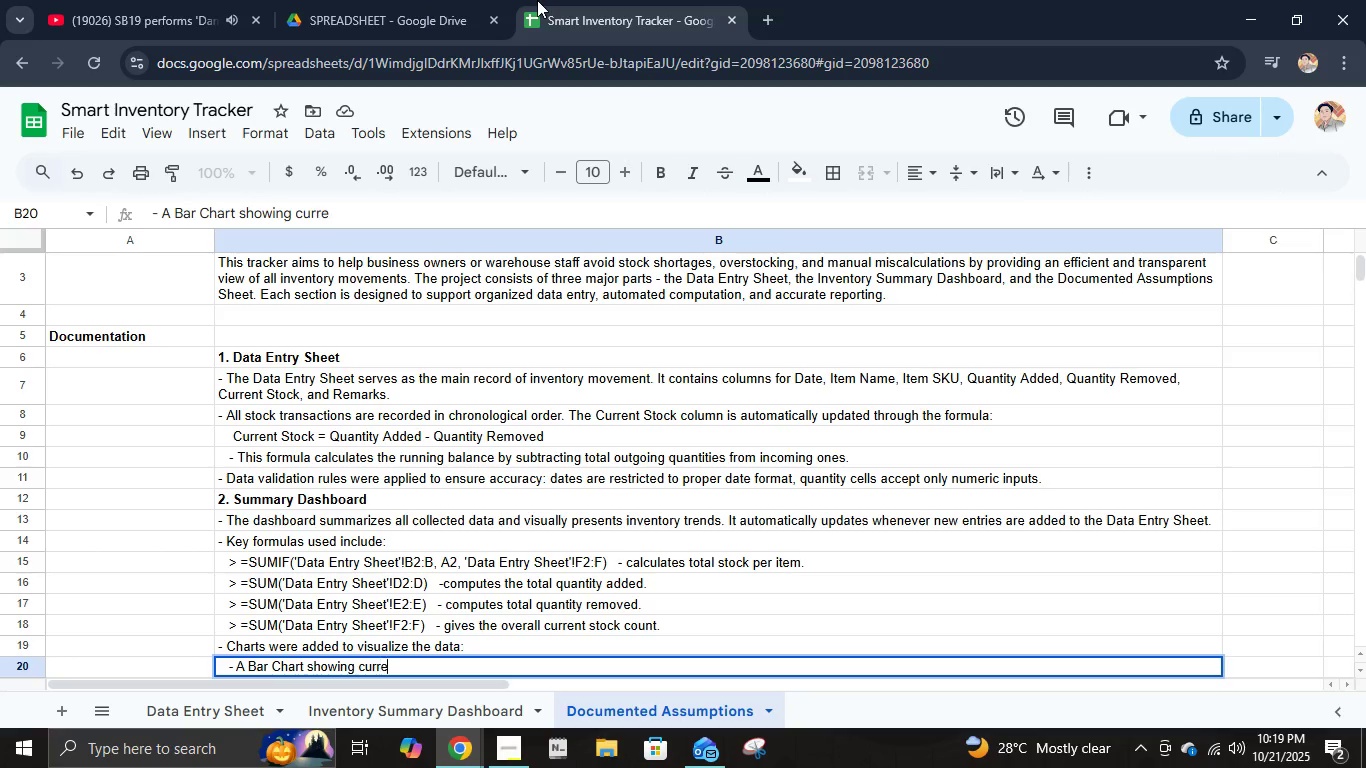 
key(Enter)
 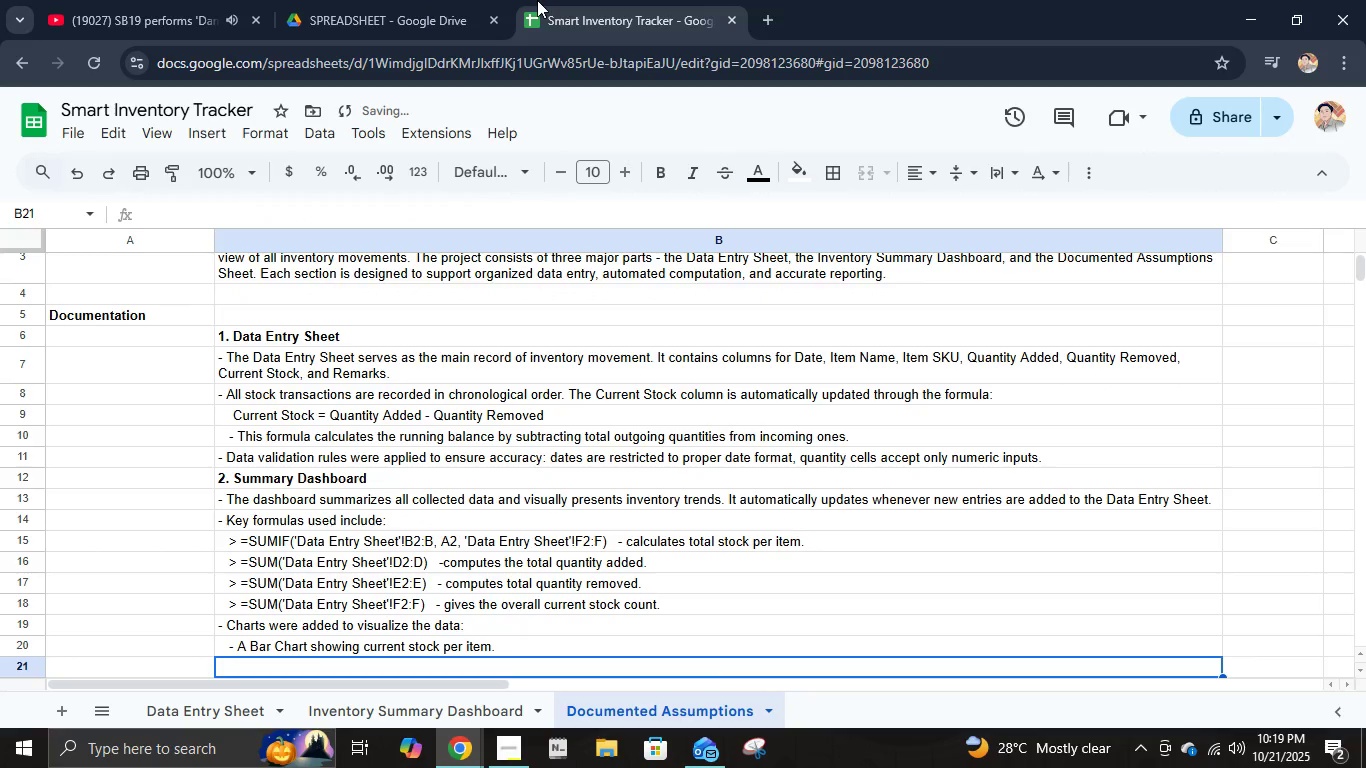 
type(   - A Pie Chart comparing total inv)
key(Backspace)
type(comingvs.ou)
key(Backspace)
type( vs. outgoing inventory.)
 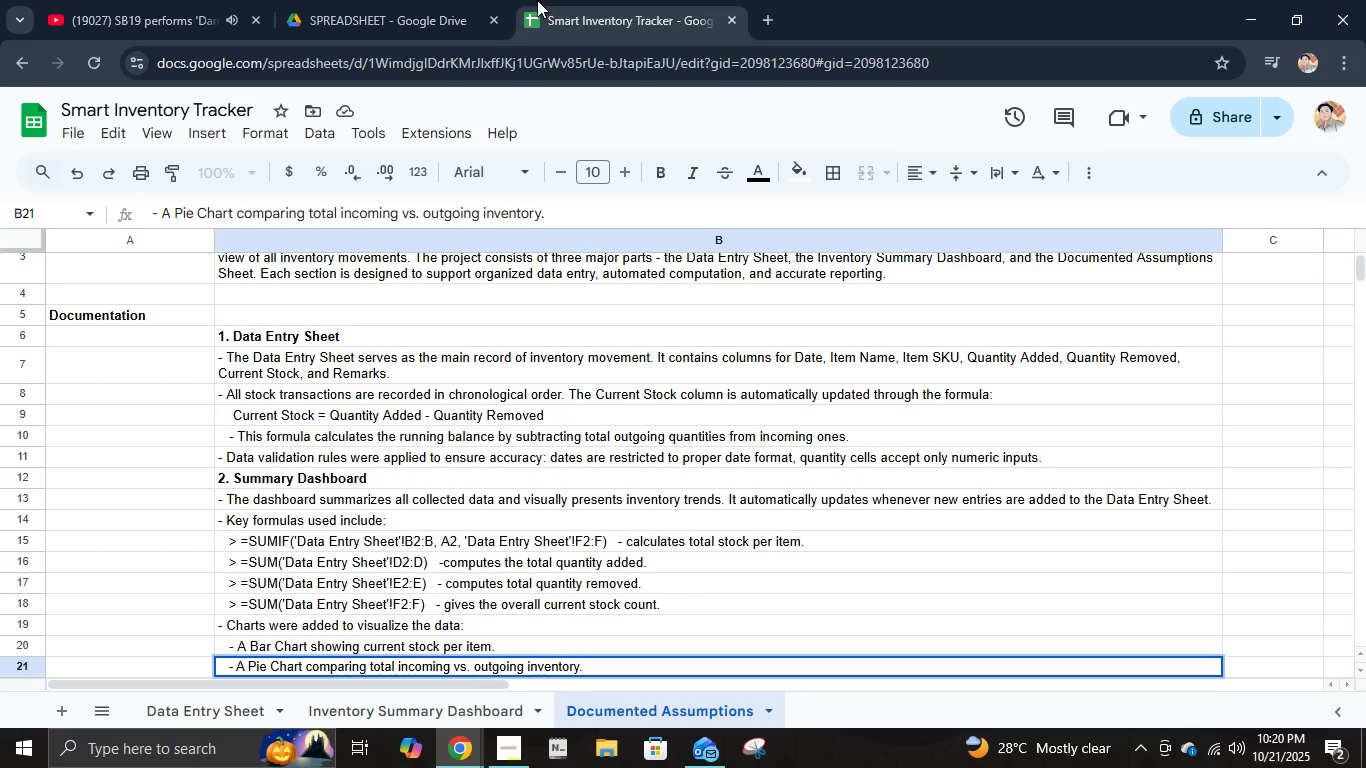 
key(Enter)
 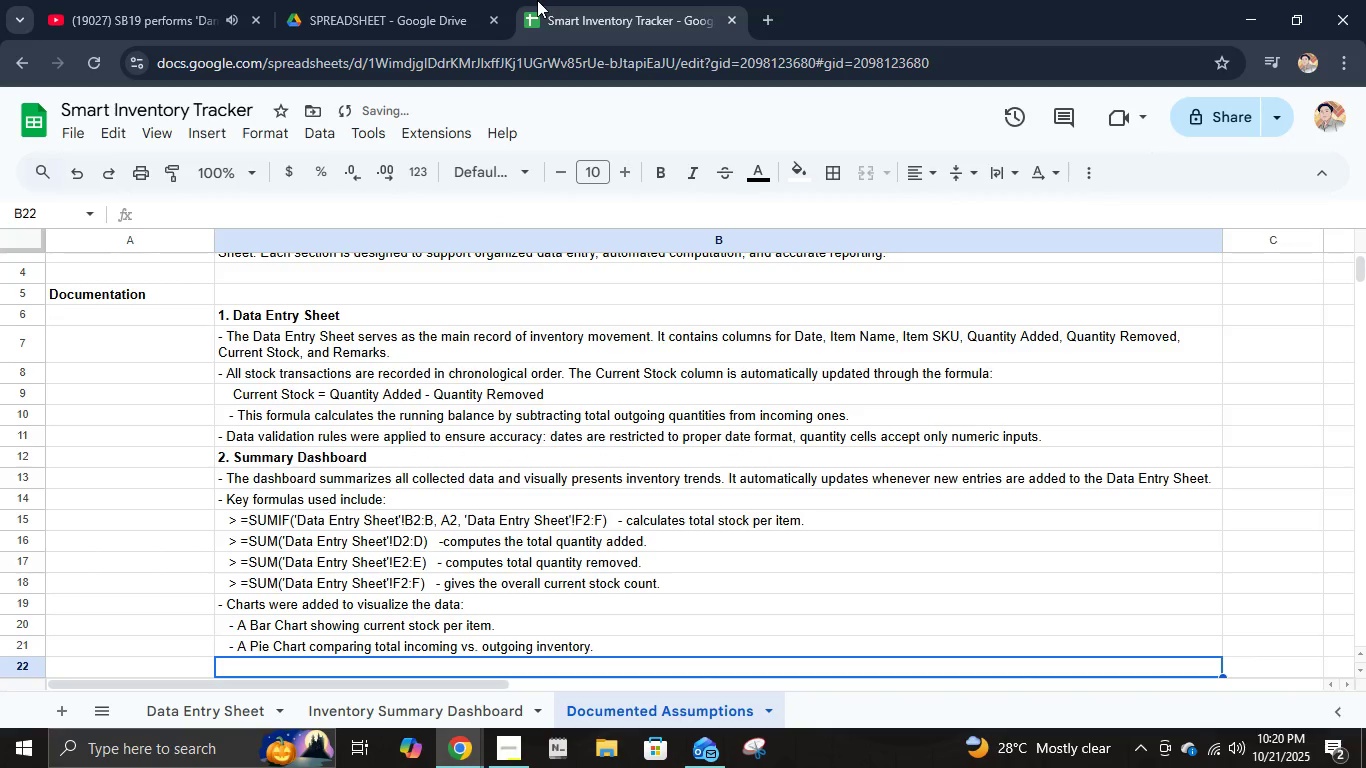 
type(   - A Line Chart representing sot)
key(Backspace)
type(t)
key(Backspace)
key(Backspace)
type(tockmovemento)
key(Backspace)
type( o)
key(Backspace)
key(Backspace)
key(Backspace)
key(Backspace)
type( movement overtime)
key(Backspace)
key(Backspace)
key(Backspace)
key(Backspace)
type( time.)
 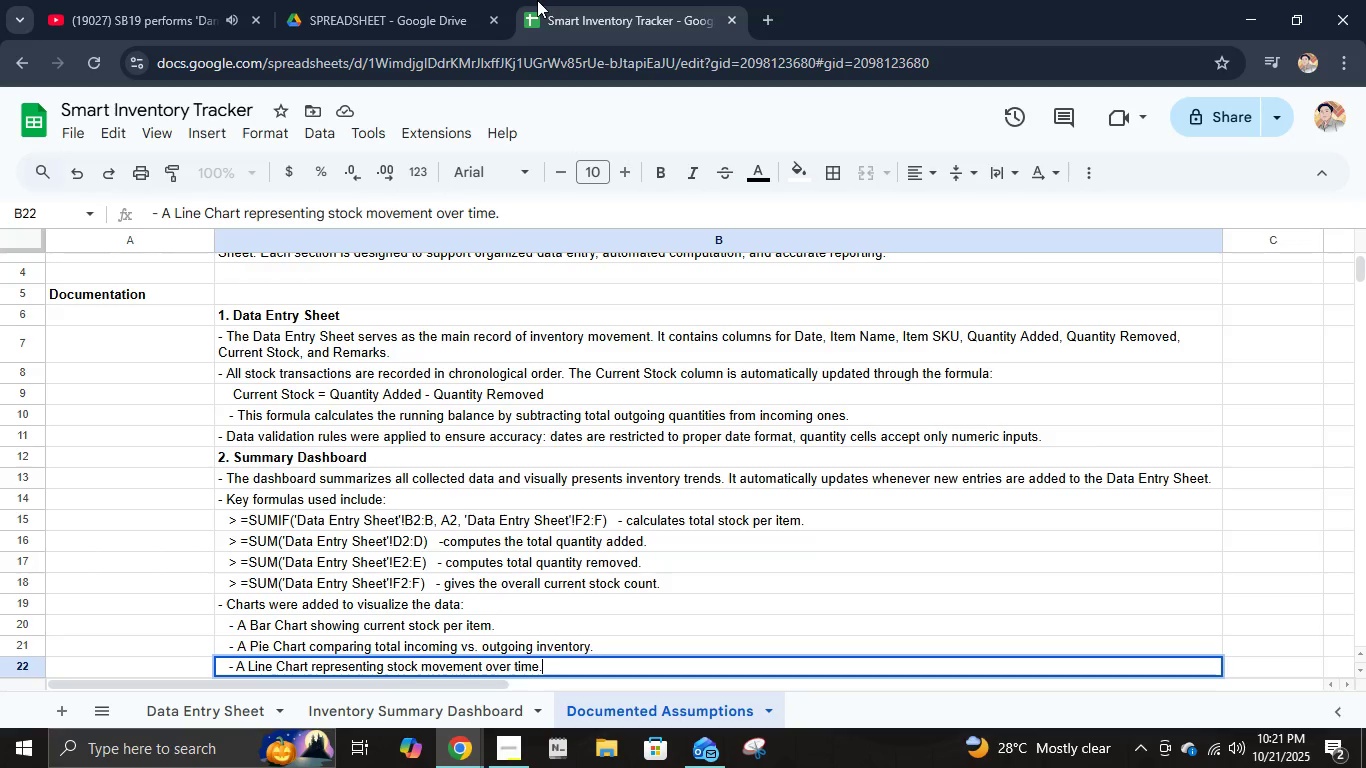 
 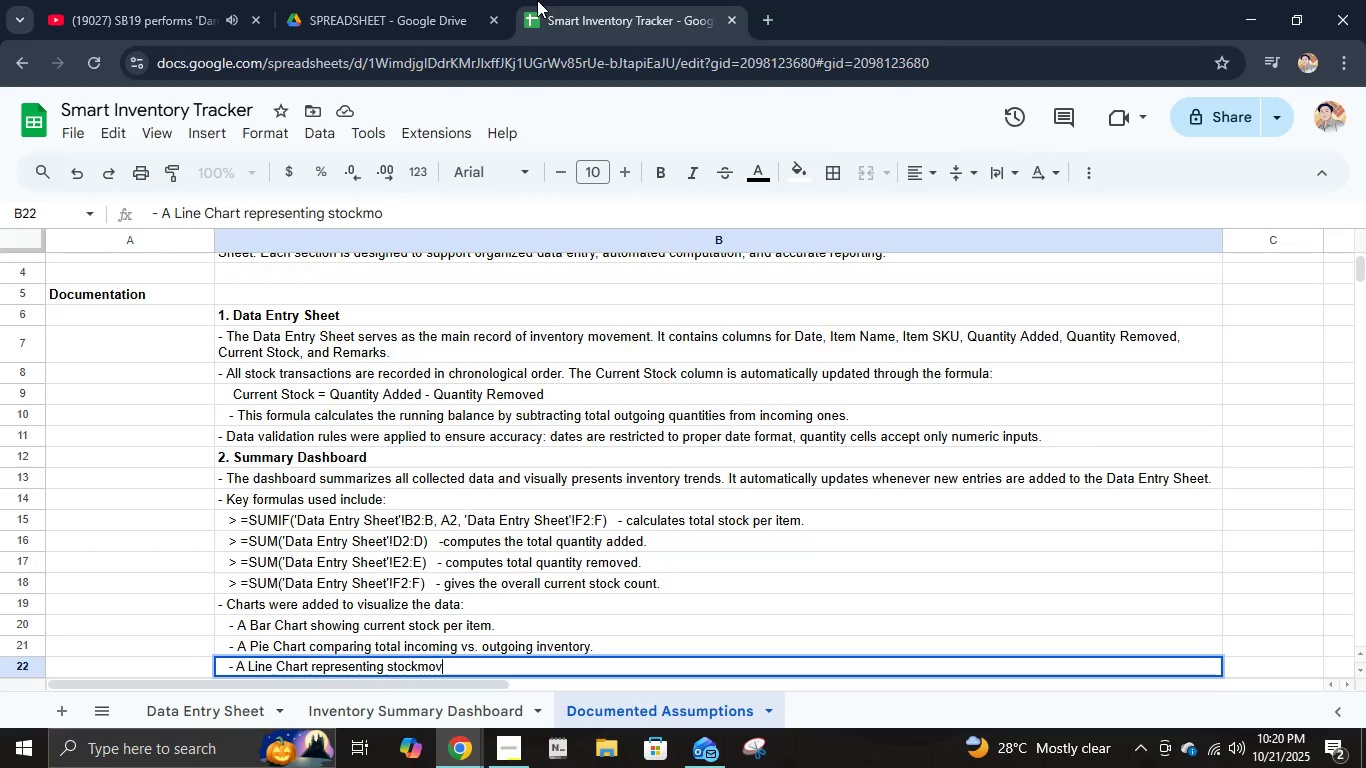 
key(Enter)
 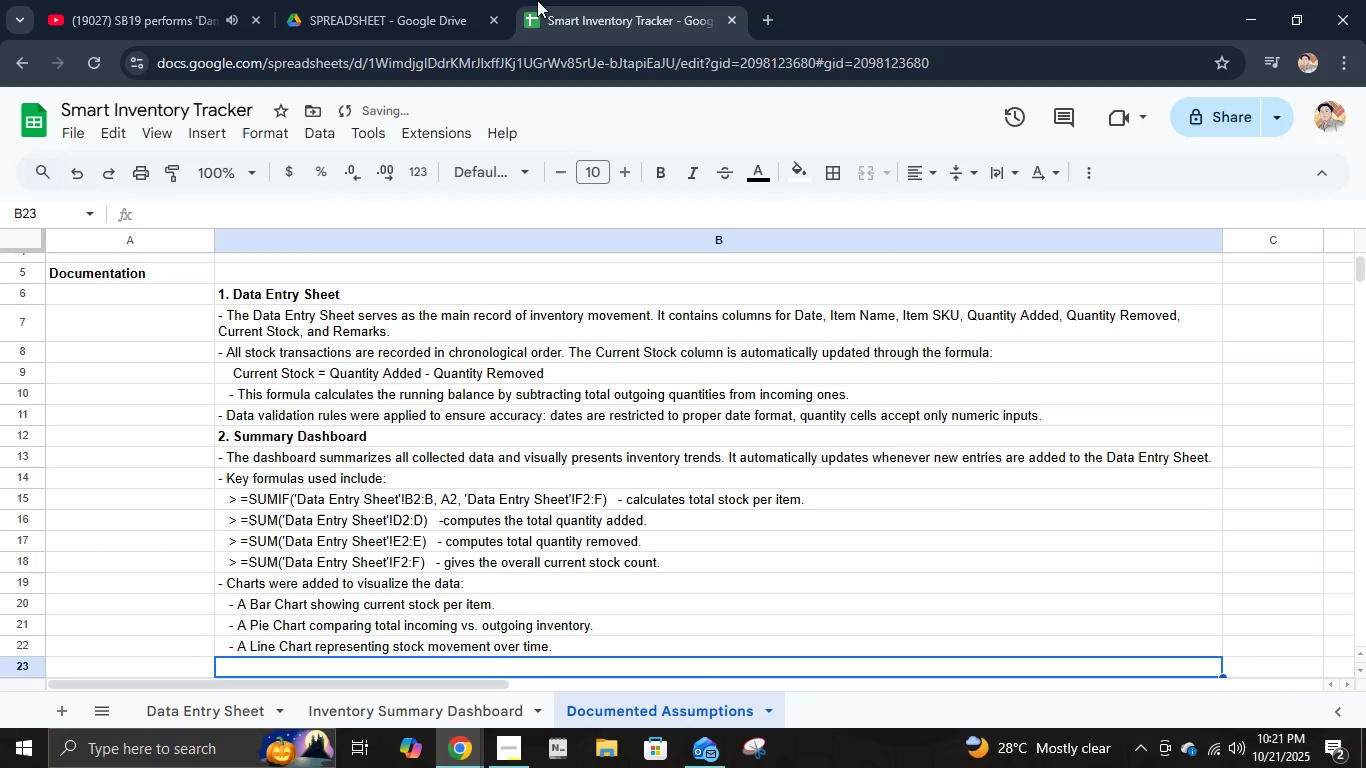 
type(-The )
key(Backspace)
key(Backspace)
key(Backspace)
key(Backspace)
type( The dashboard provides a user-friendly summary for managers, enabling them to make informed restocking or)
 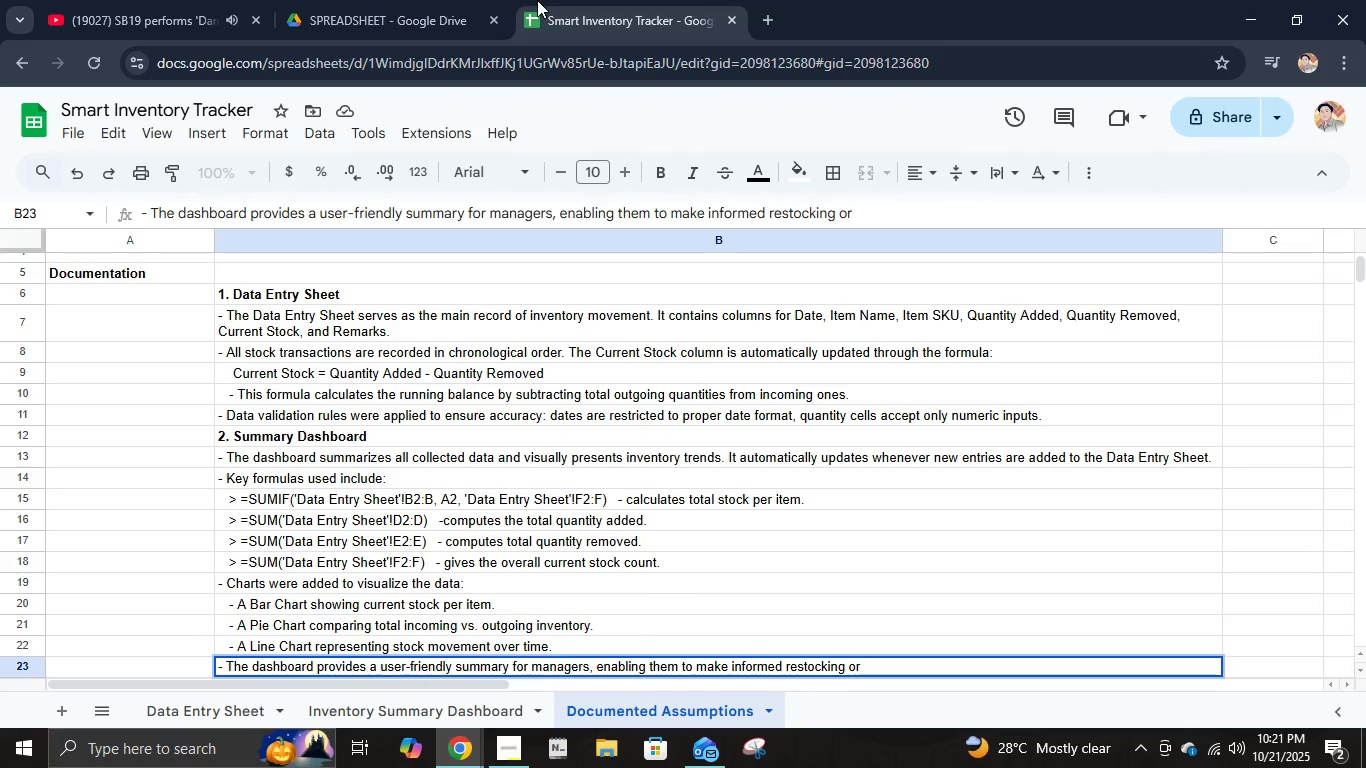 
wait(5.31)
 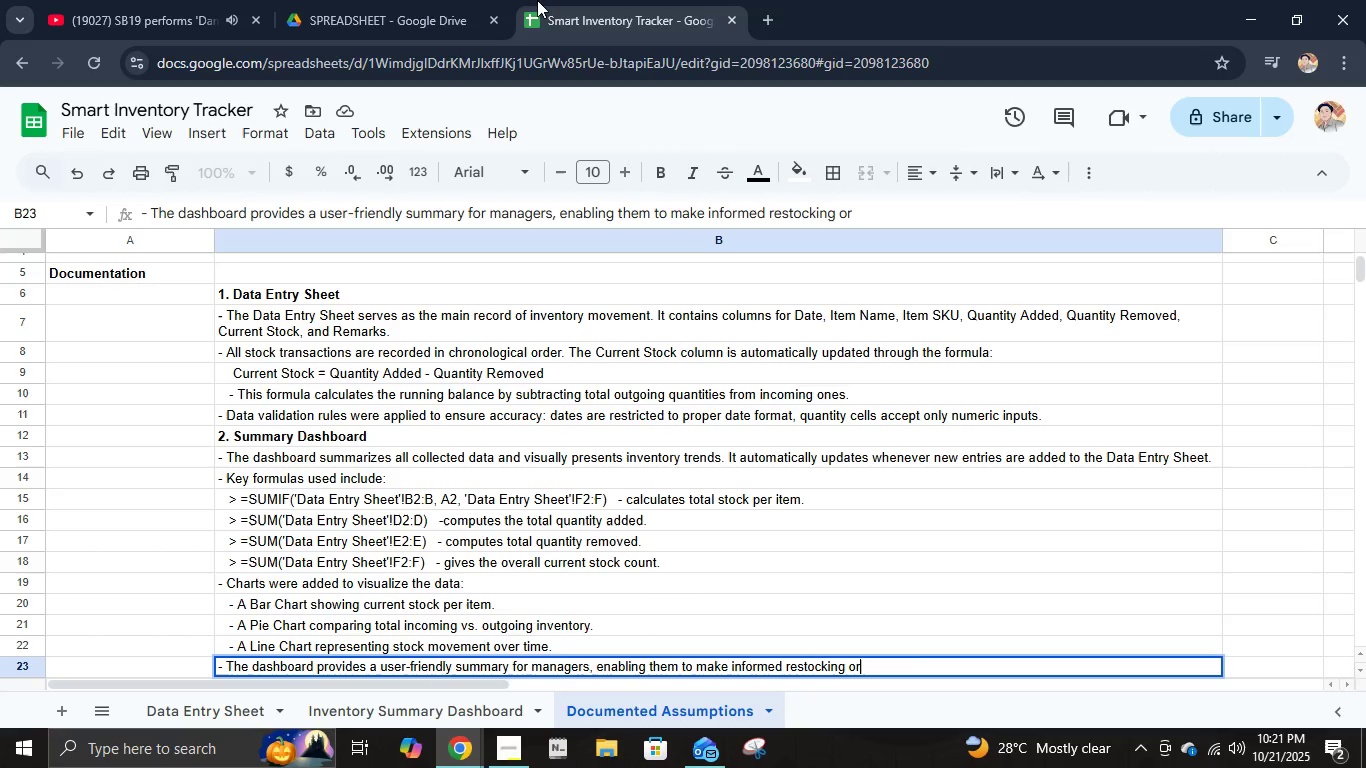 
type( order)
key(Backspace)
key(Backspace)
key(Backspace)
key(Backspace)
key(Backspace)
key(Backspace)
type( ordering)
 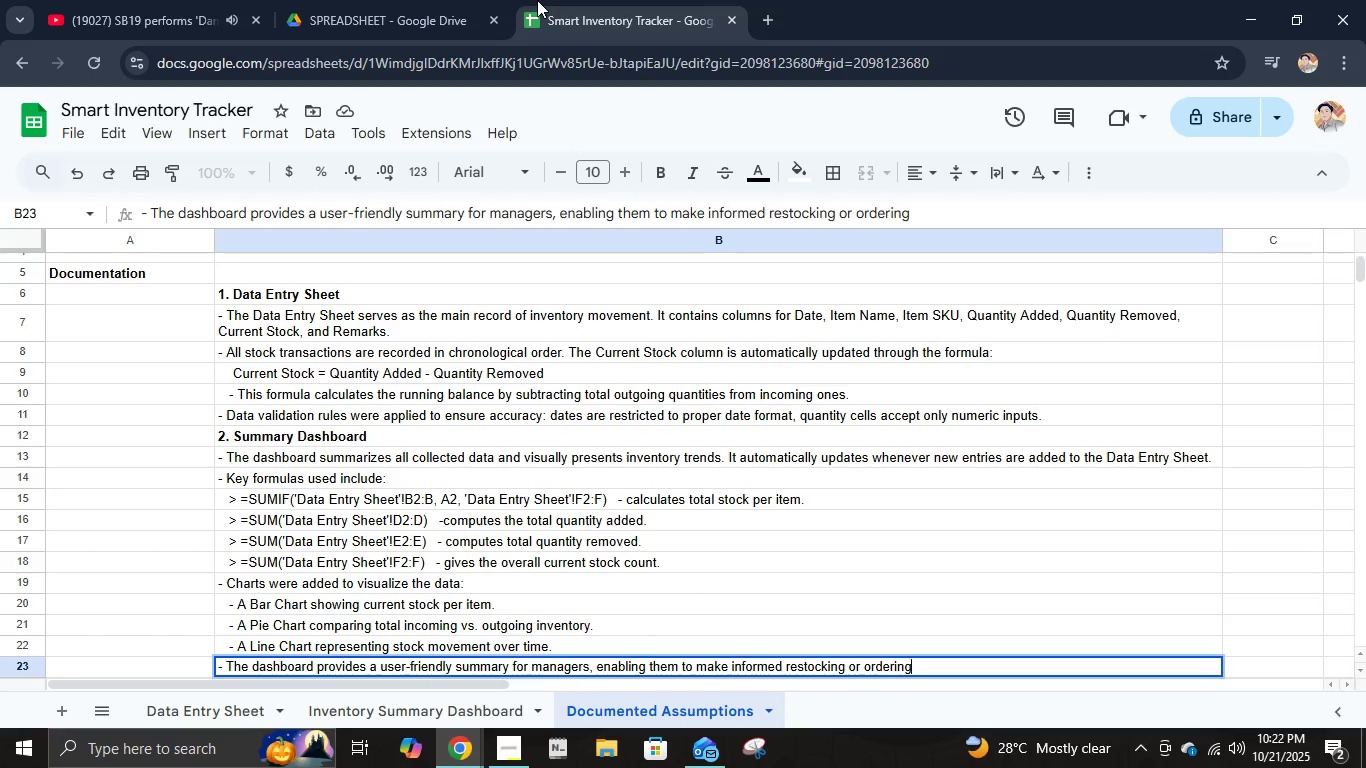 
type( des)
key(Backspace)
type(cisions.)
 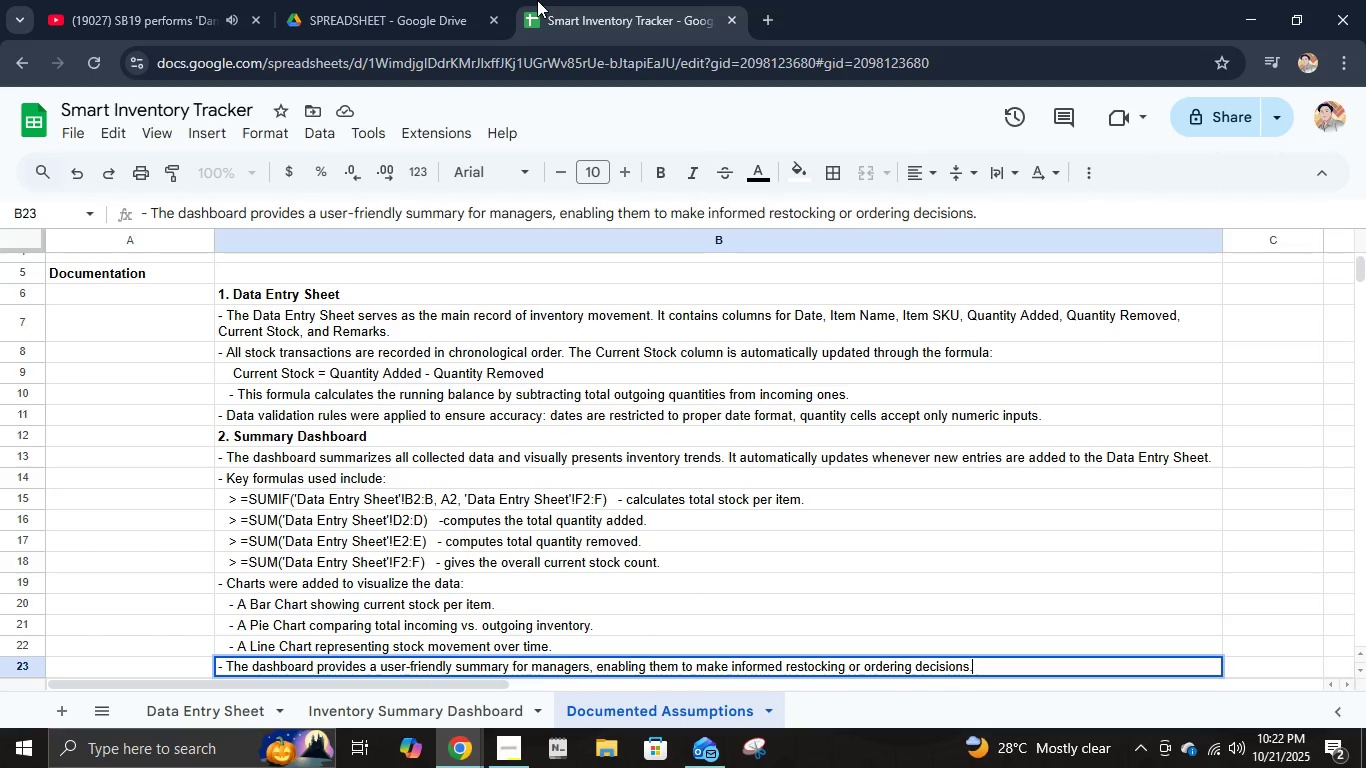 
key(Enter)
 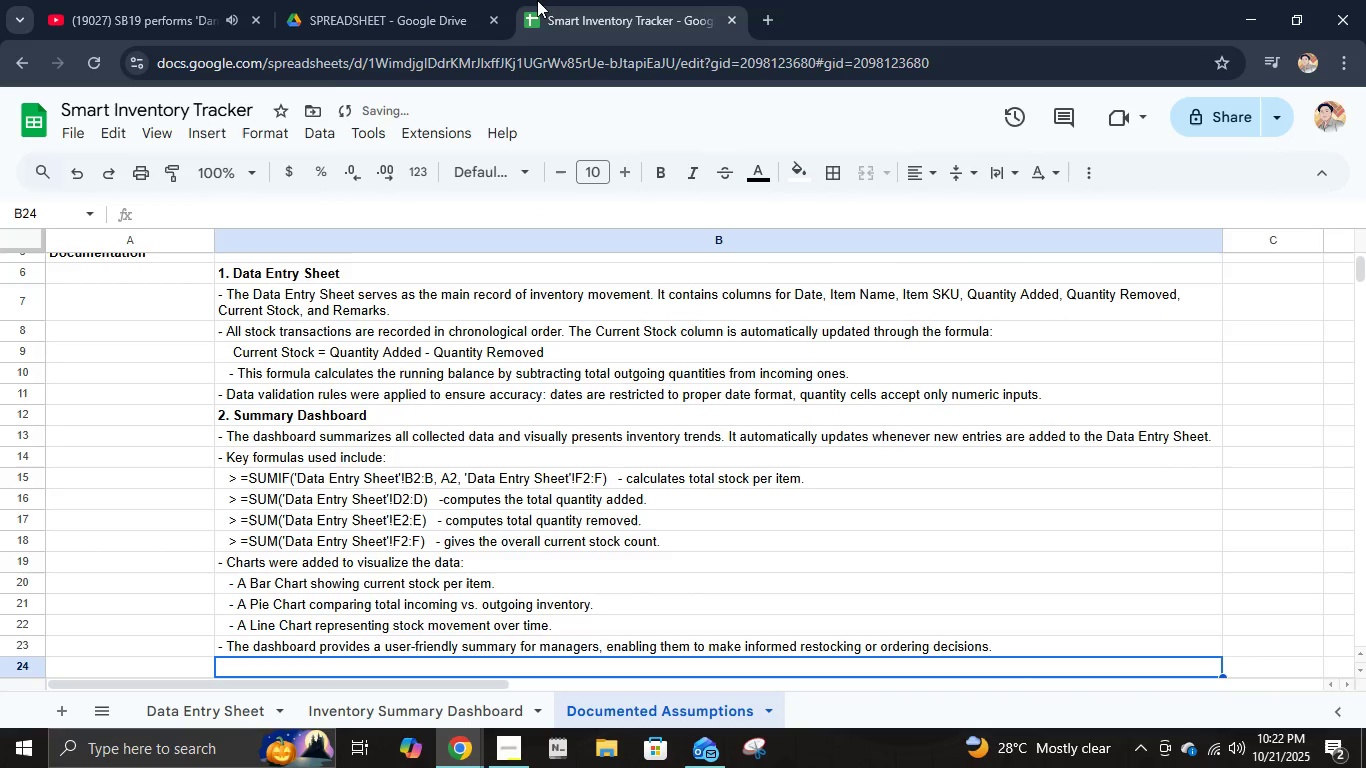 
key(Control+B)
 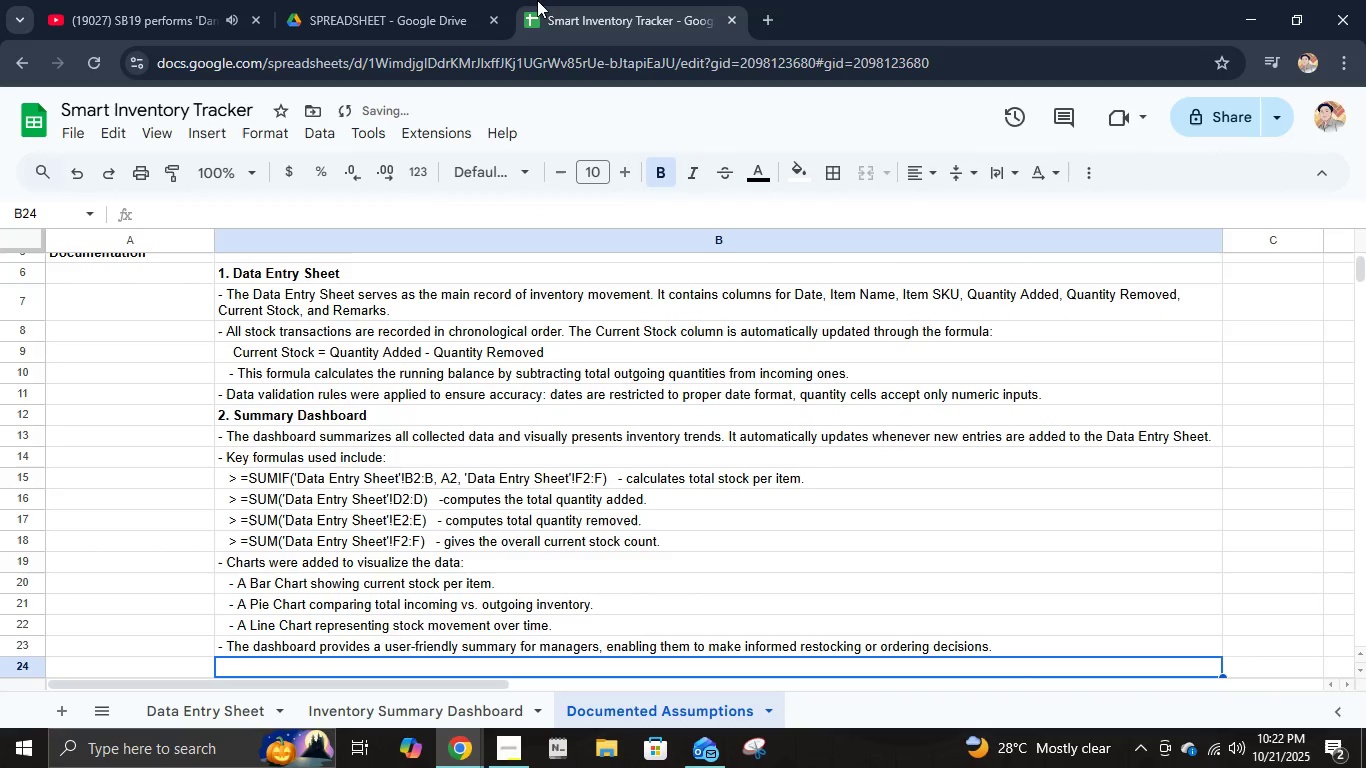 
type(3. Documentation Sheet)
 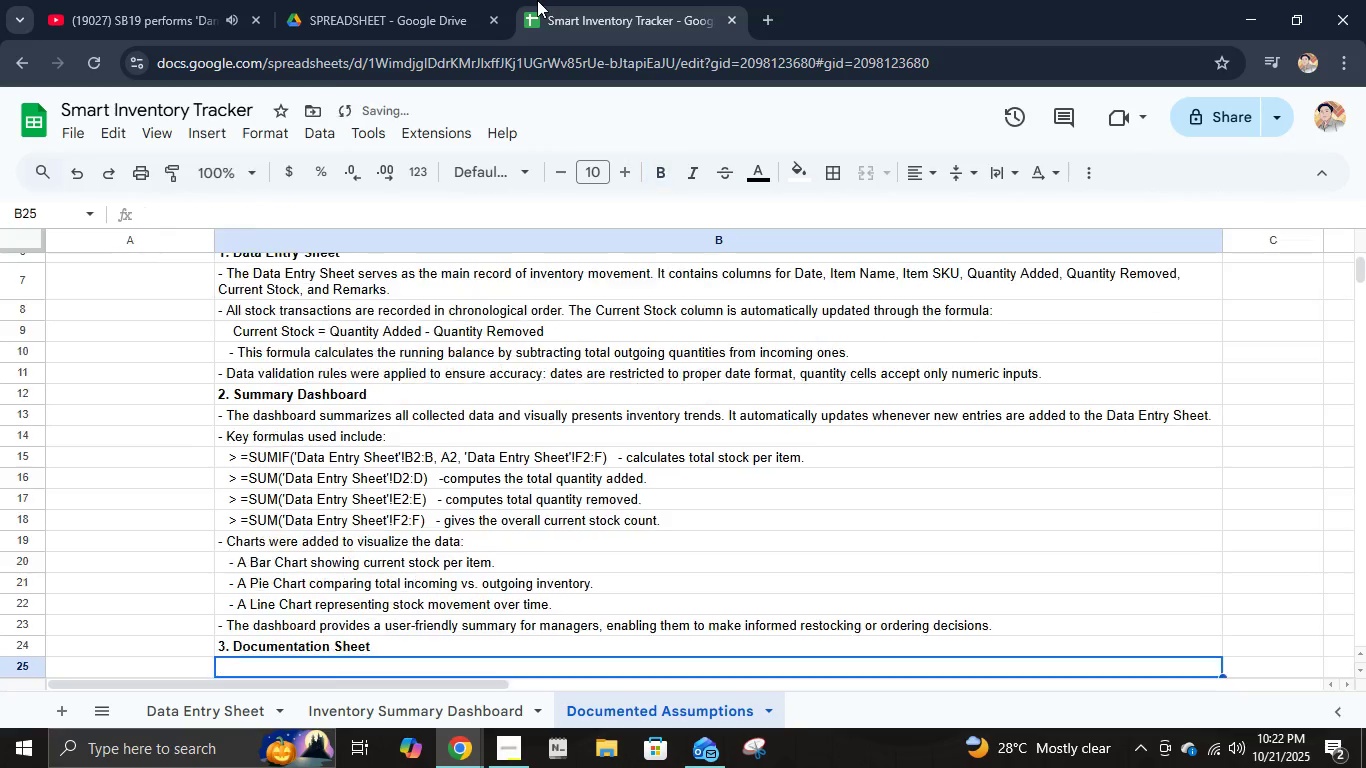 
 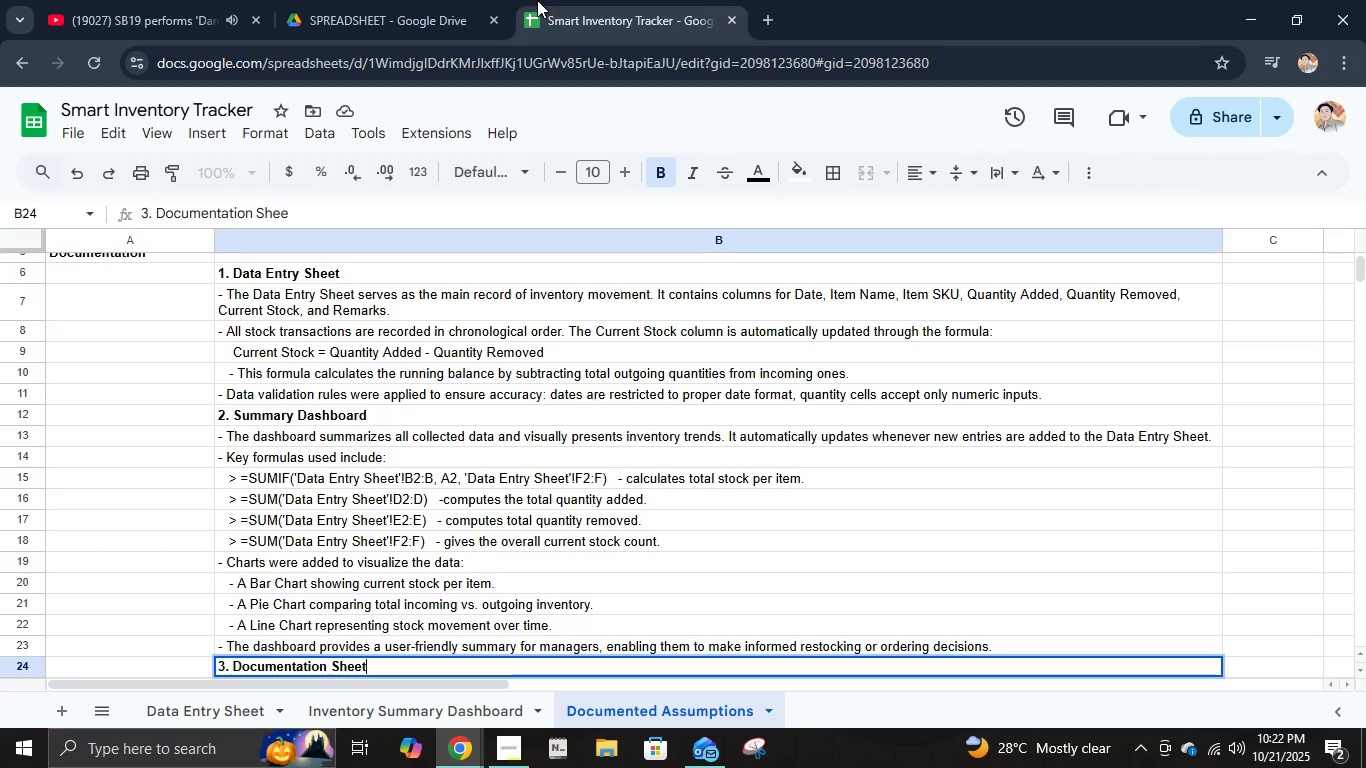 
key(Enter)
 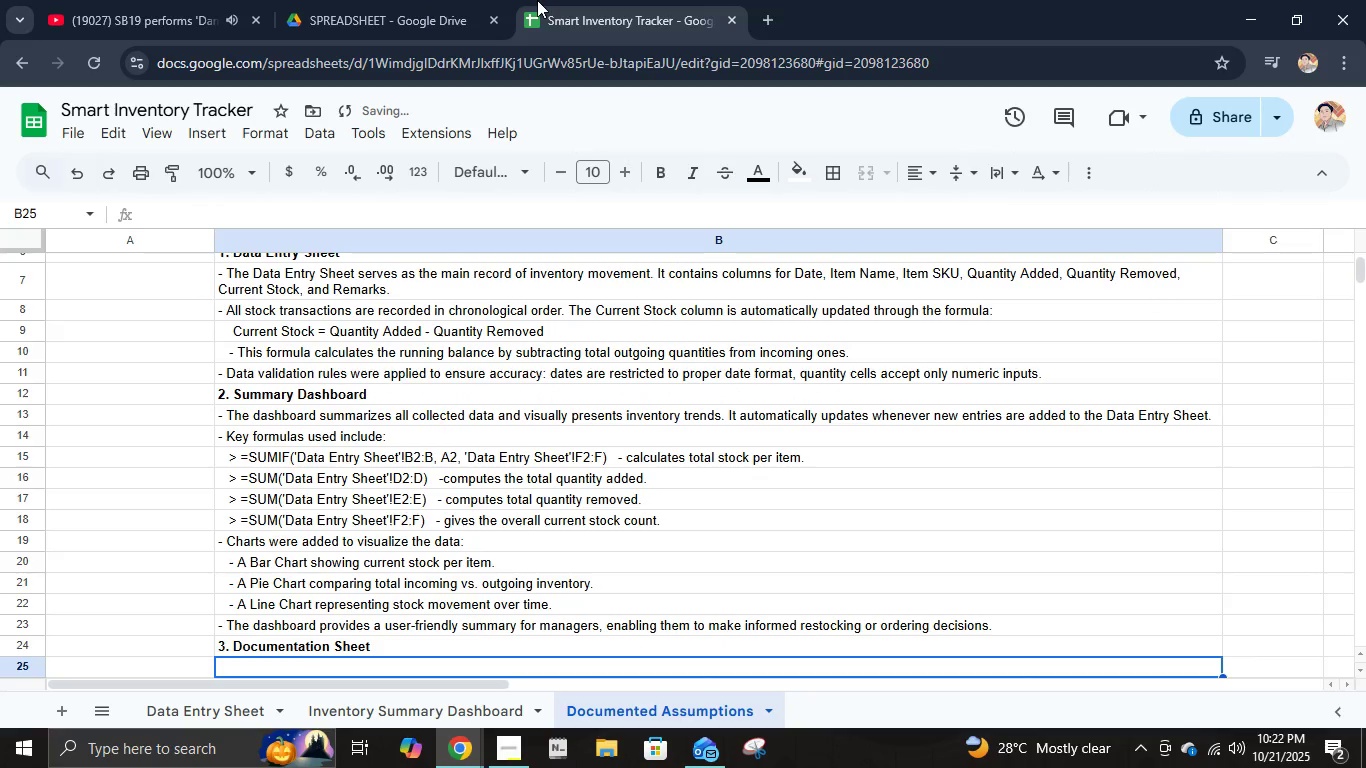 
type(- The Documentaton and Assumptions sheet explains all technical and design choices a)
key(Backspace)
type(made throught)
key(Backspace)
key(Backspace)
type(hout the prog)
key(Backspace)
type(ject. It is )
key(Backspace)
key(Backspace)
key(Backspace)
key(Backspace)
type( acts as a guide for future users who may want to updte,)
key(Backspace)
key(Backspace)
key(Backspace)
type(ate,)
key(Backspace)
type(, extend, or troubleshoot the system.)
 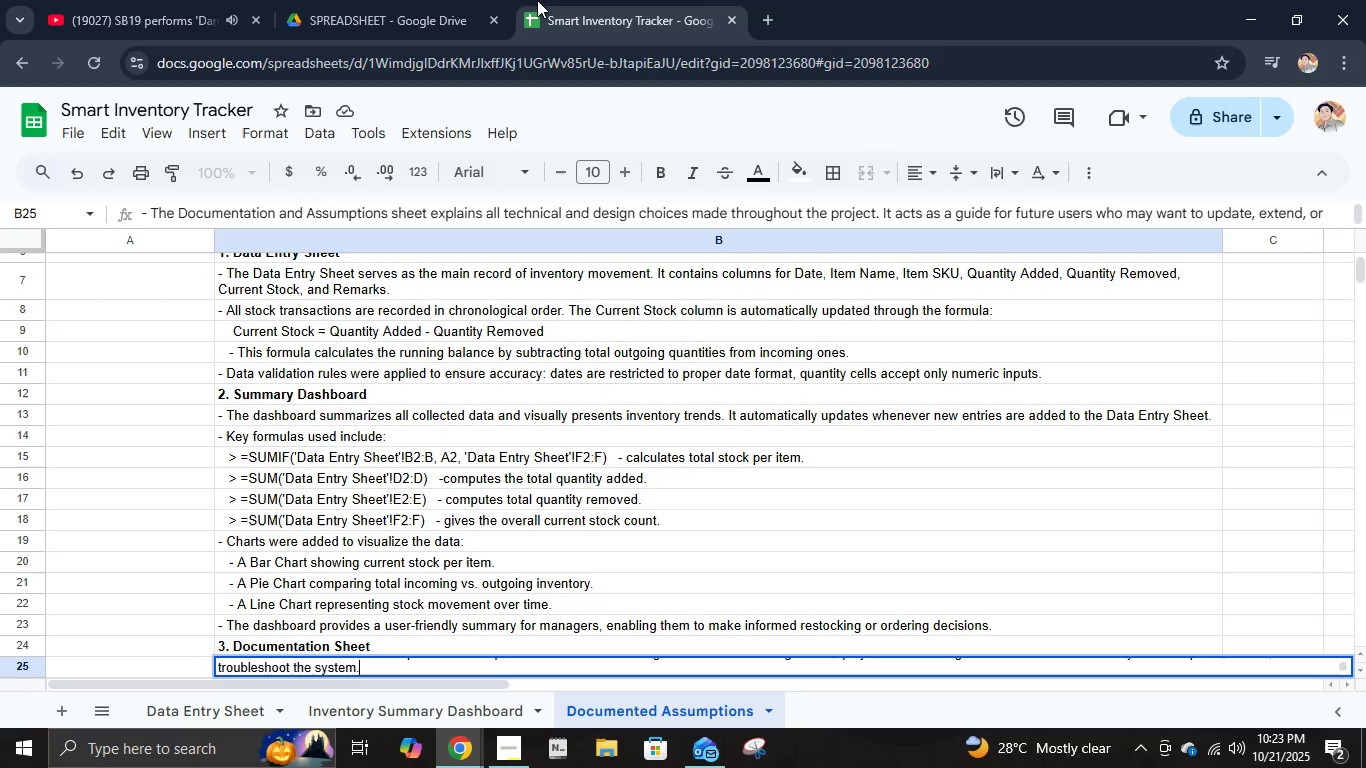 
 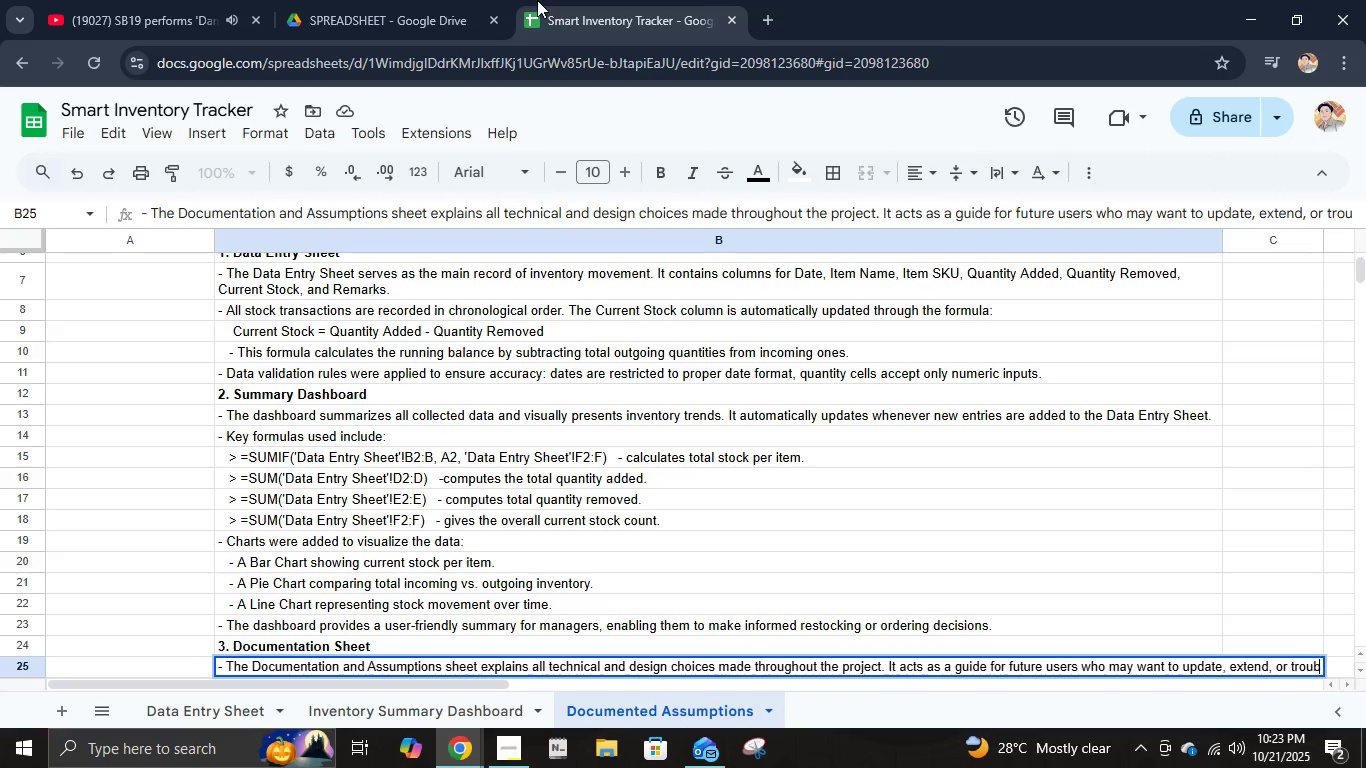 
key(Enter)
 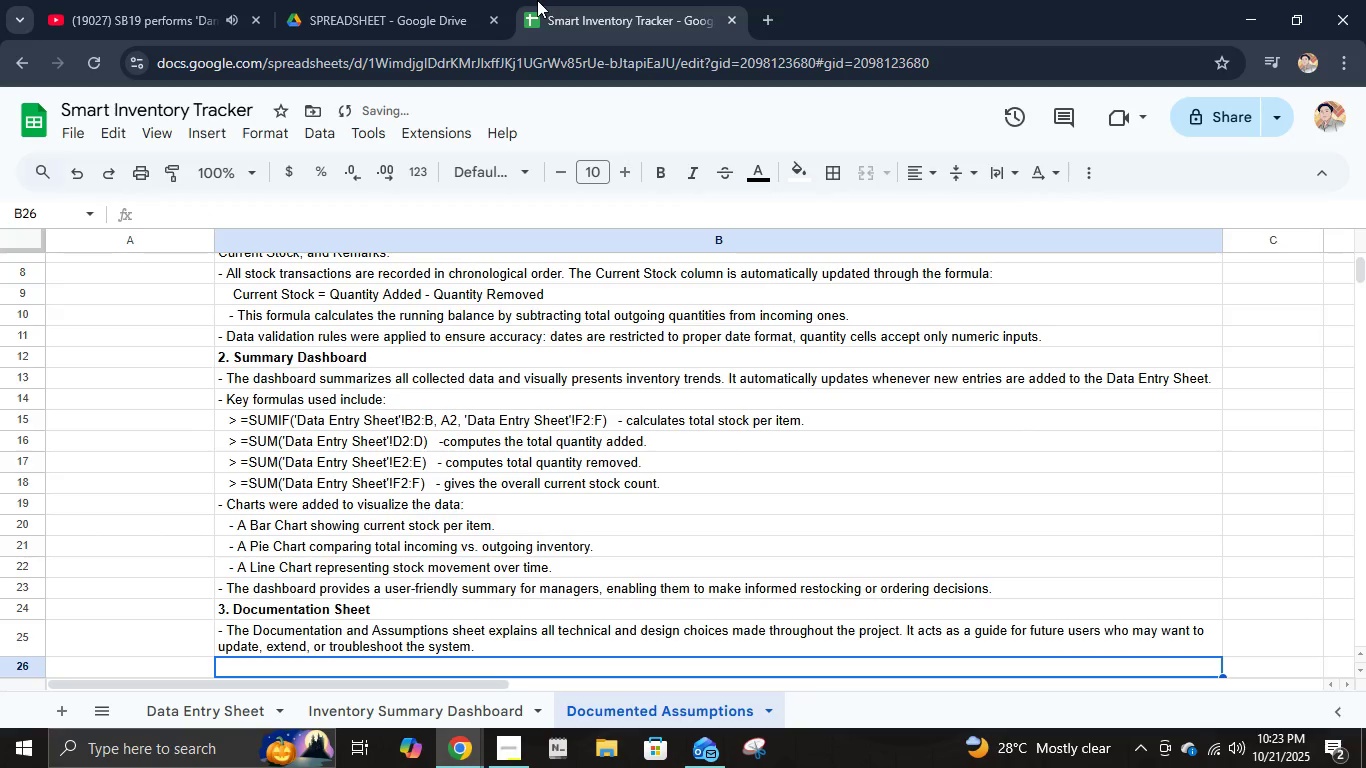 
type(- It includes desp)
key(Backspace)
type(criptions of formulas, conditional formatting rules, chart functions a)
key(Backspace)
key(Backspace)
type(, and the logic behind each computation. It also outlines systems )
key(Backspace)
key(Backspace)
type( limitations, potention)
key(Backspace)
key(Backspace)
type(an)
key(Backspace)
type(l improvements, and )
 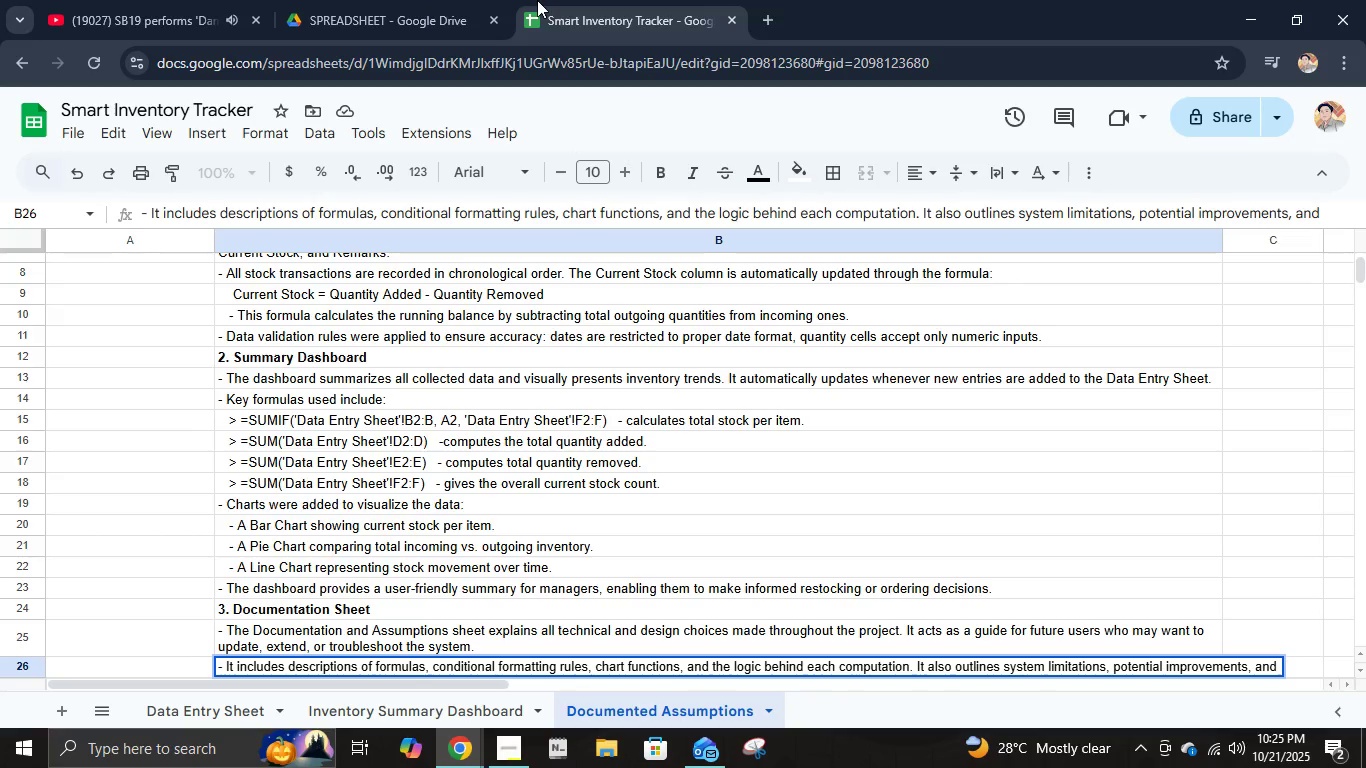 
wait(6.72)
 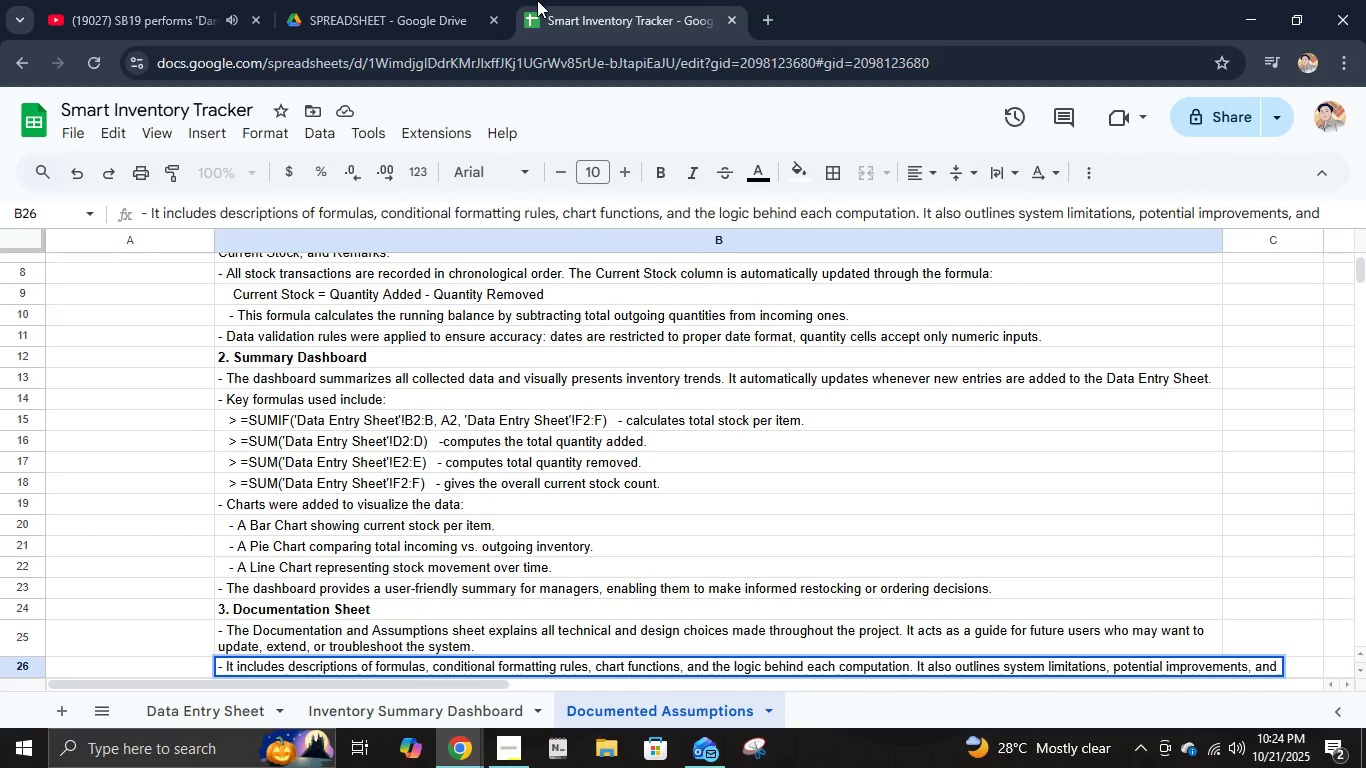 
type(the assumptions)
 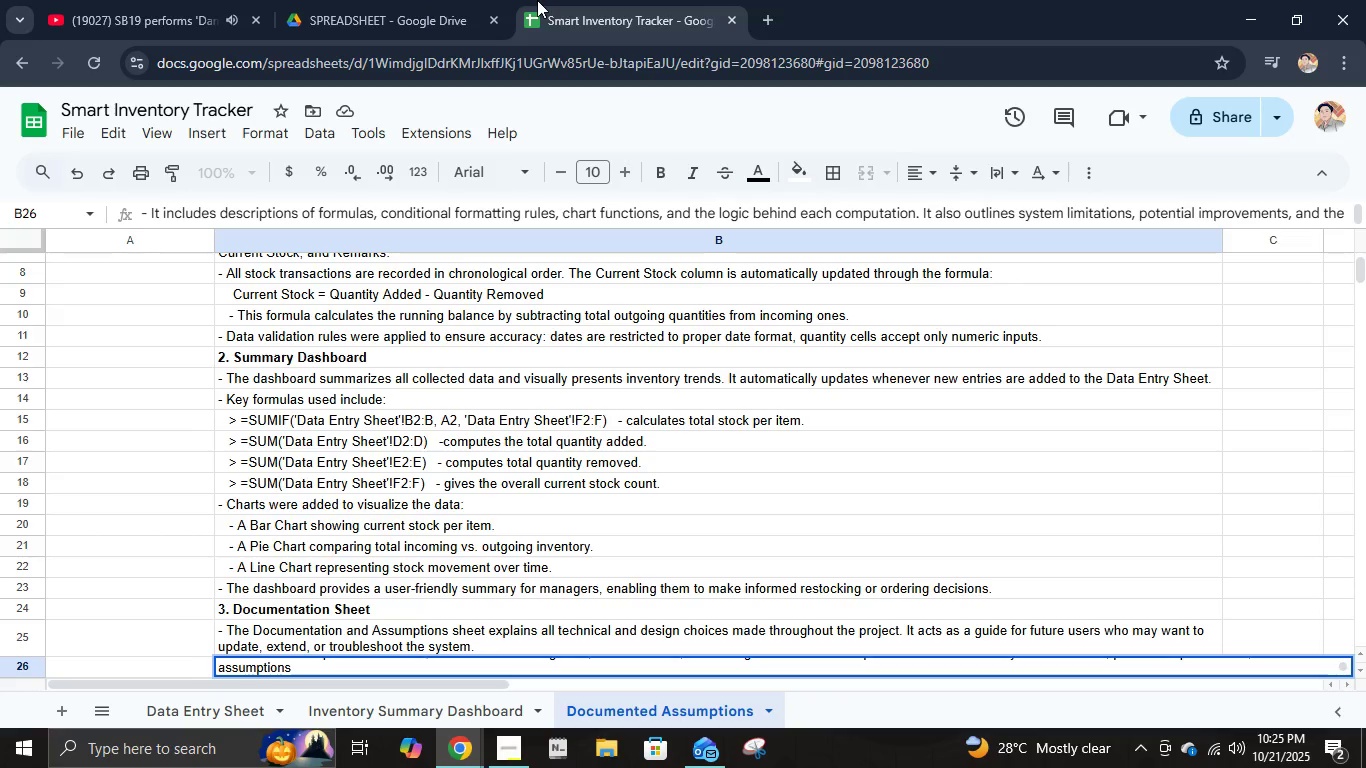 
wait(5.36)
 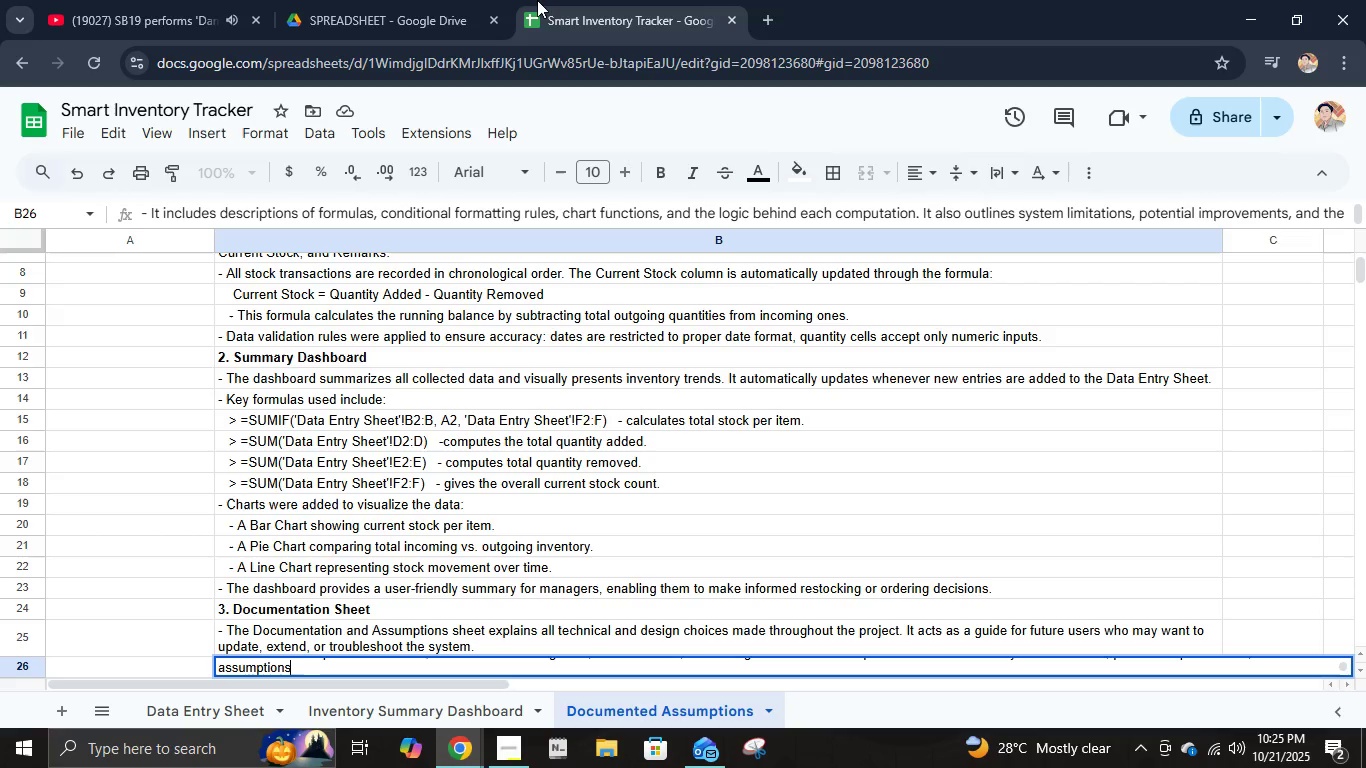 
type( considered during design.)
 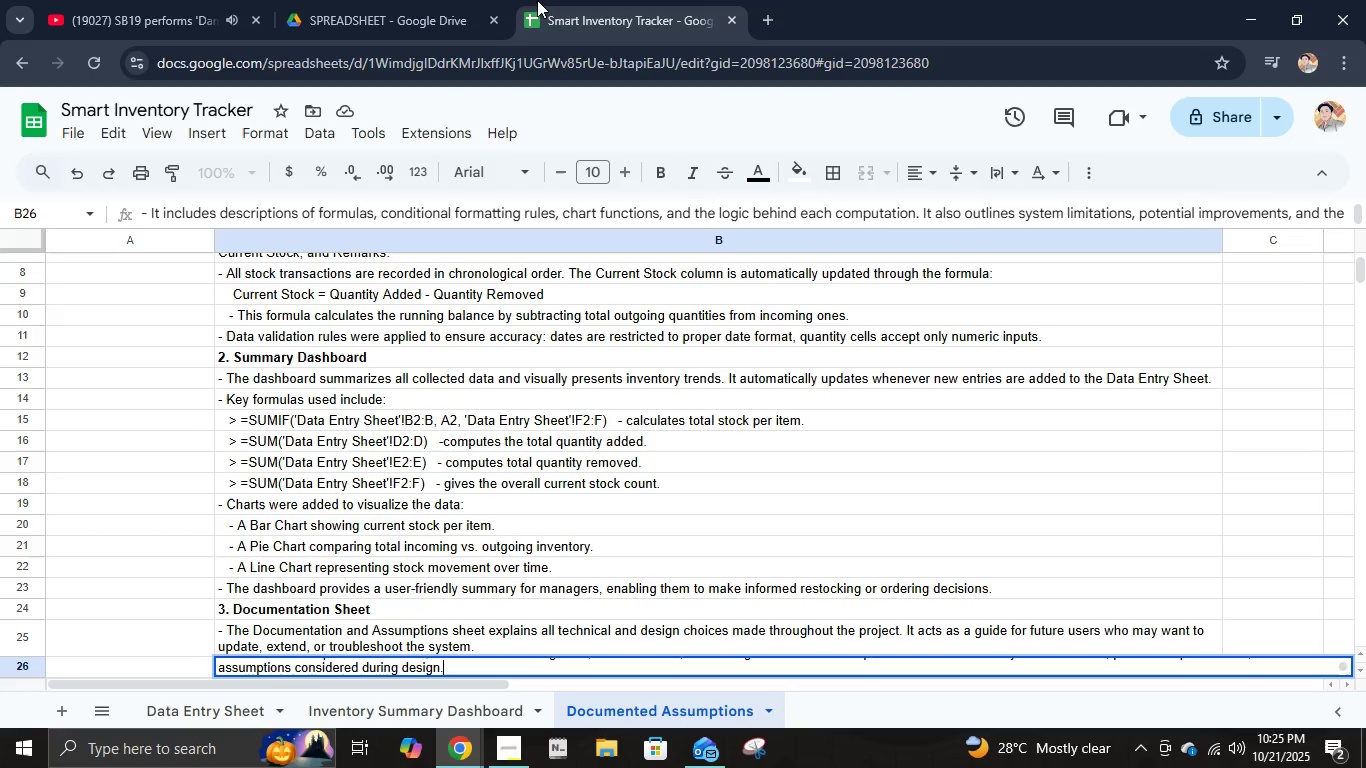 
key(Enter)
 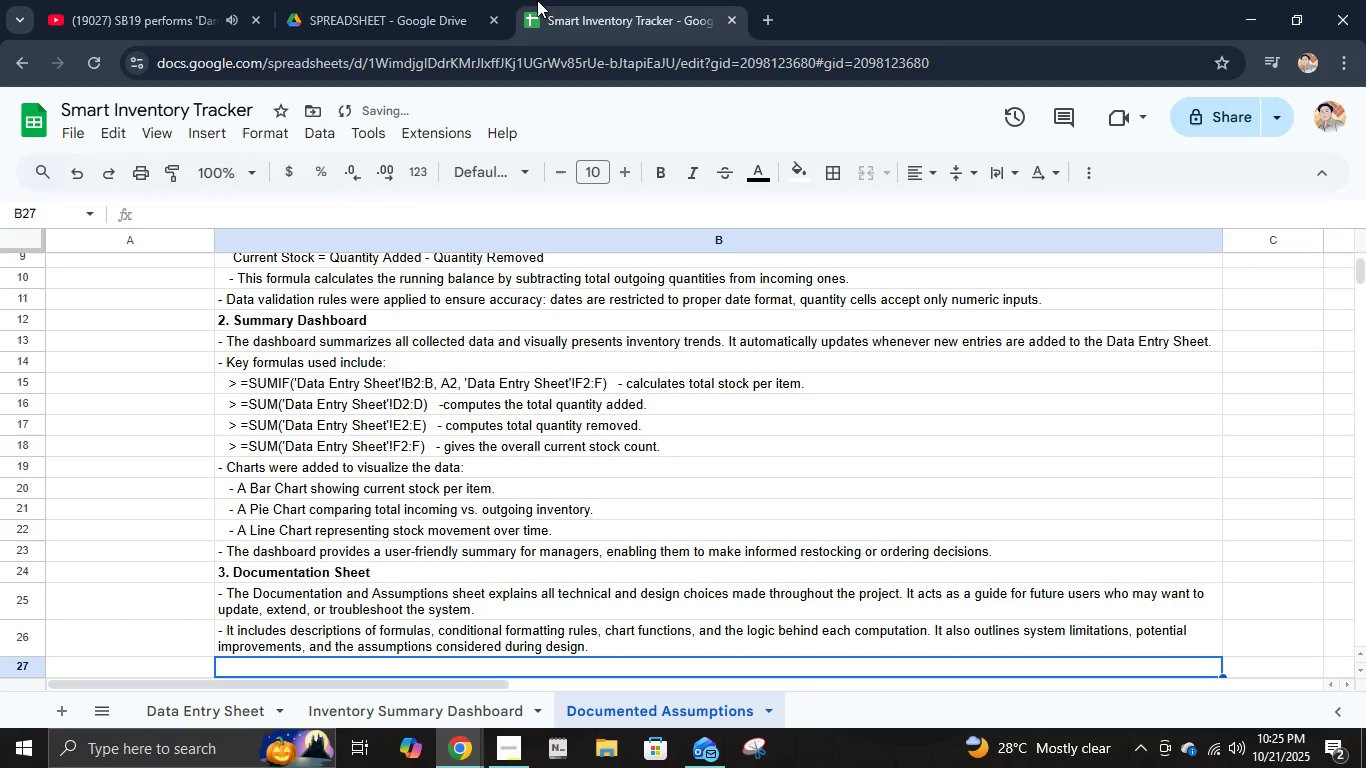 
hold_key(key=ControlLeft, duration=0.47)
 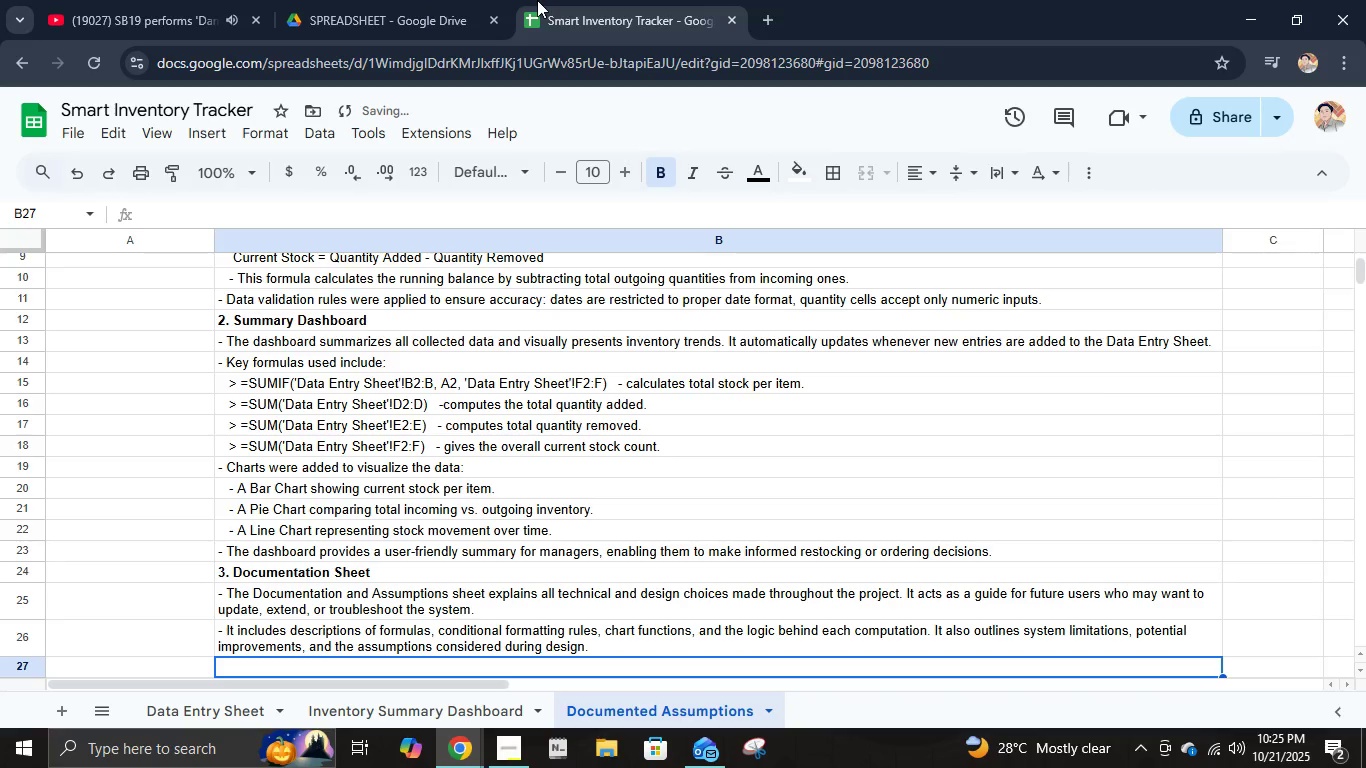 
key(B)
 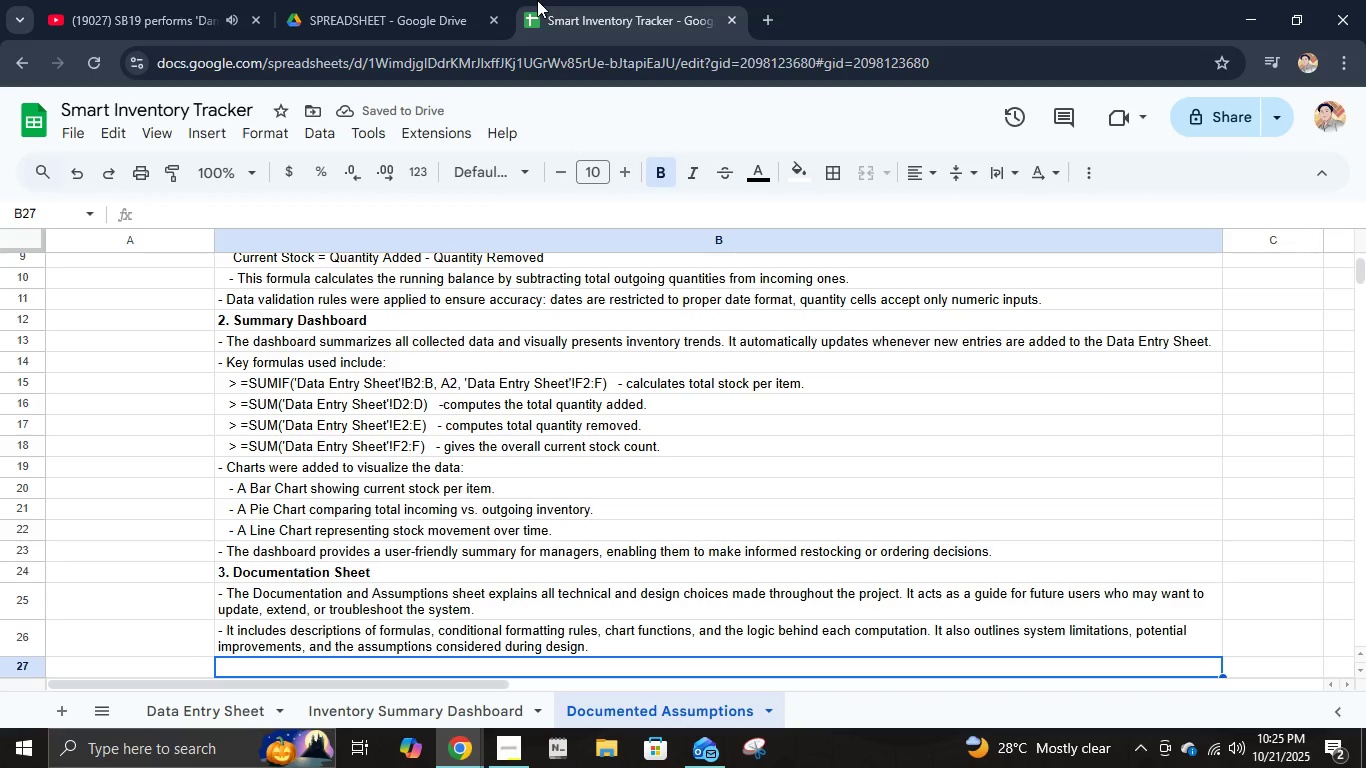 
wait(5.03)
 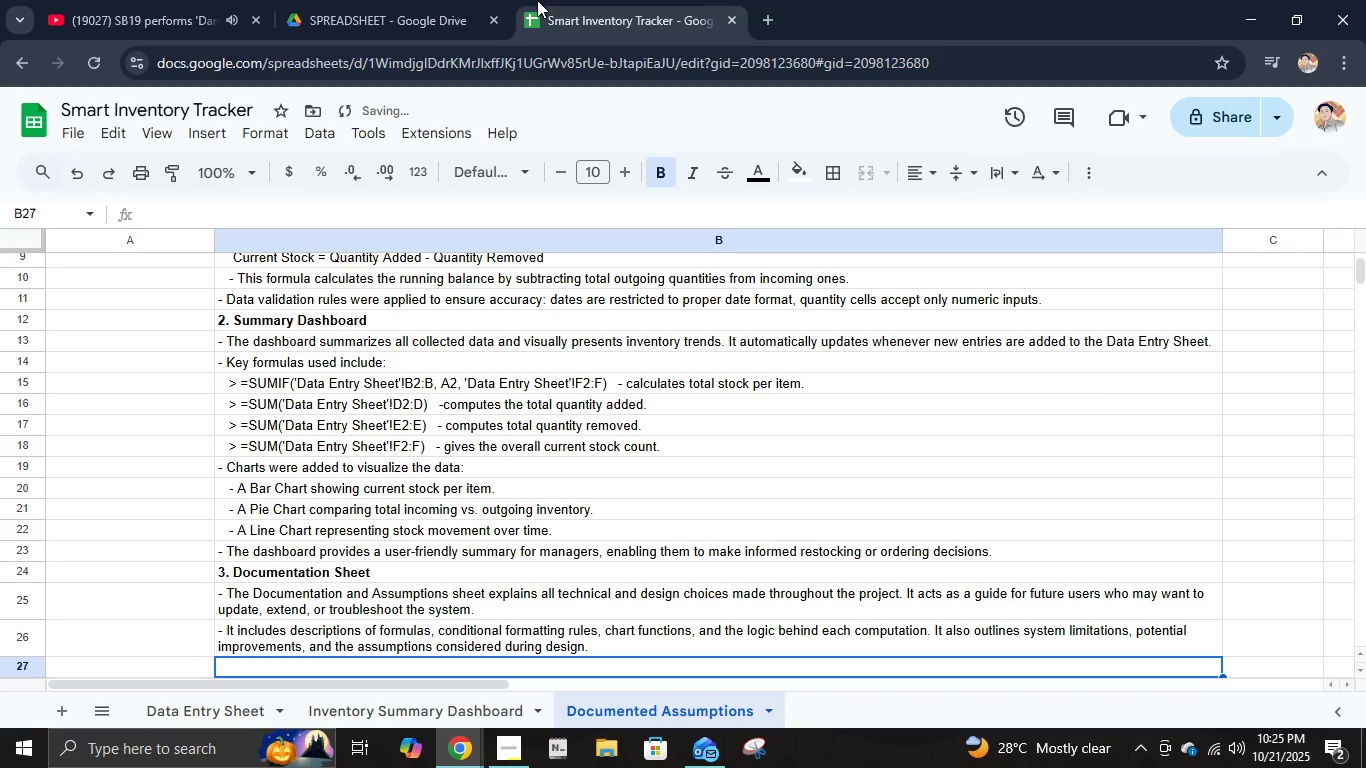 
hold_key(key=ShiftLeft, duration=0.48)
 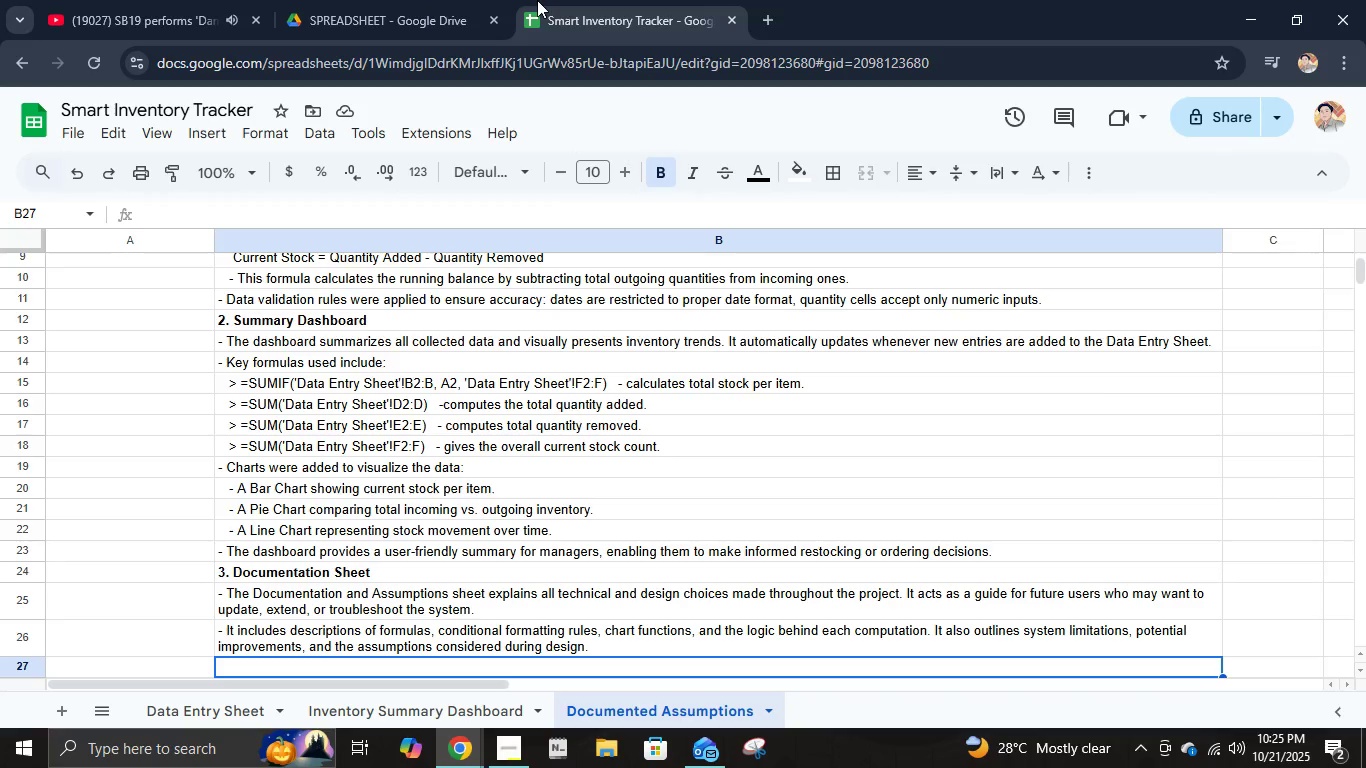 
type(4. Design and Accessibility)
 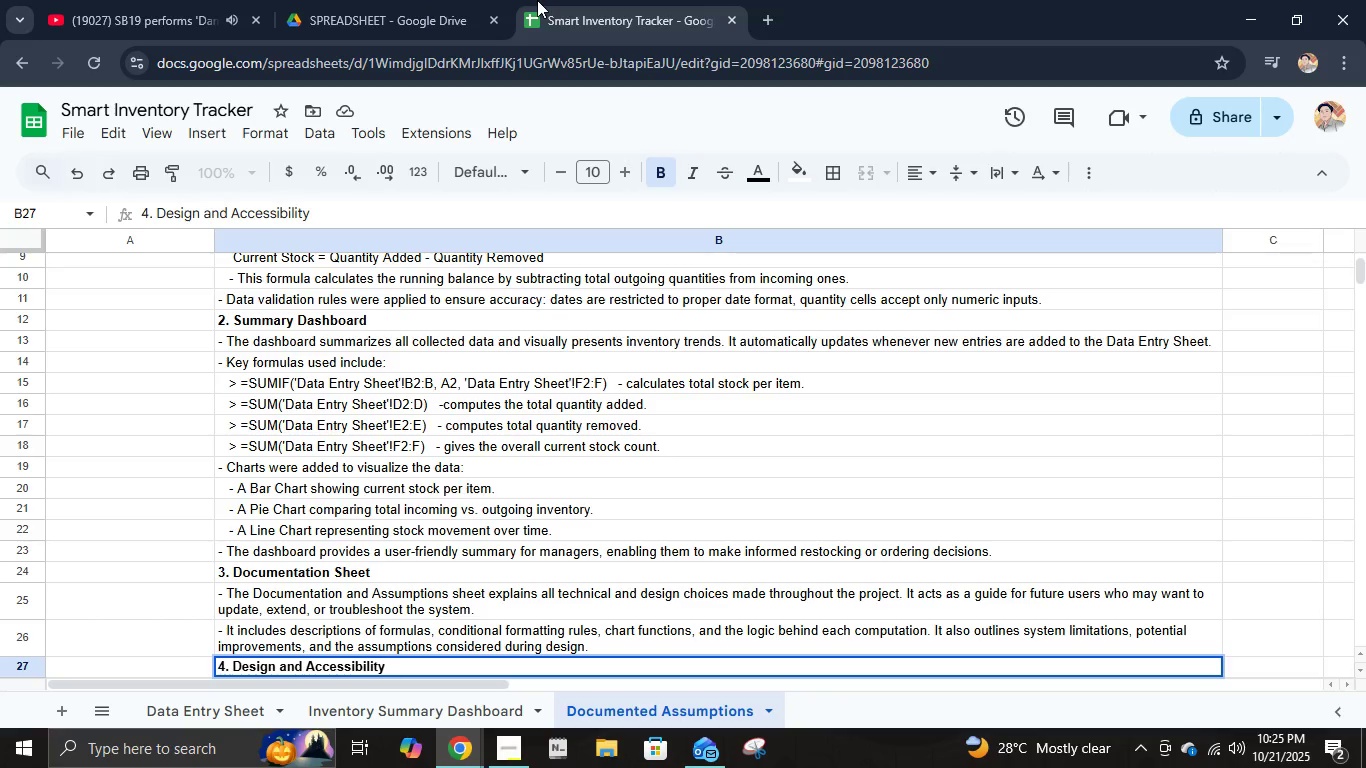 
key(Enter)
 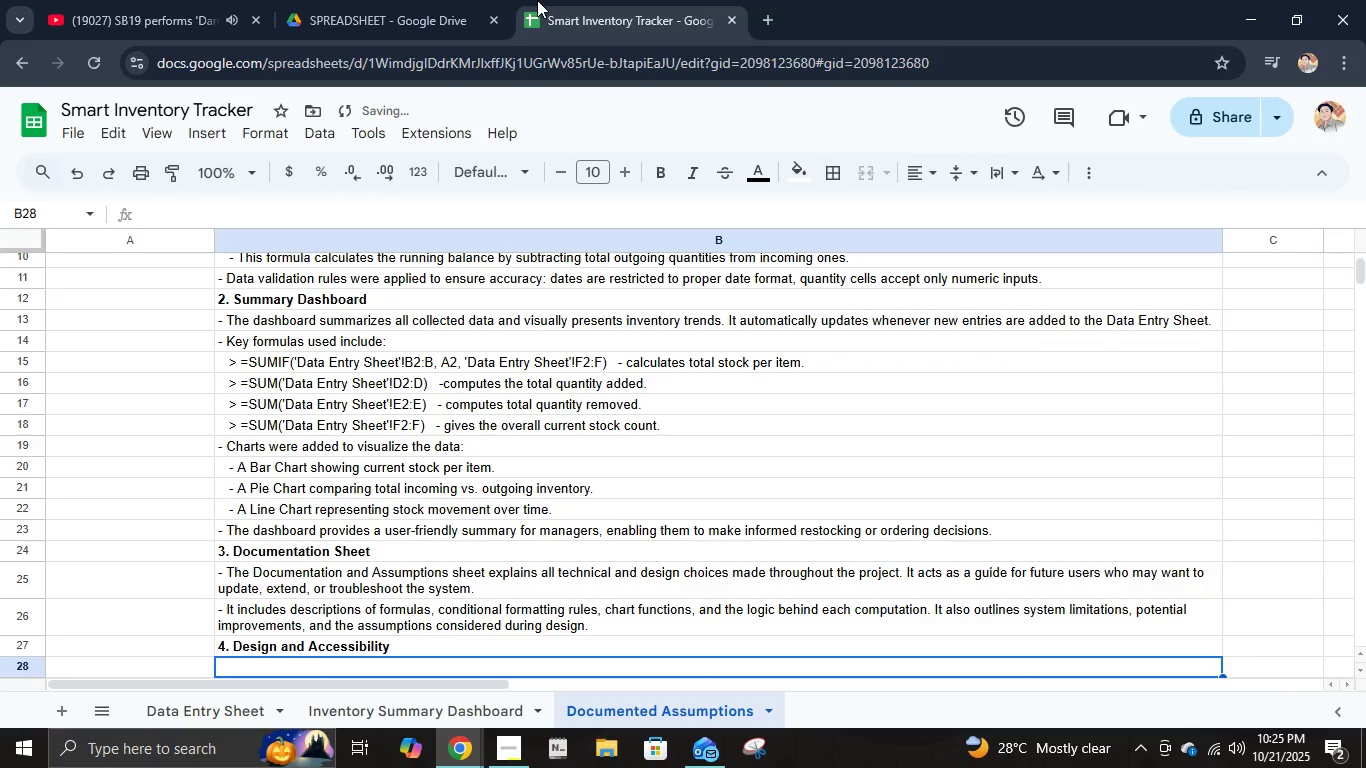 
type(- The layout was designed with simplicity and readability)
 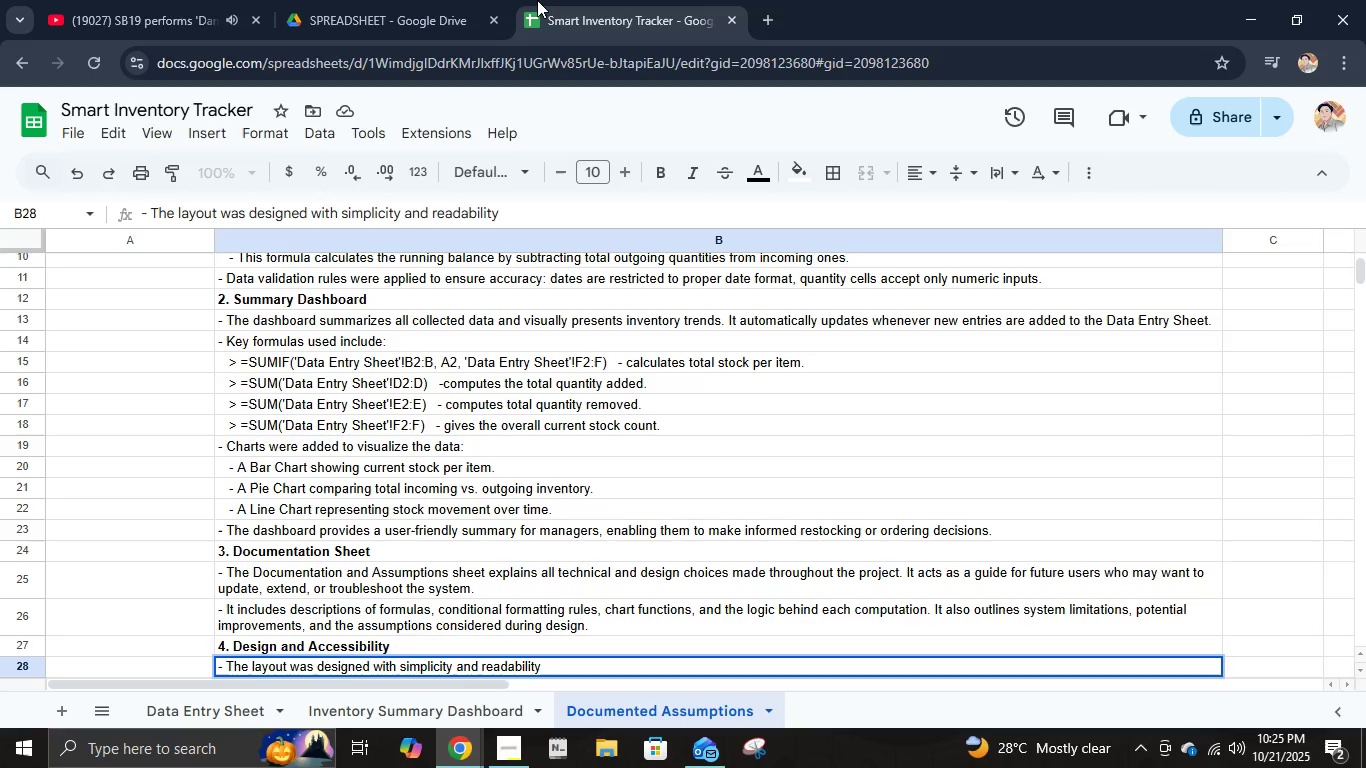 
wait(6.48)
 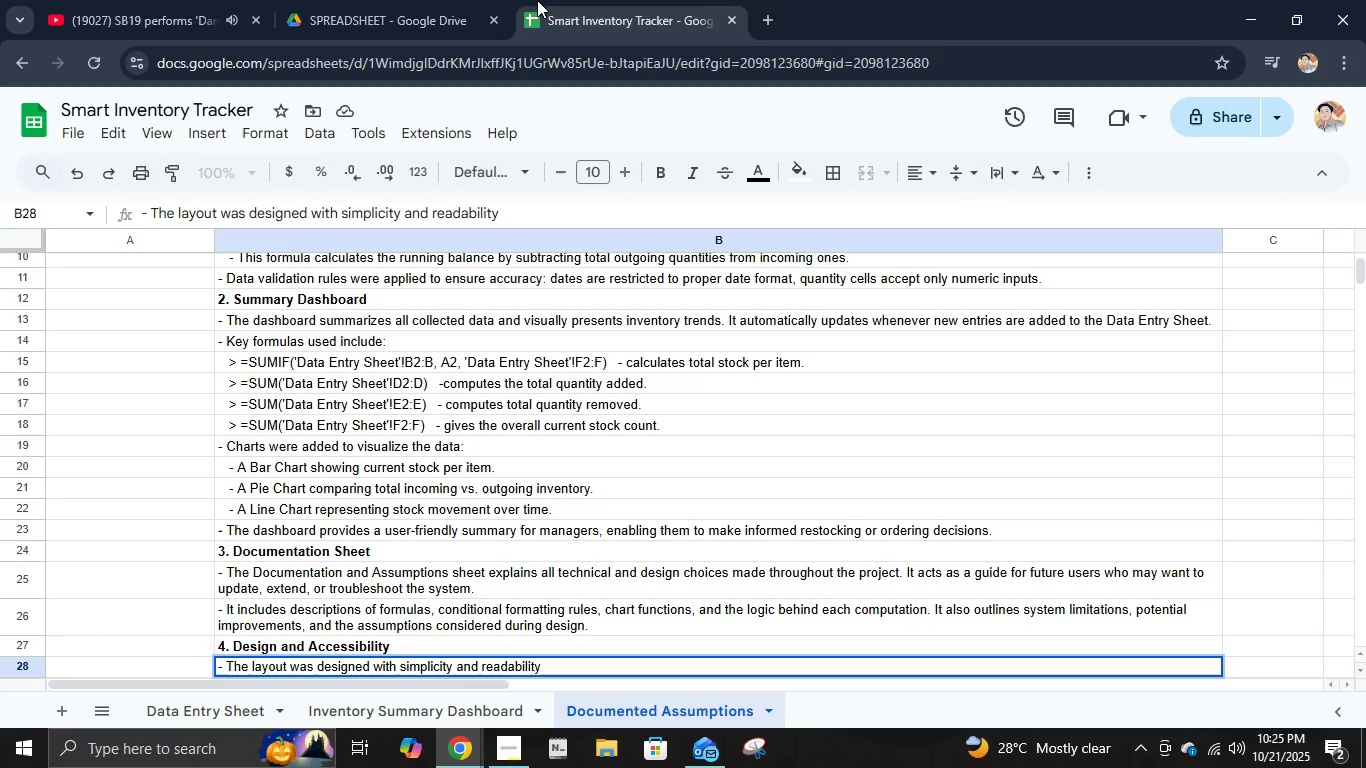 
type( in mind. Column headers are color-coded in blue and gray im)
key(Backspace)
key(Backspace)
type(to ip)
key(Backspace)
type(mprove)
 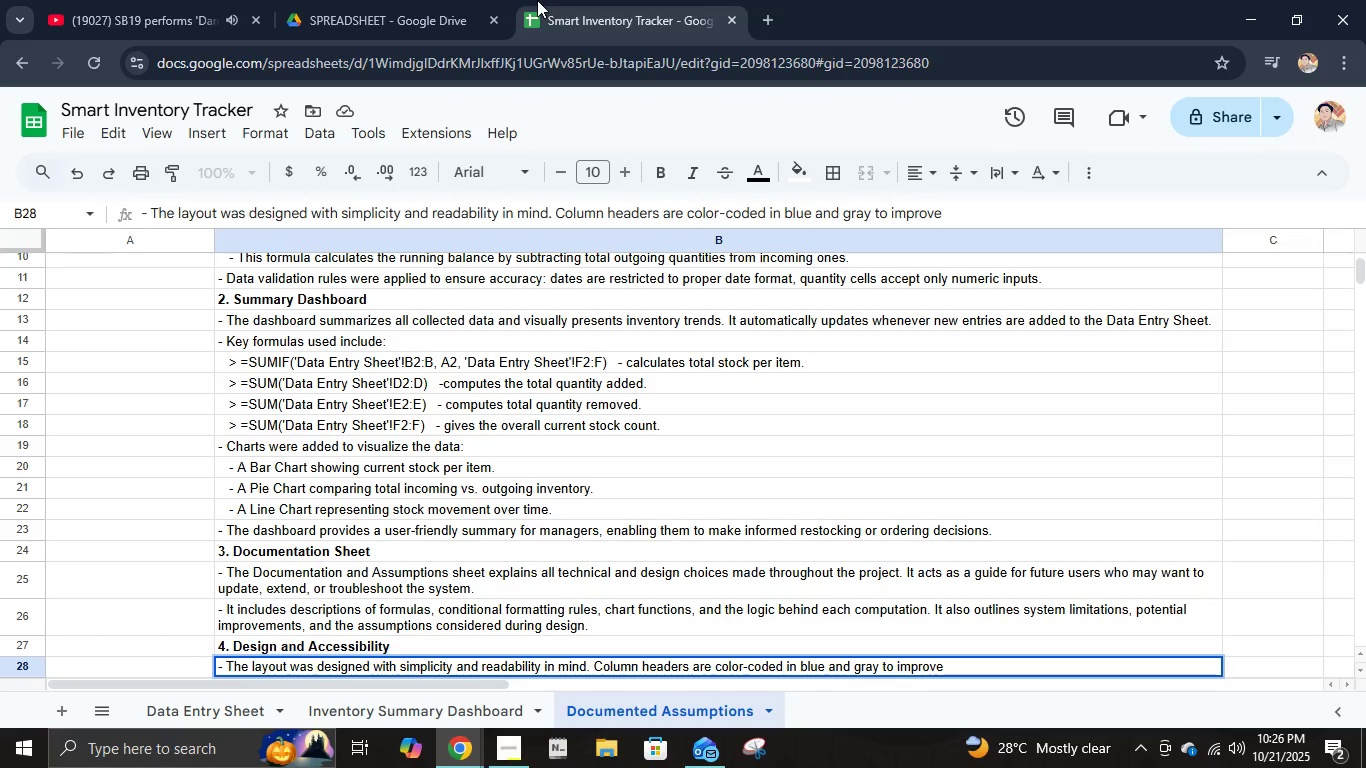 
type( visual organization.)
 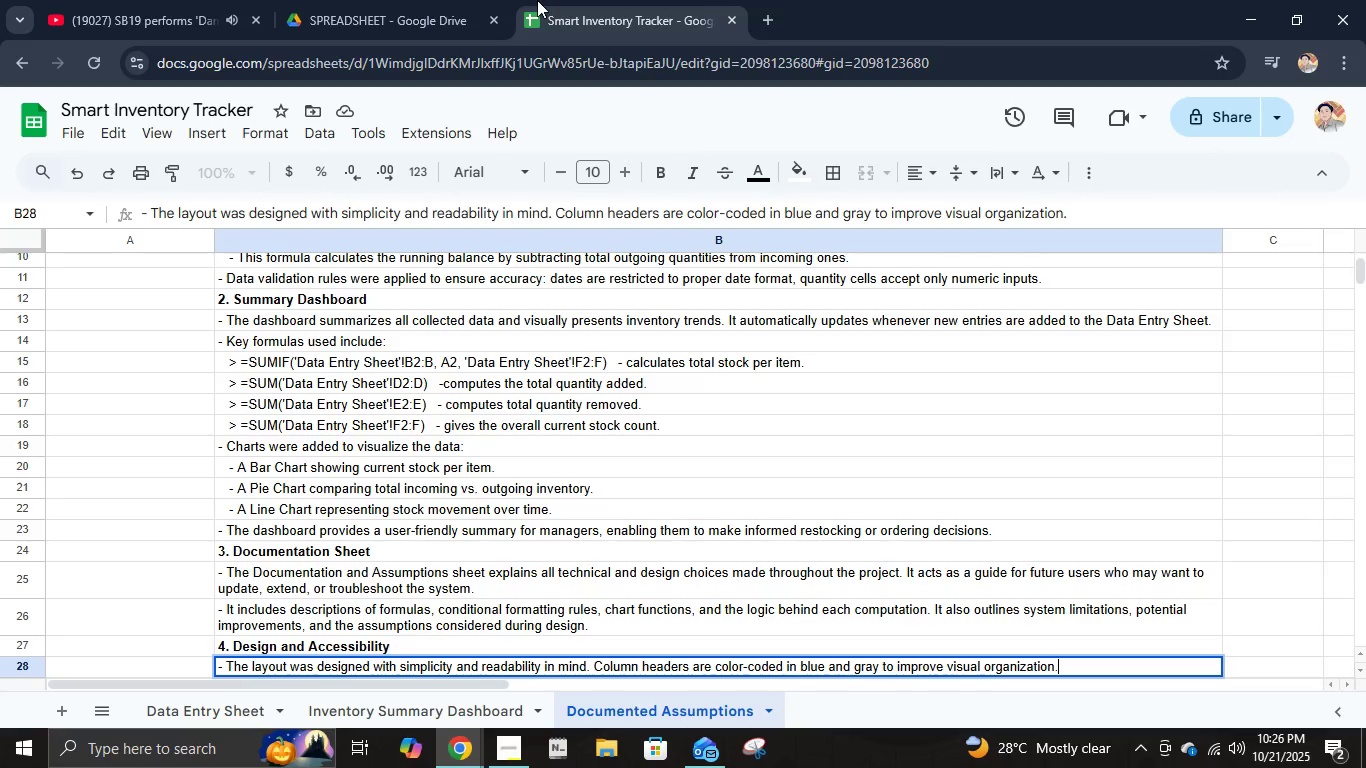 
key(Enter)
 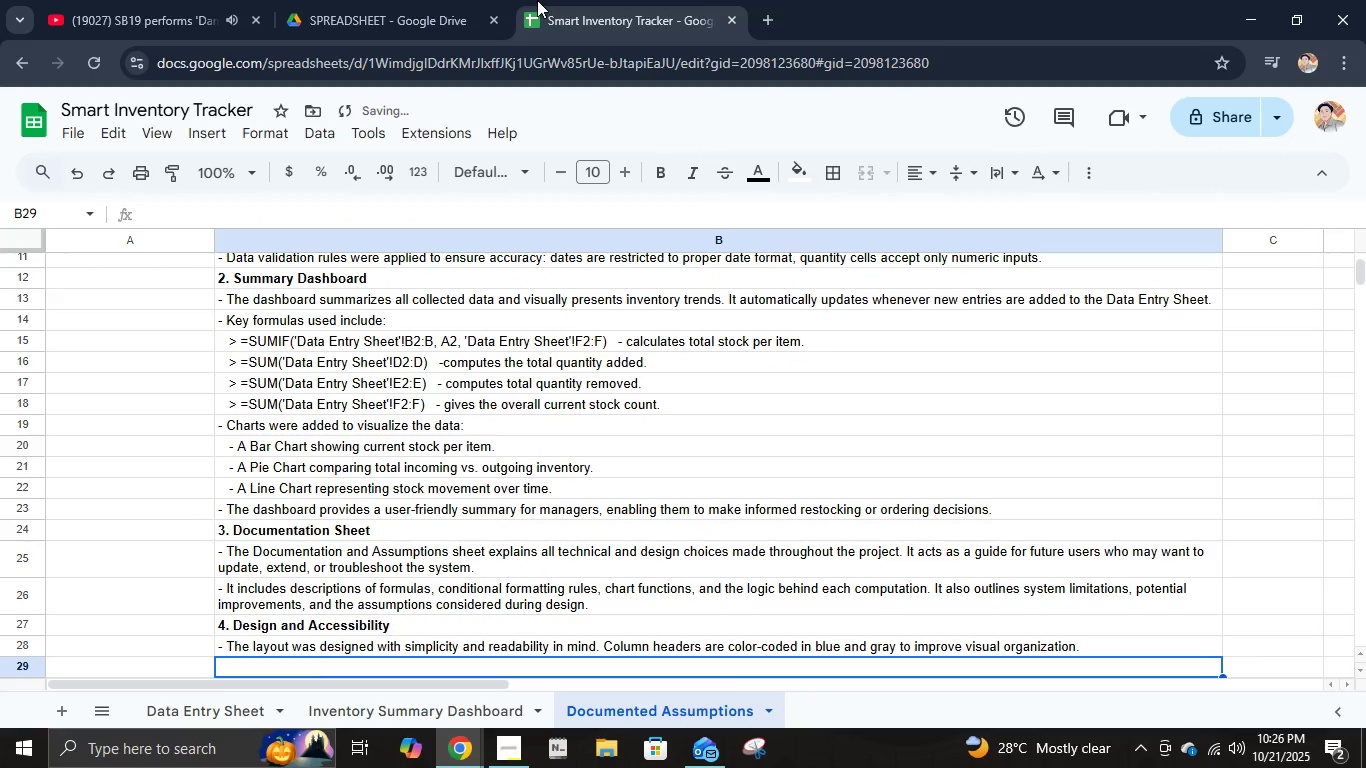 
type(- The top row and header columns are frozen for easir)
key(Backspace)
type(er )
 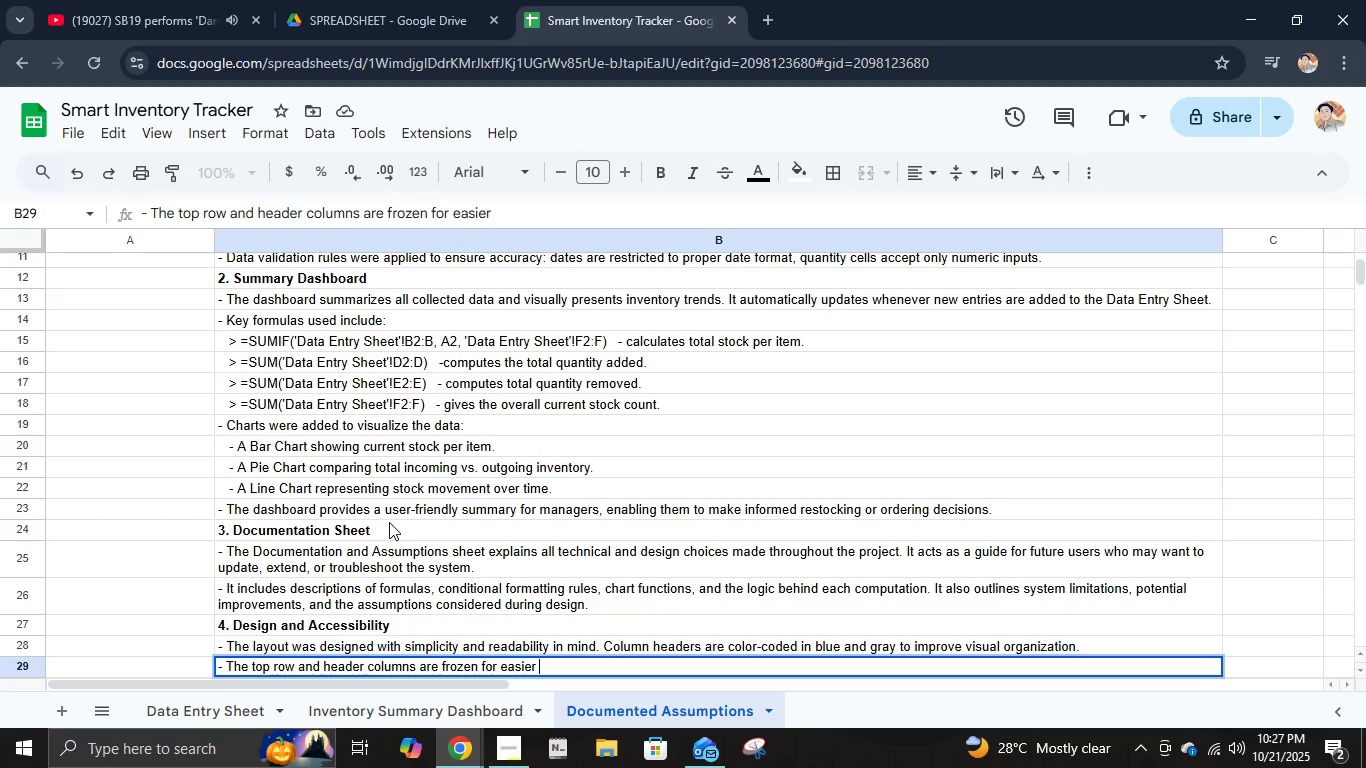 
wait(16.98)
 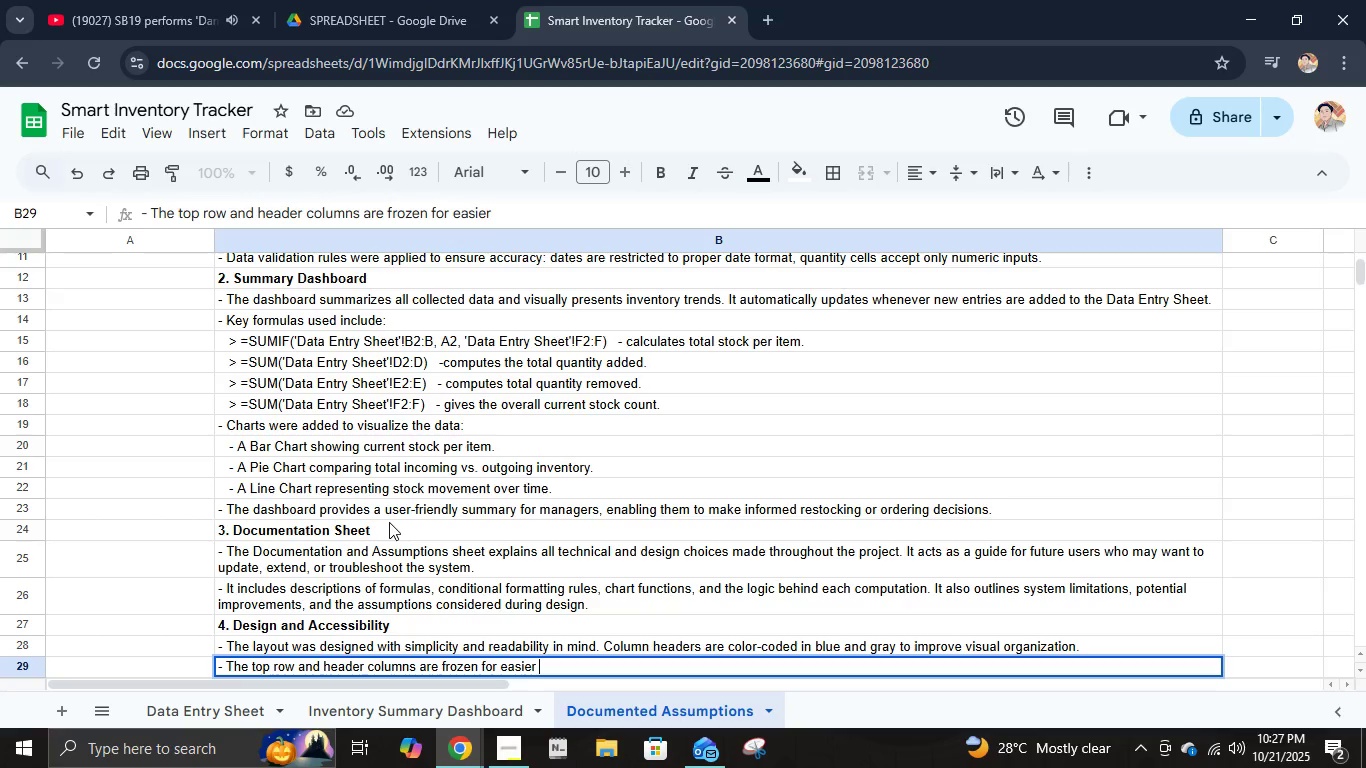 
type(scrolling and data enr)
key(Backspace)
type(try.)
 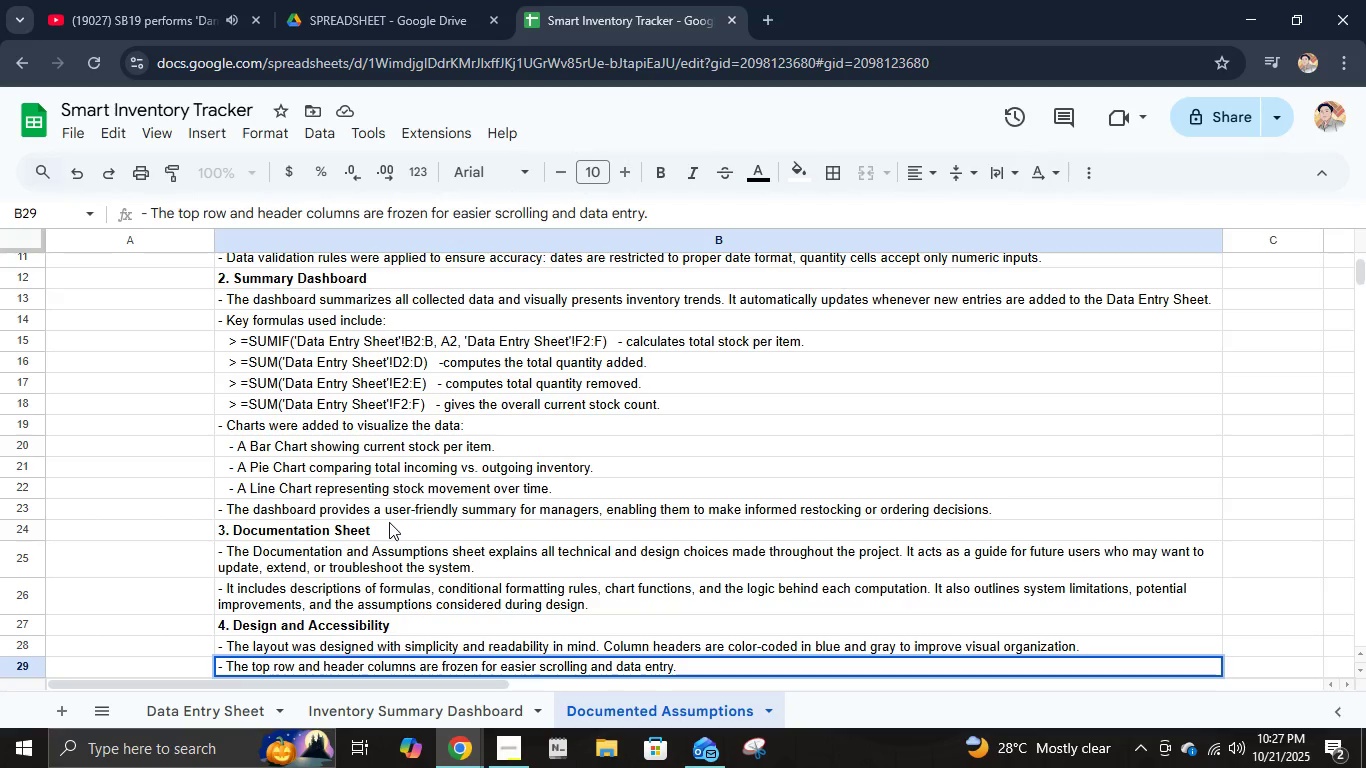 
key(Enter)
 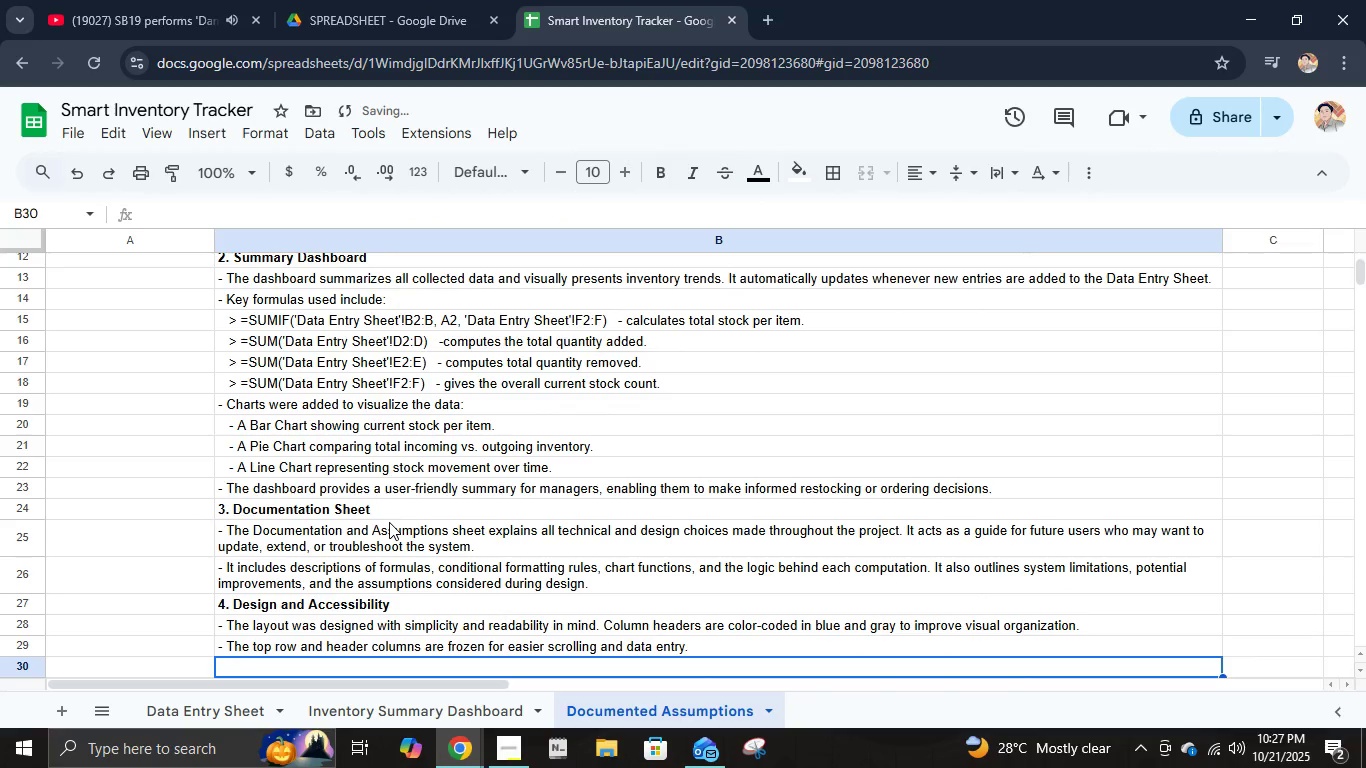 
type(- a minimalist visual style was adoptd)
key(Backspace)
type(ed to make the sheet more professional and pleasant to t)
key(Backspace)
type(use, encouraging consistent daily usage.)
 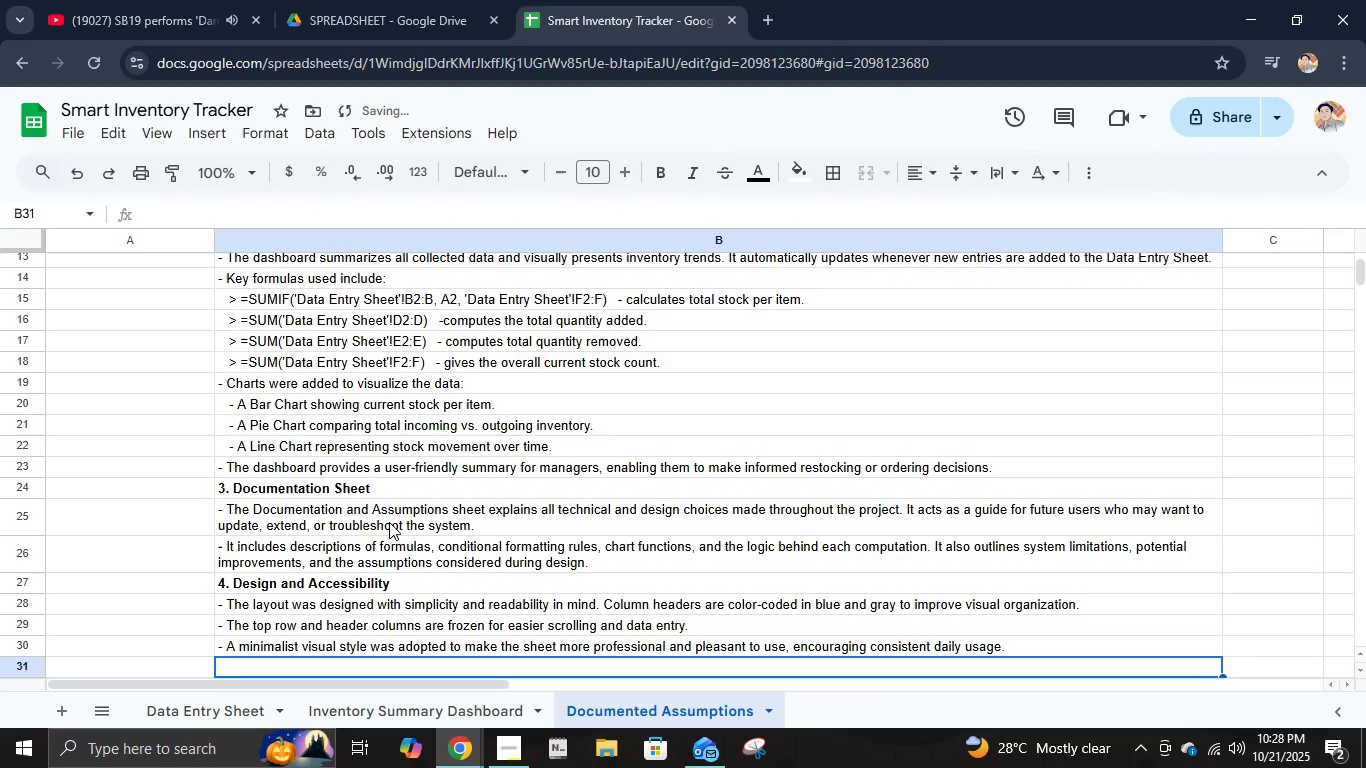 
 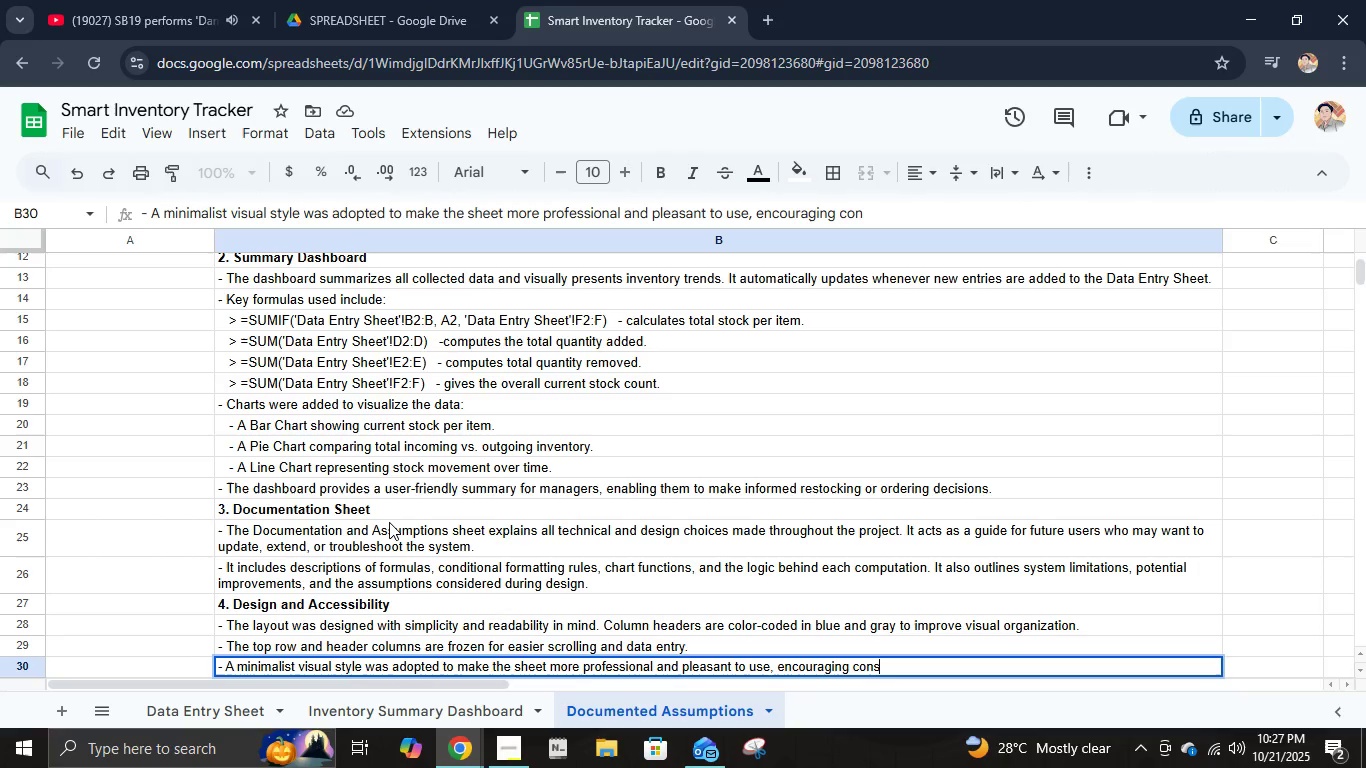 
key(Enter)
 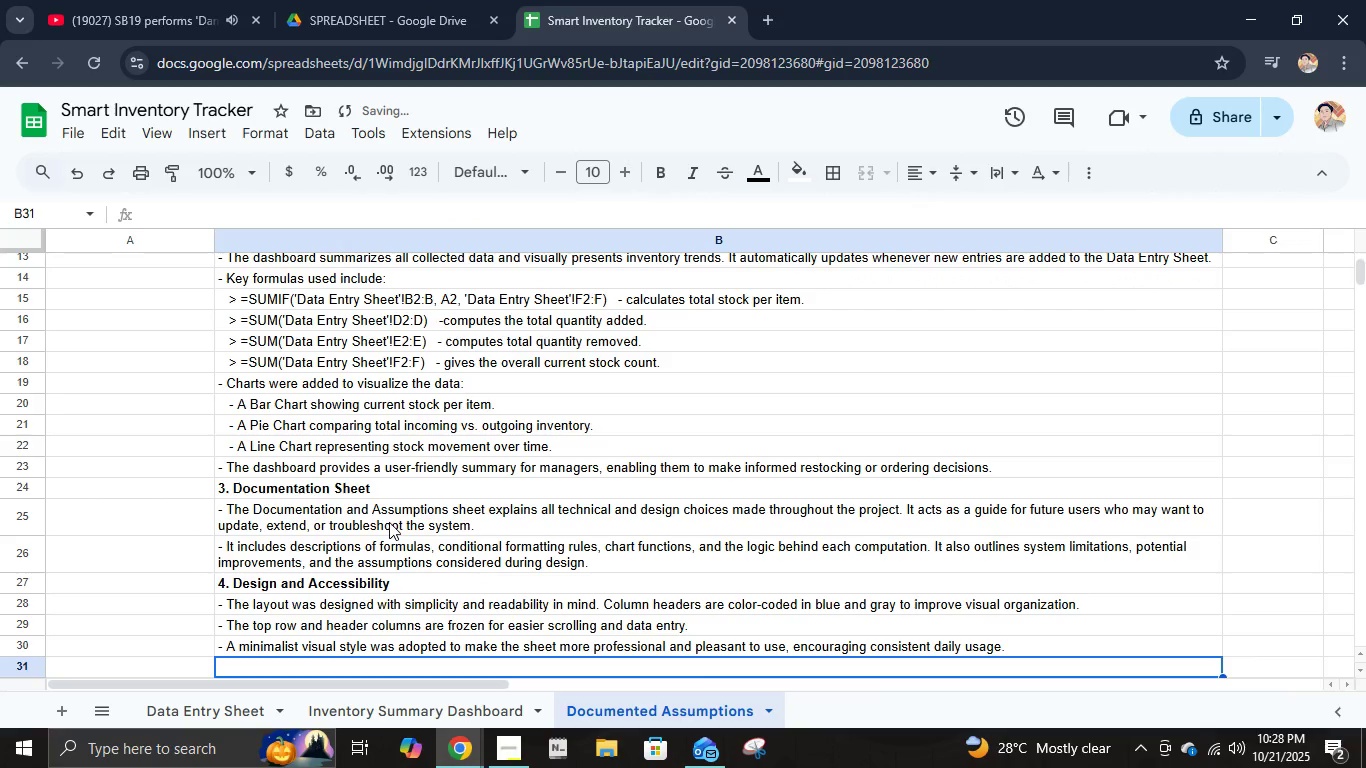 
type(- Google Sheet was chosen di)
key(Backspace)
type(ue to its accessibiliy)
key(Backspace)
type(ty opn)
key(Backspace)
key(Backspace)
type(n multiple devices, allowing users to update data )
 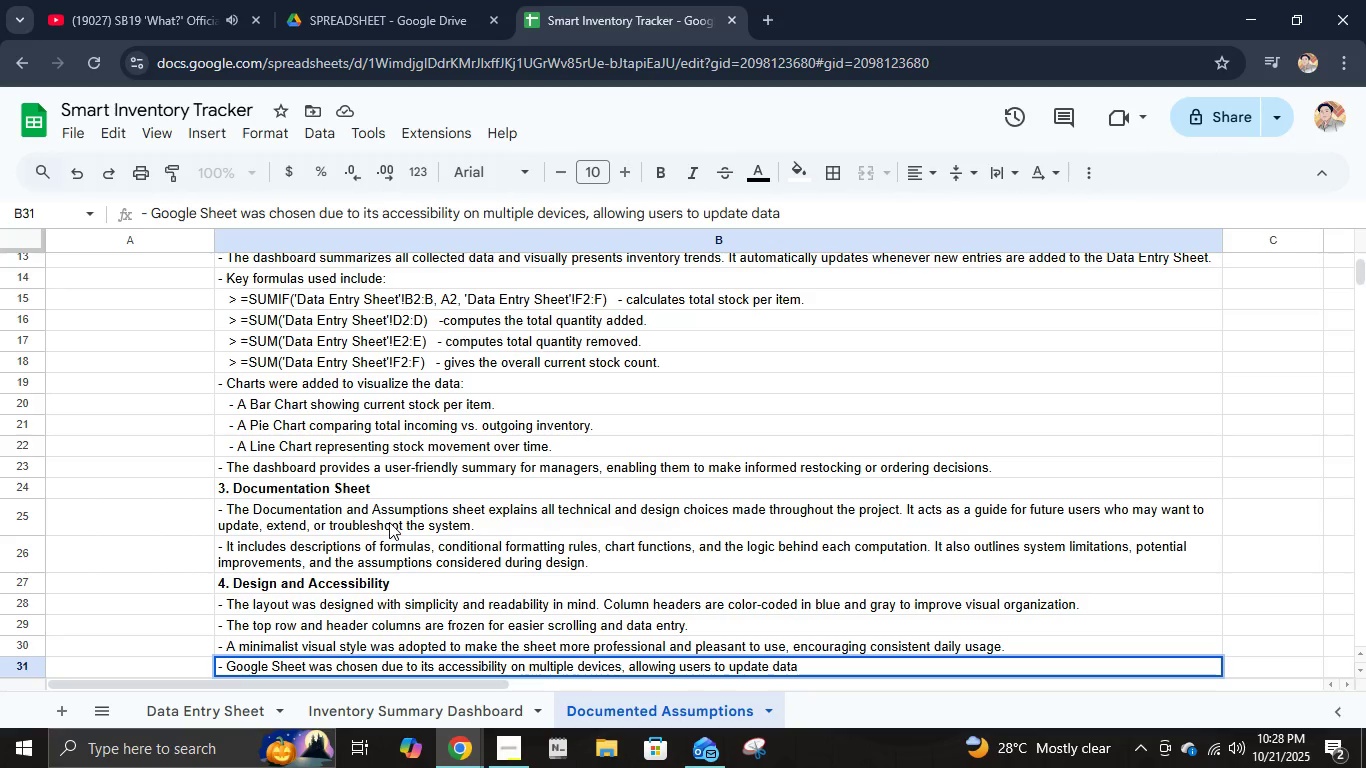 
wait(8.12)
 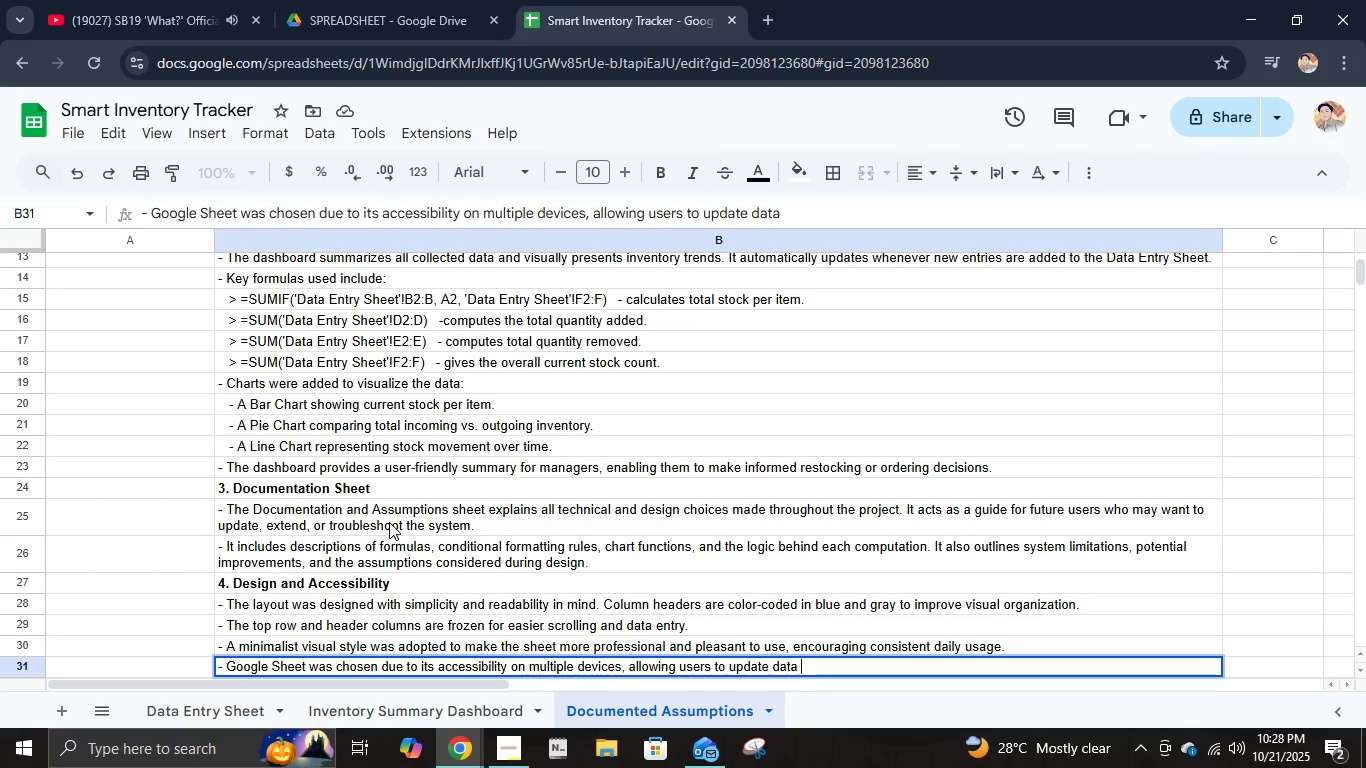 
type(even through mobile phones.)
 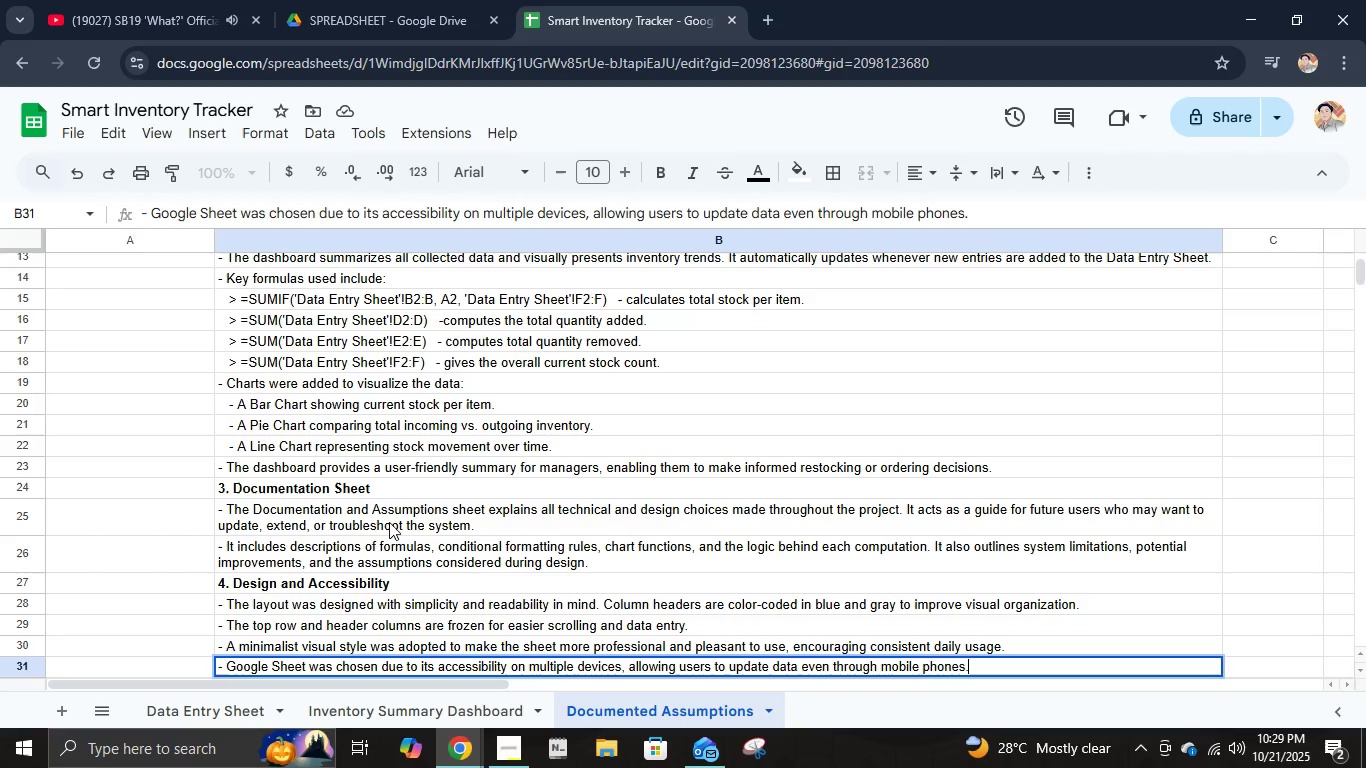 
key(Enter)
 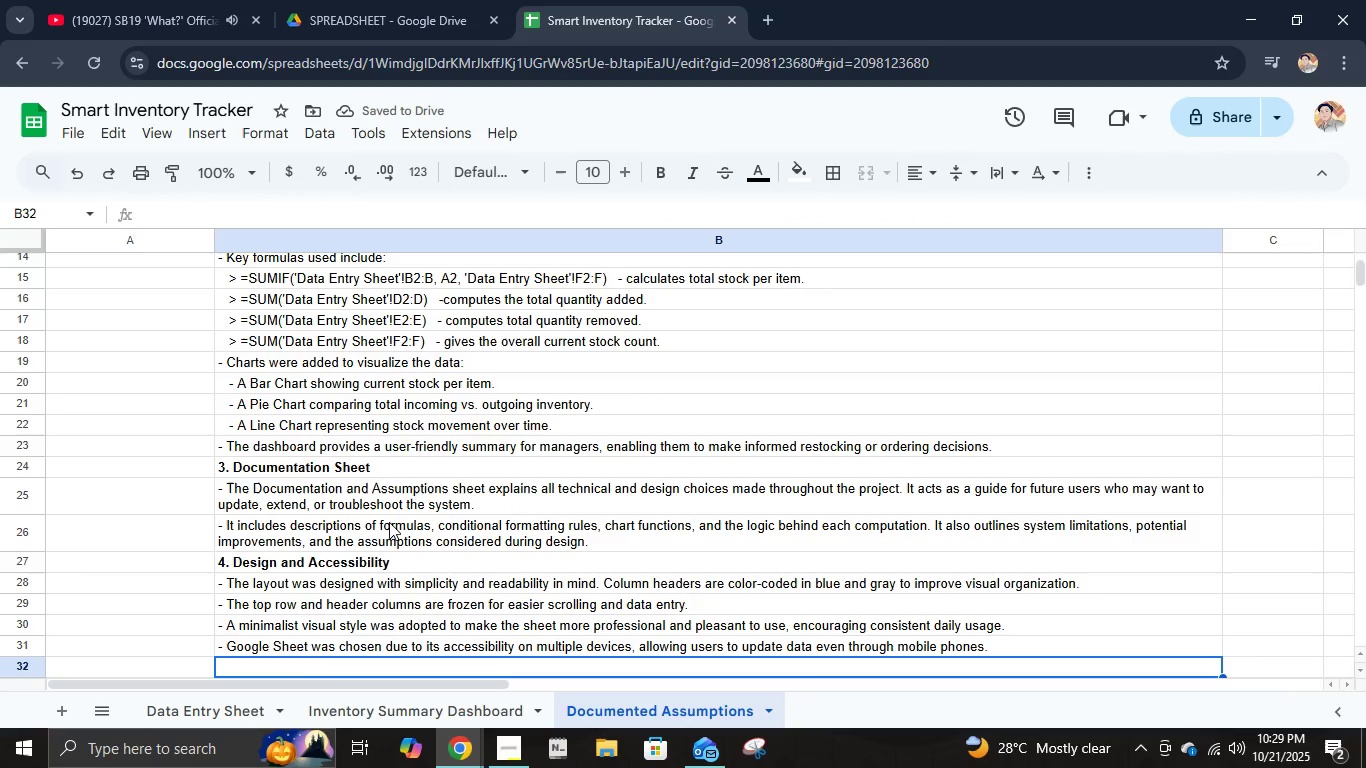 
key(ArrowLeft)
 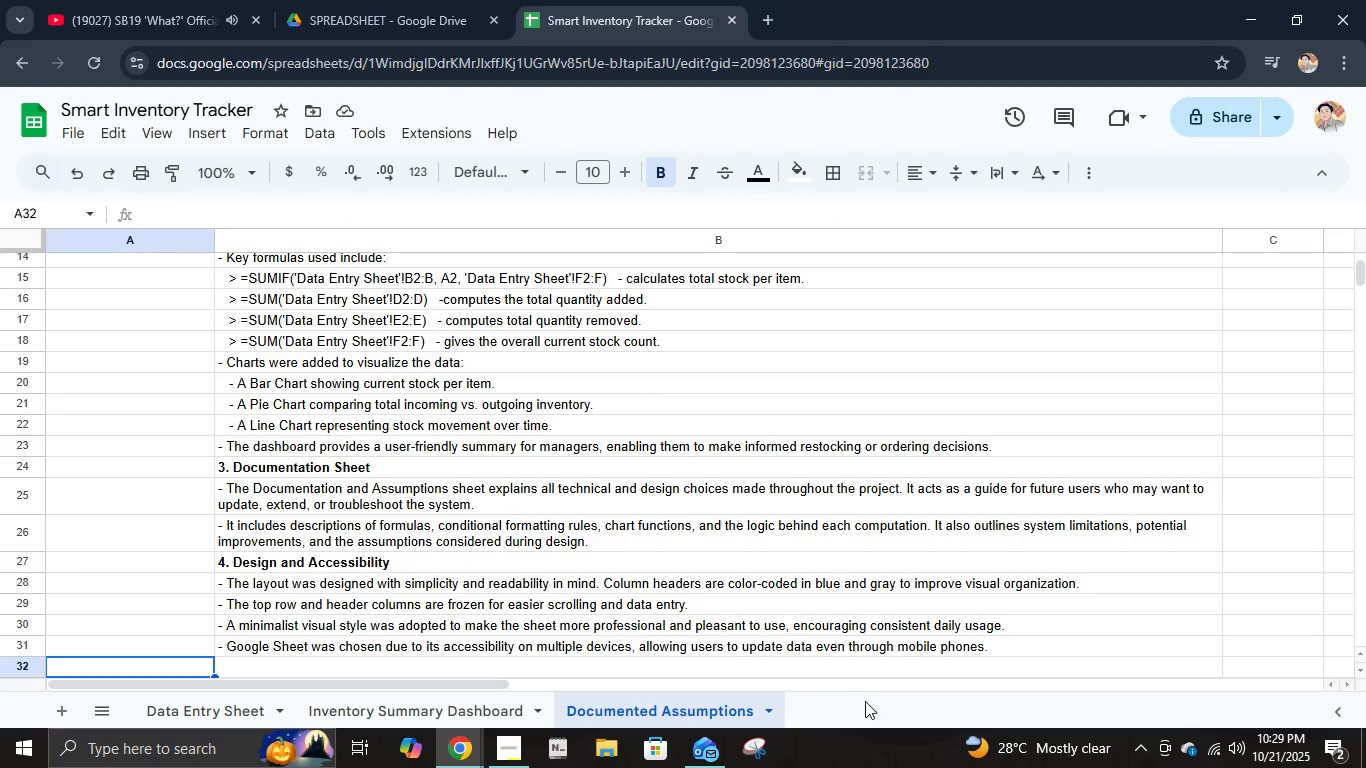 
scroll: coordinate [555, 564], scroll_direction: up, amount: 3.0
 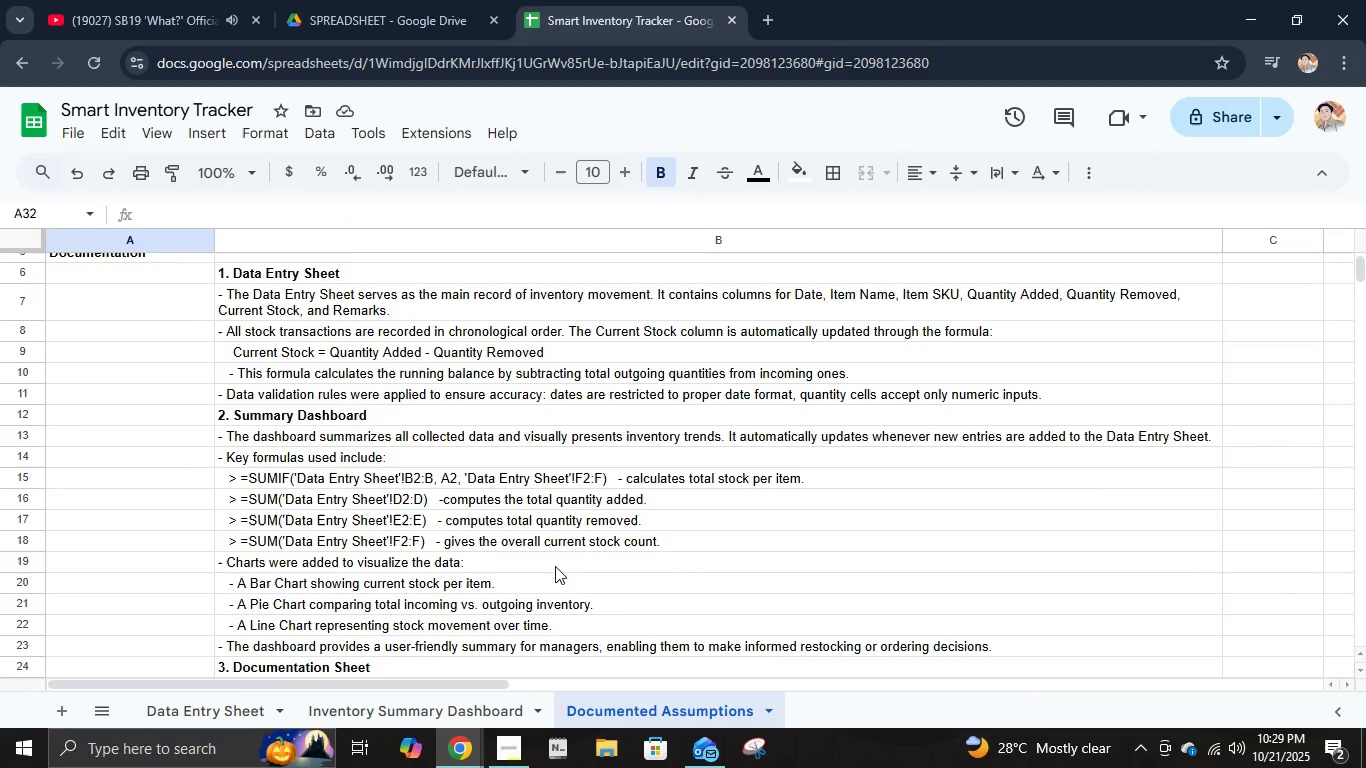 
scroll: coordinate [555, 566], scroll_direction: down, amount: 5.0
 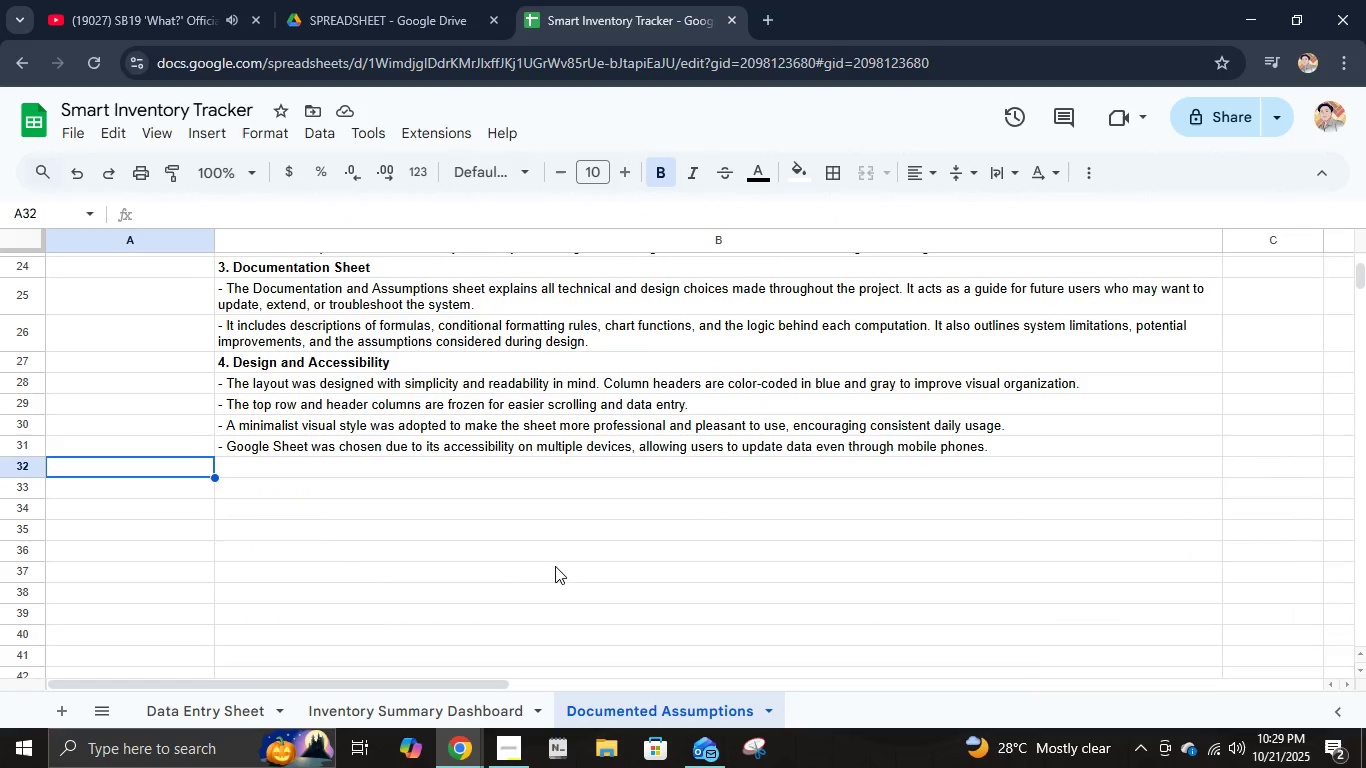 
key(Enter)
 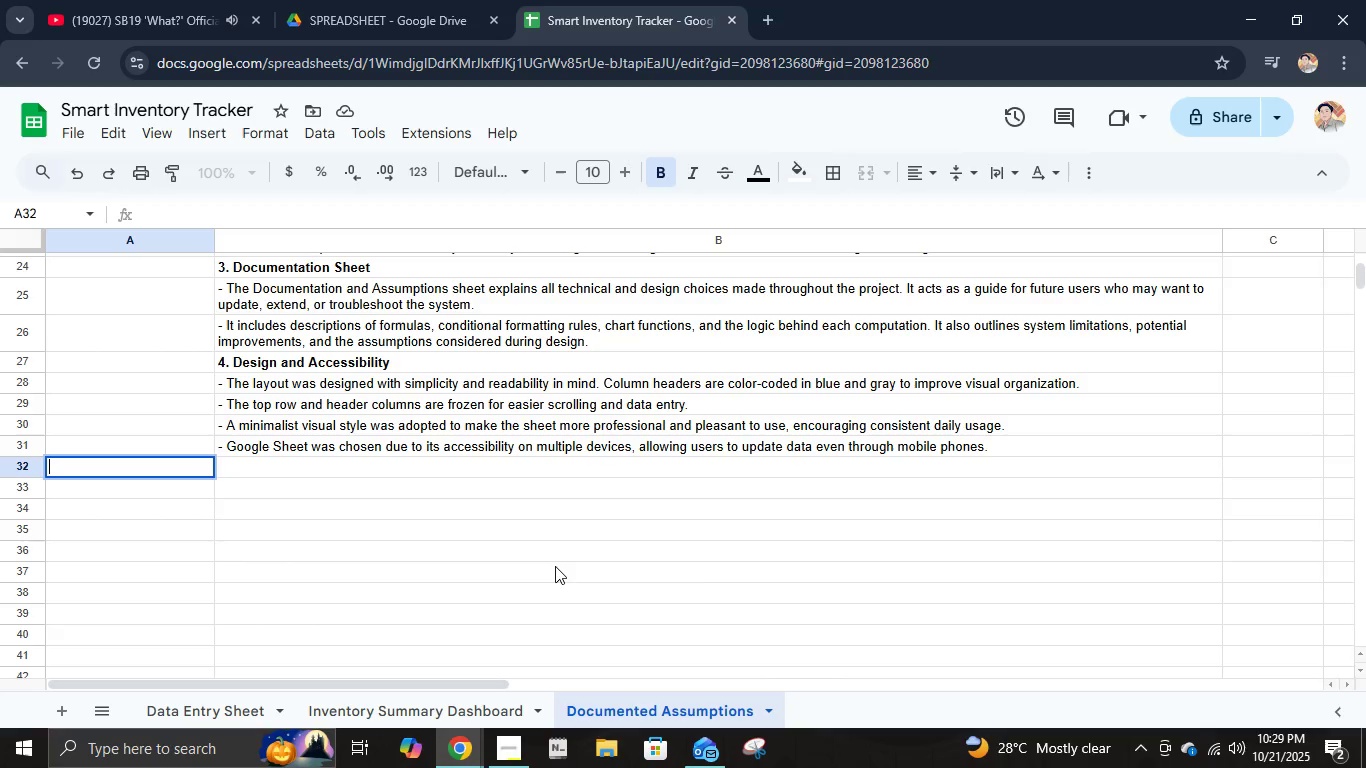 
key(Control+B)
 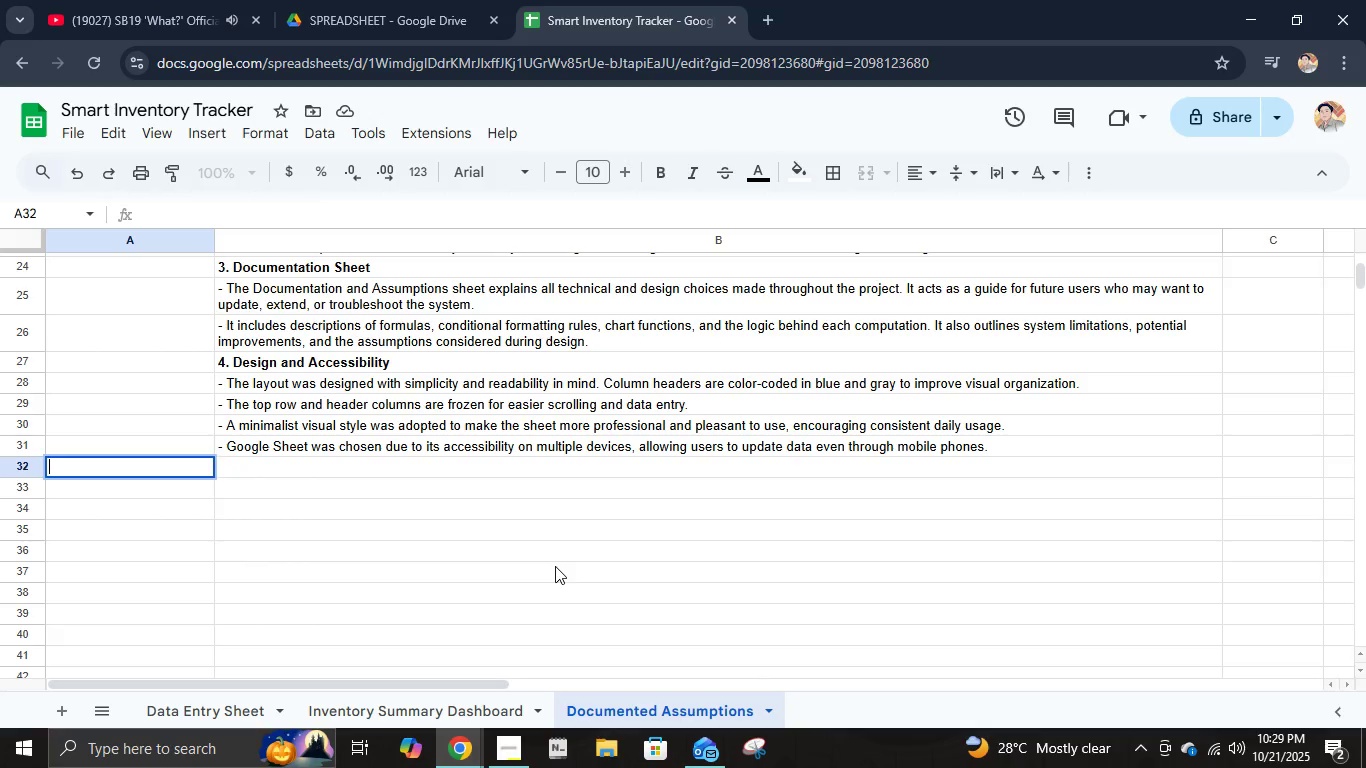 
key(Enter)
 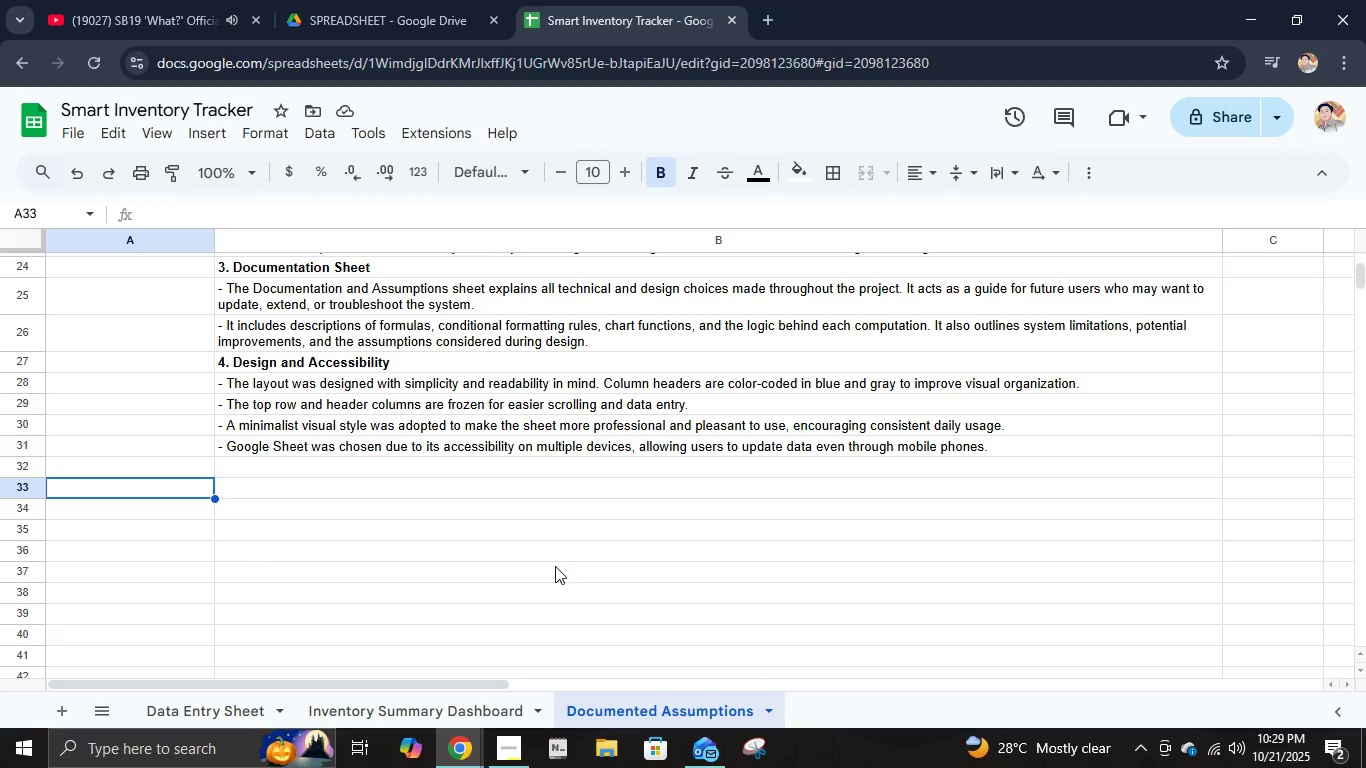 
key(Control+B)
 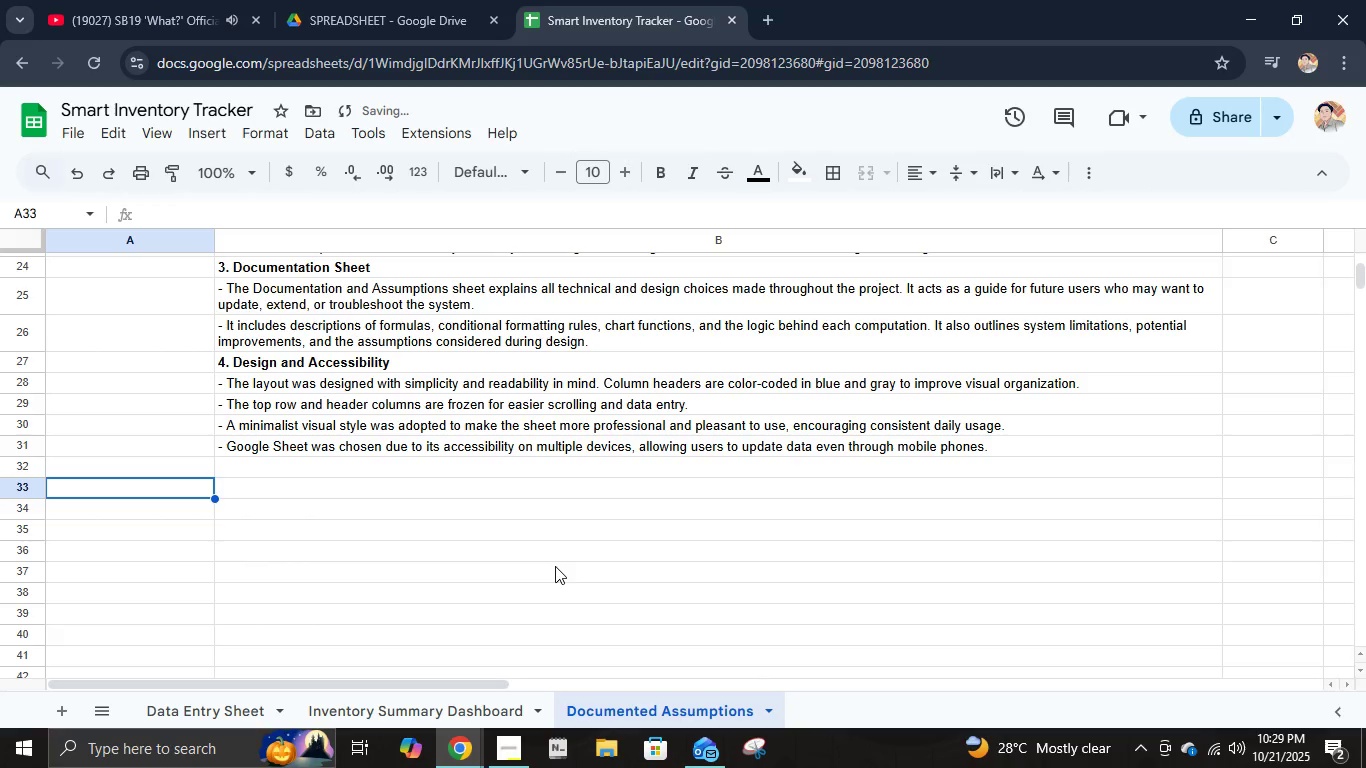 
key(Control+B)
 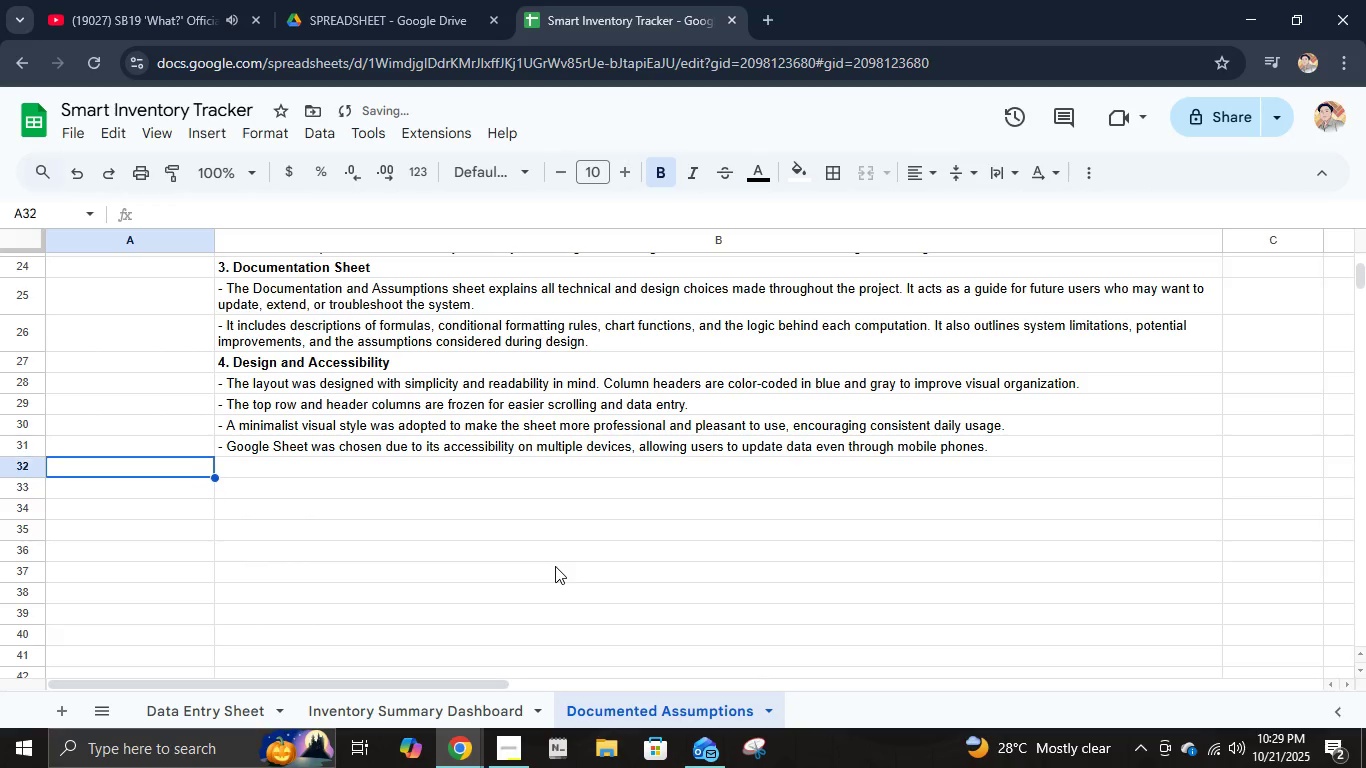 
key(ArrowUp)
 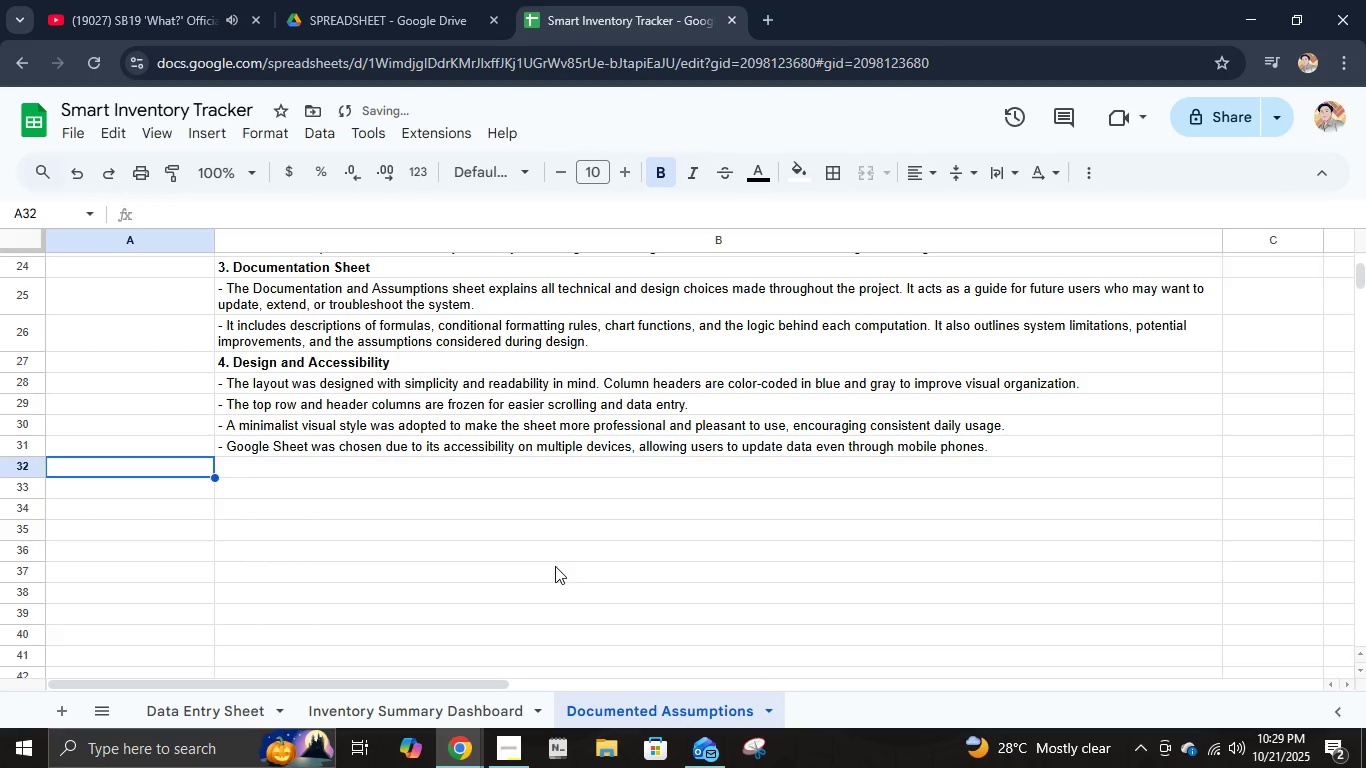 
key(ArrowDown)
 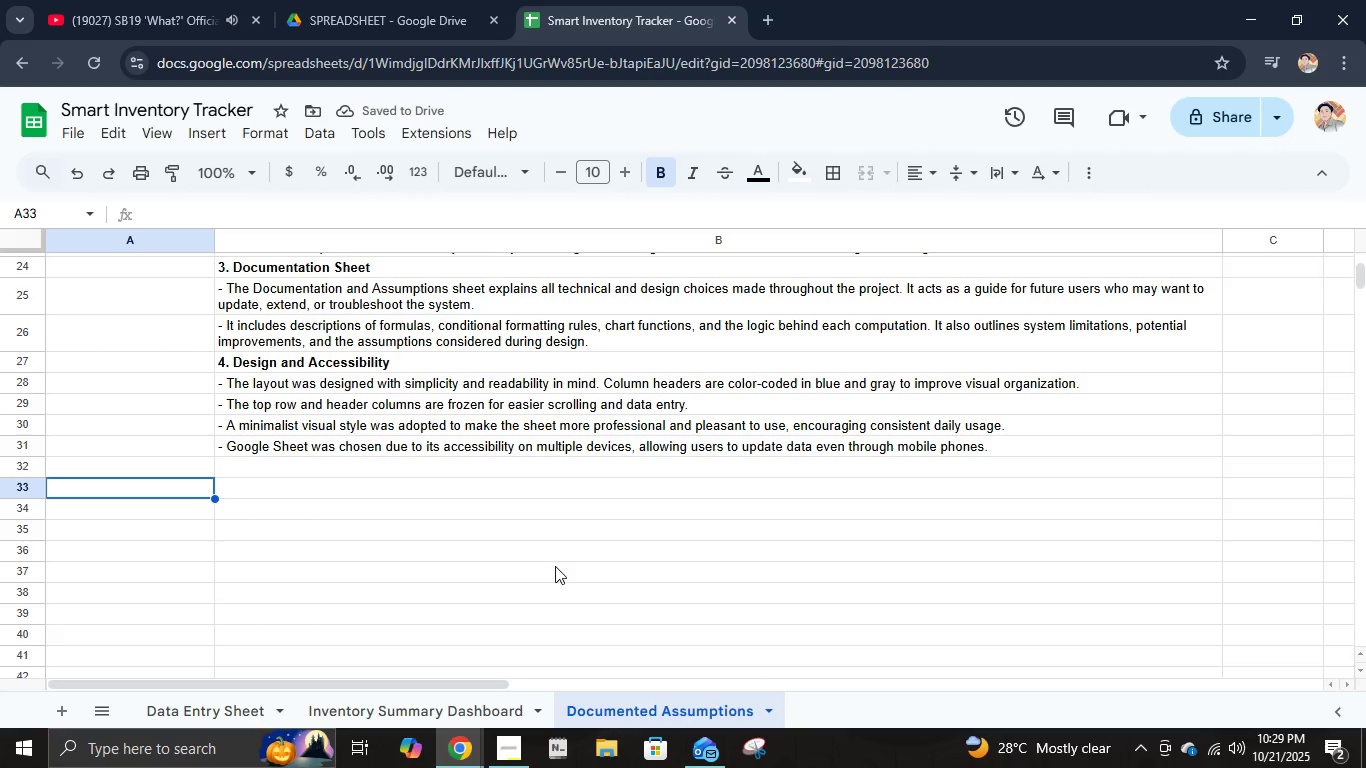 
type(Assumptions)
key(Tab)
 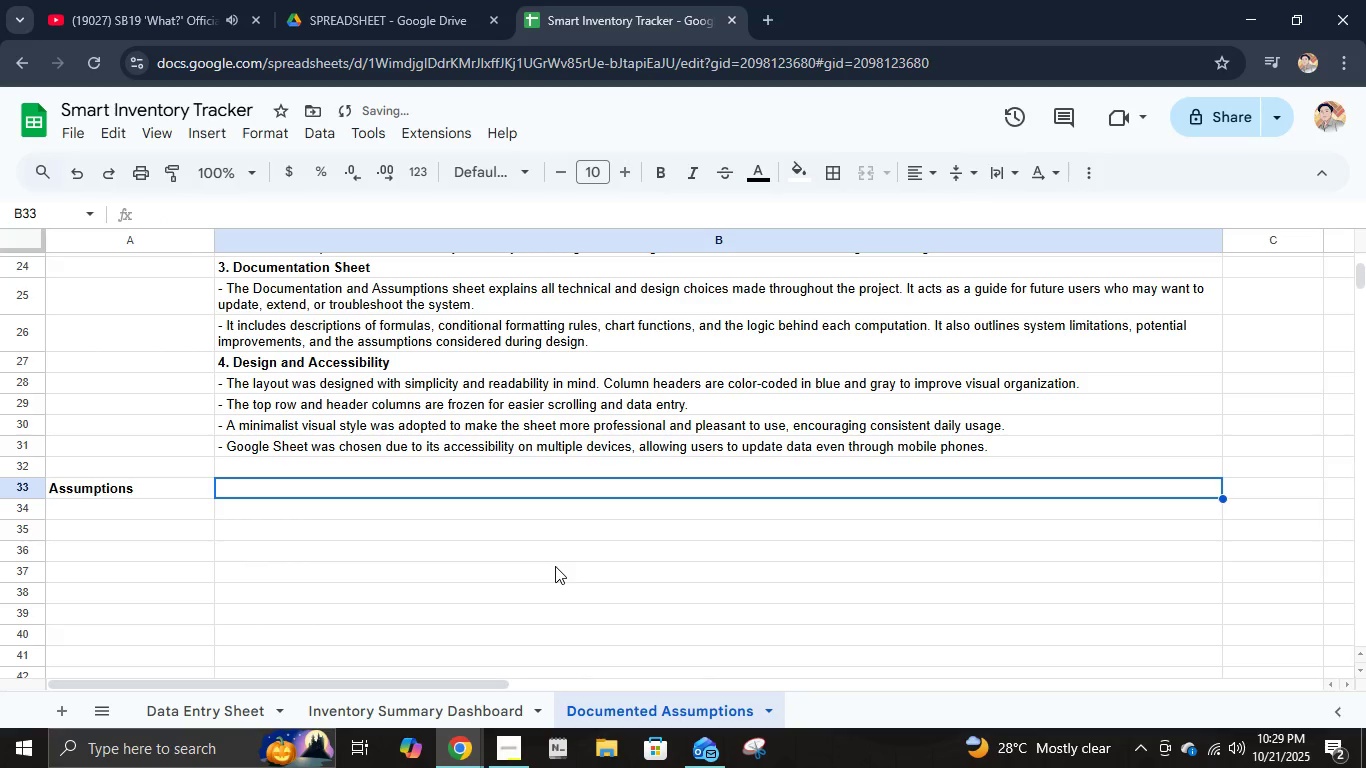 
key(ArrowDown)
 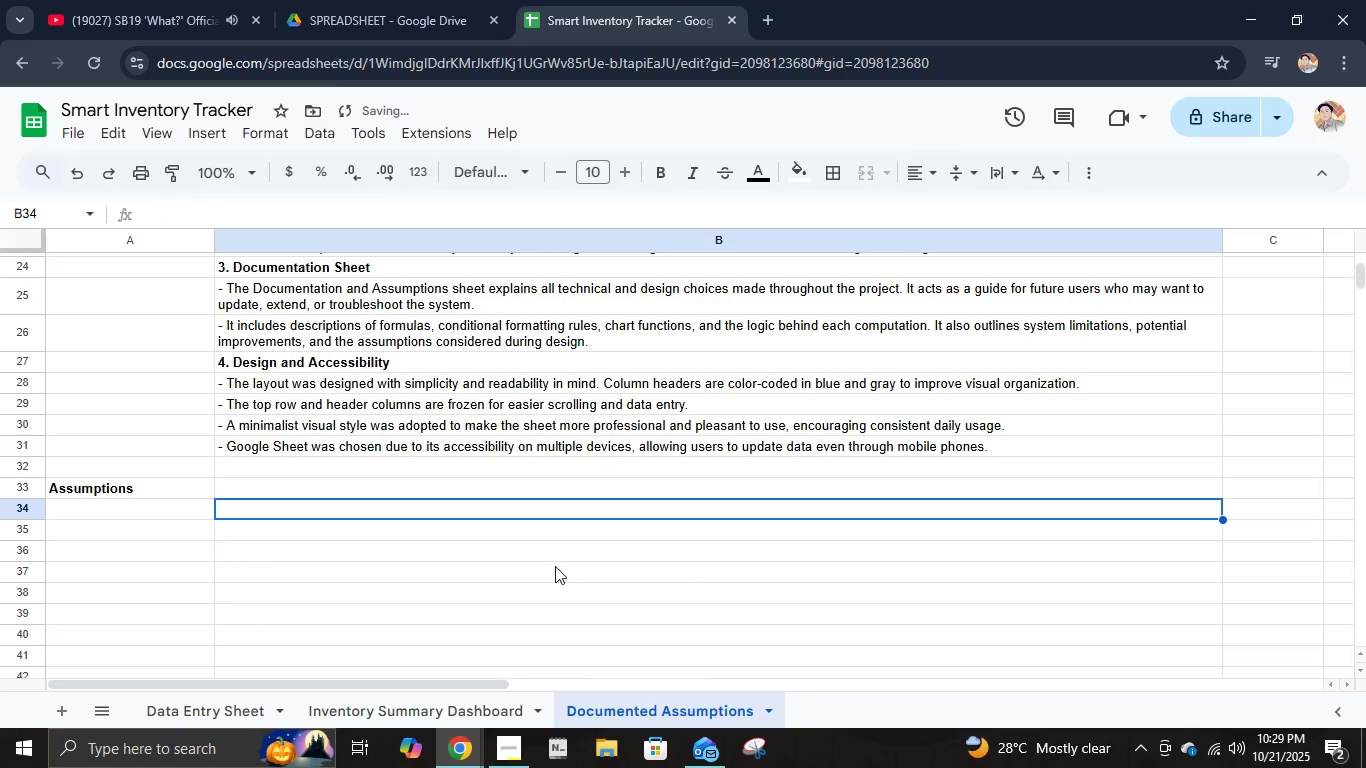 
key(Control+B)
 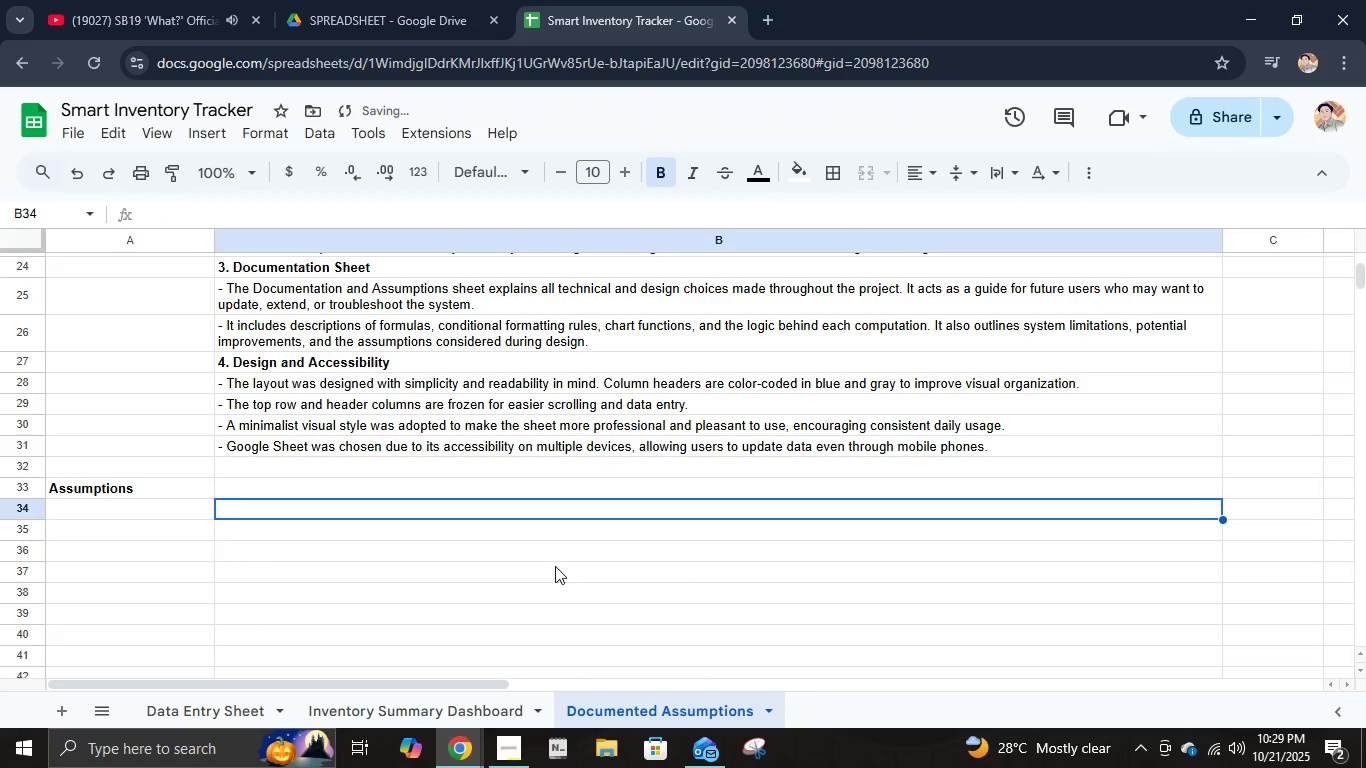 
type(1. Stock Trak)
key(Backspace)
type(cking Frequa)
key(Backspace)
type(ency)
 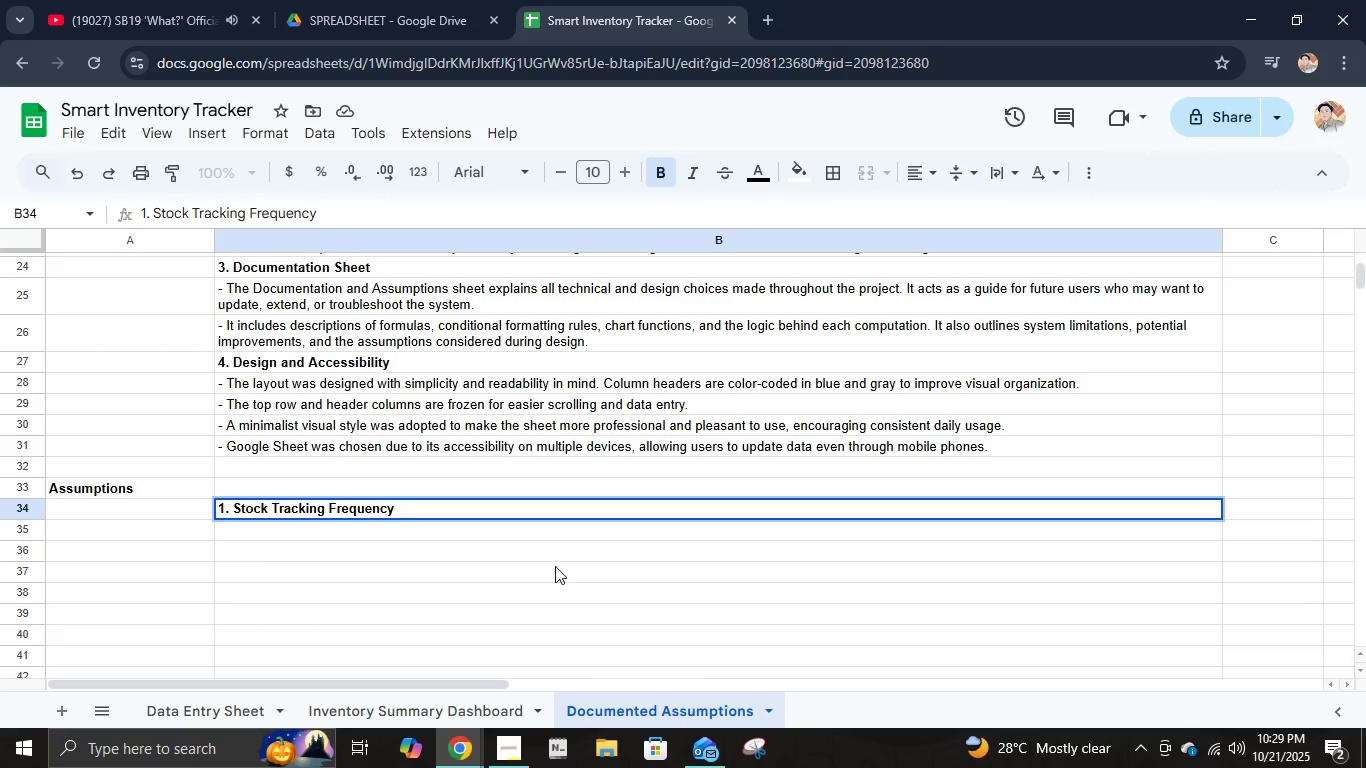 
key(Enter)
 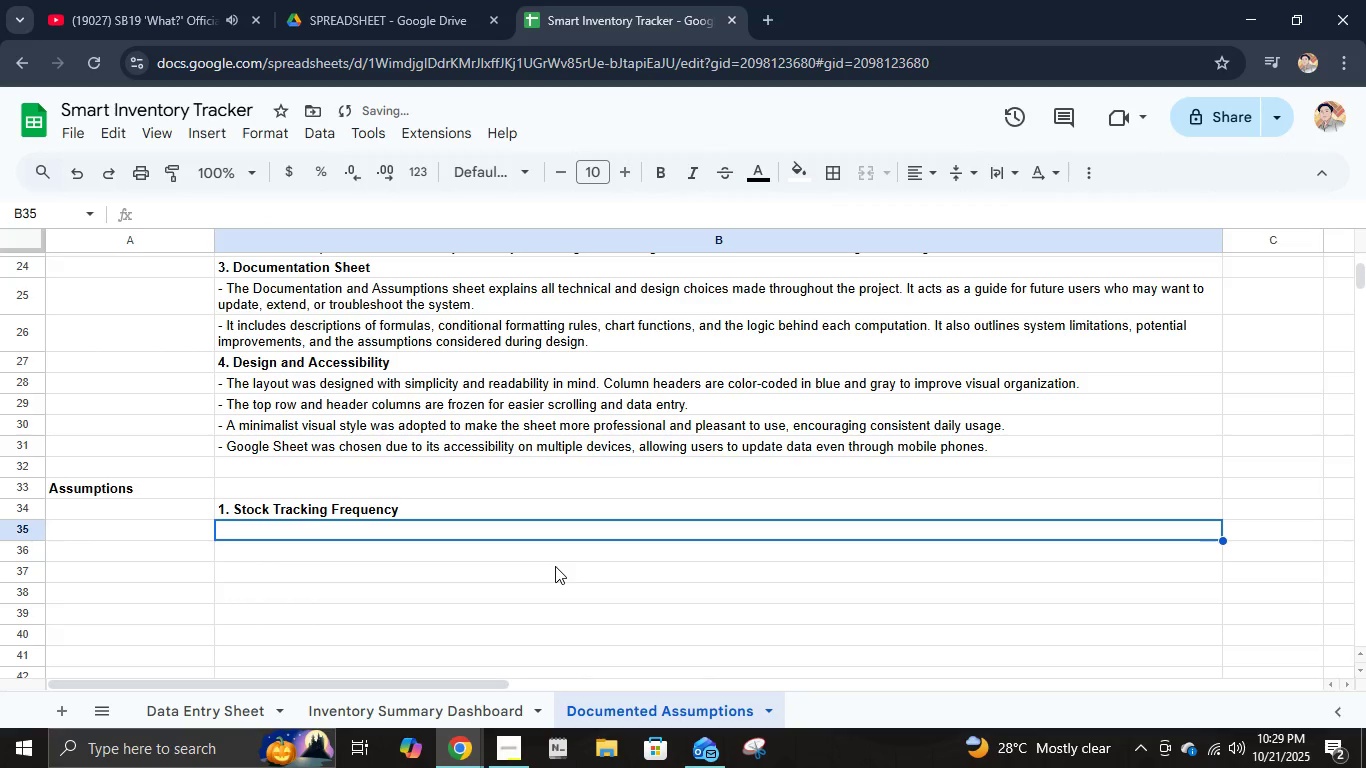 
type( )
key(Backspace)
type(- It is assumed that inventory data is recorded daily or immediate after each transaction o)
key(Backspace)
type(to maintain accuracy. delays in updating may leas)
key(Backspace)
type(d )
 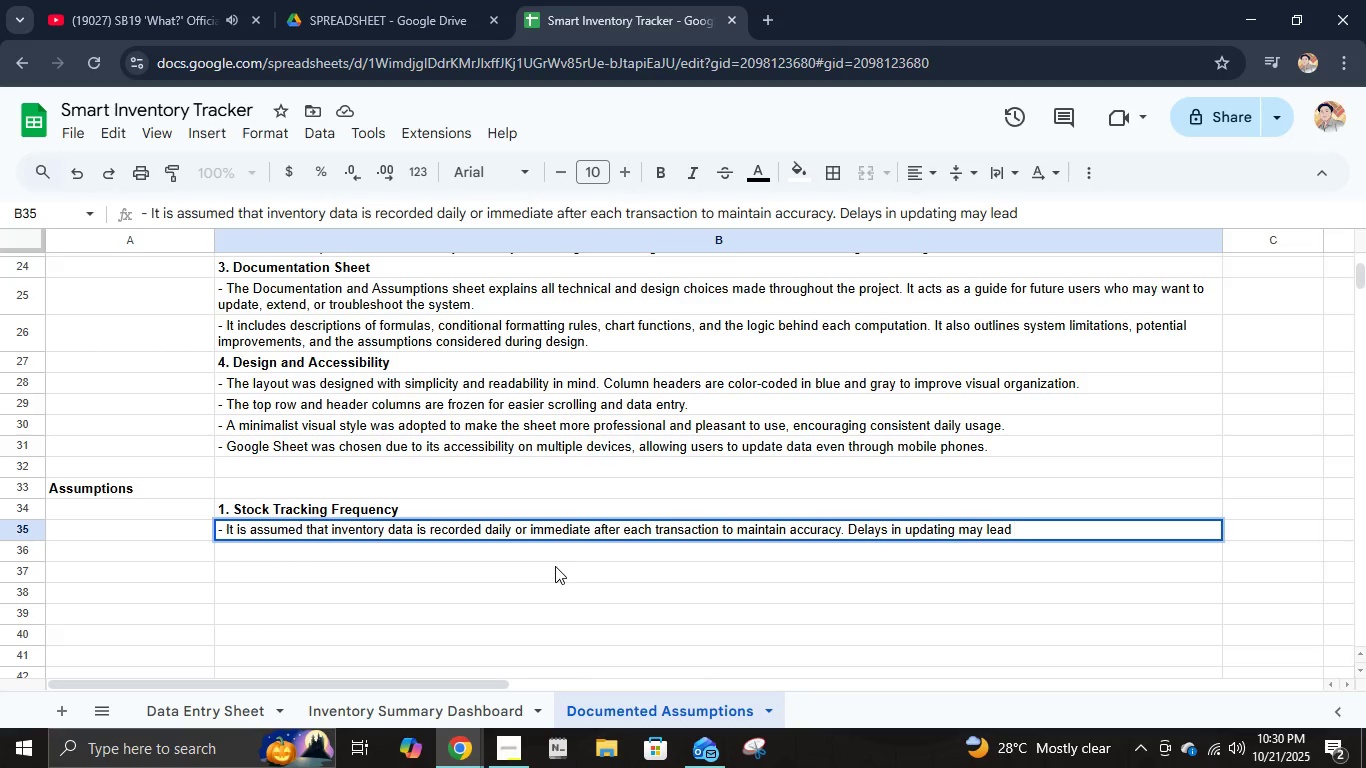 
wait(14.46)
 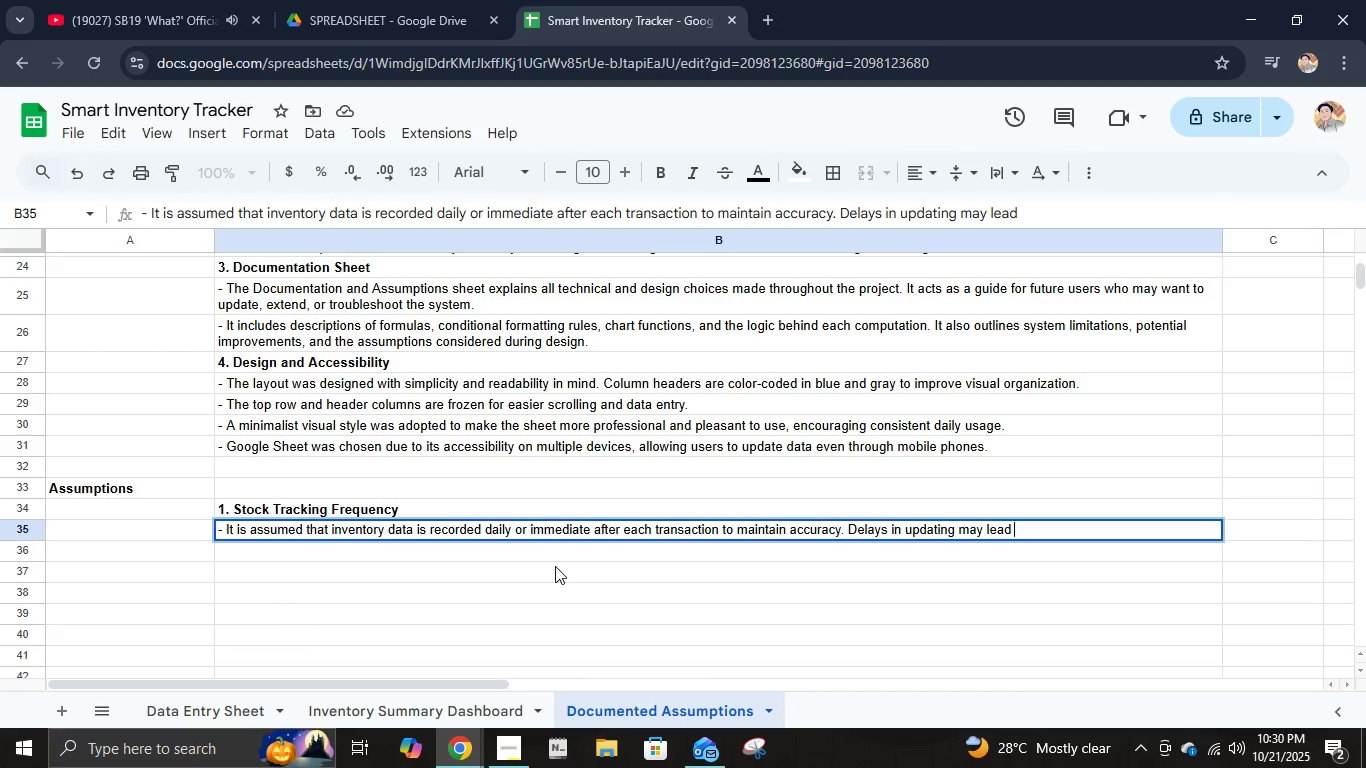 
type(to )
 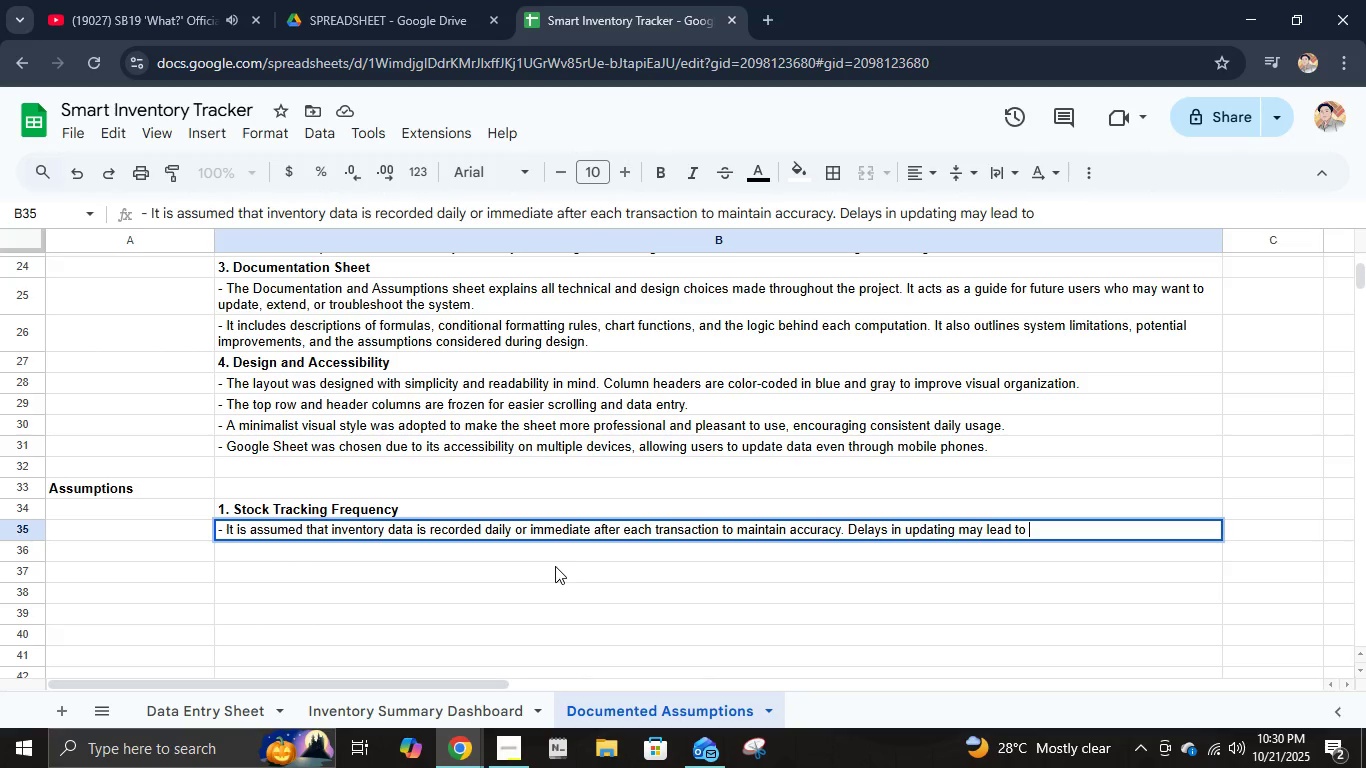 
type(temporary inconsistencies in the dashboard summaries.)
 